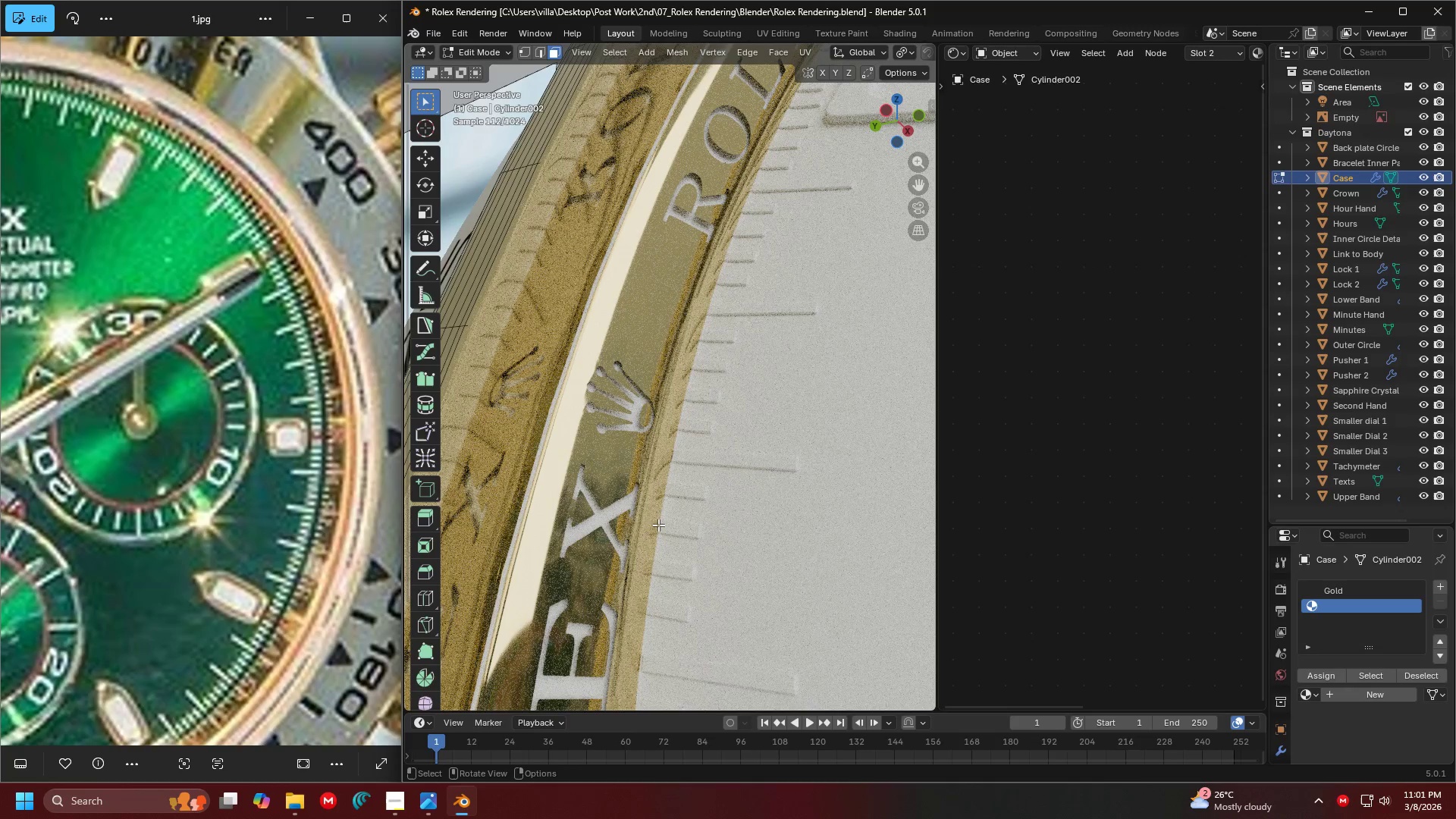 
key(Control+Z)
 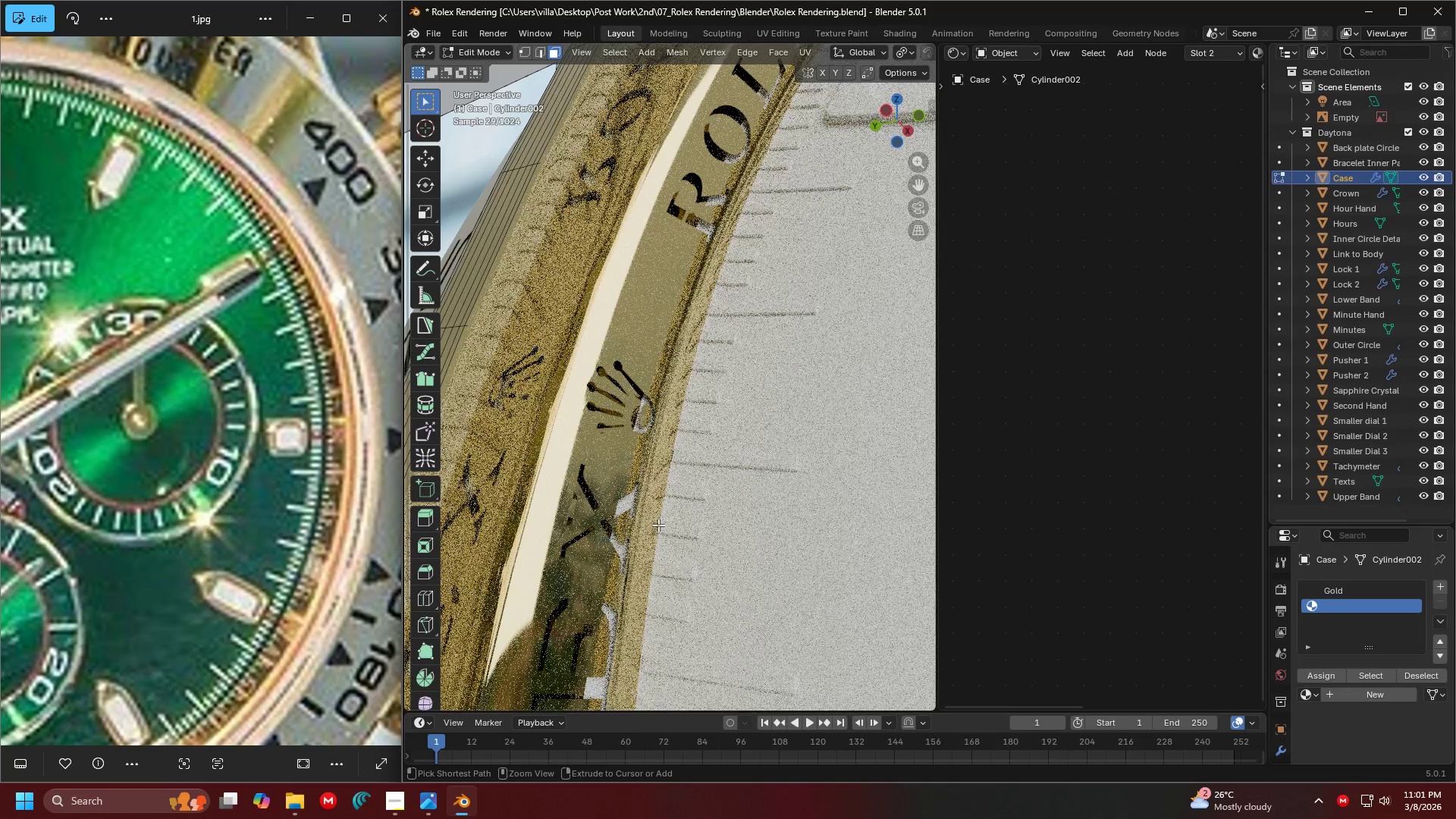 
key(Control+Minus)
 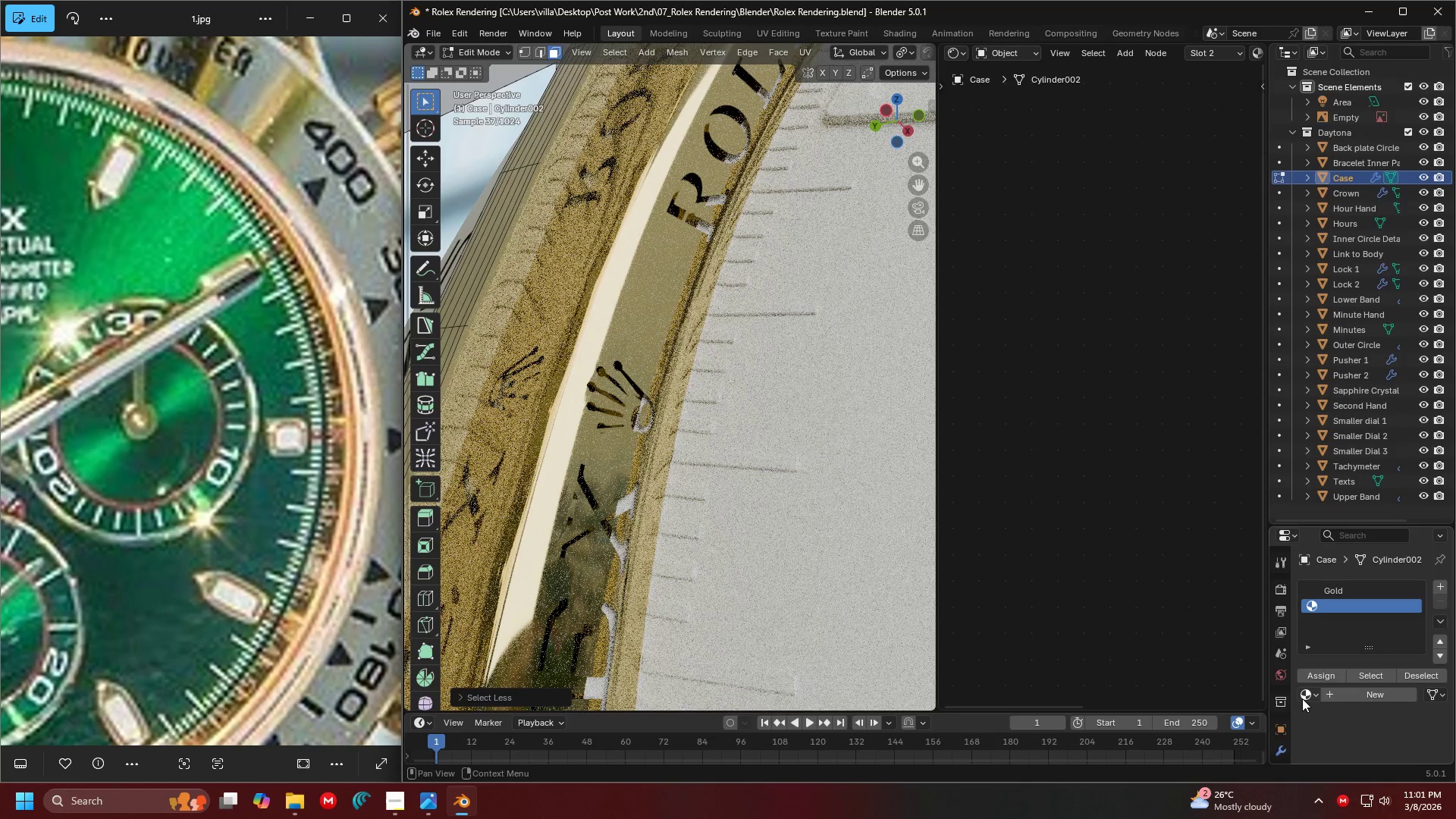 
left_click([1323, 675])
 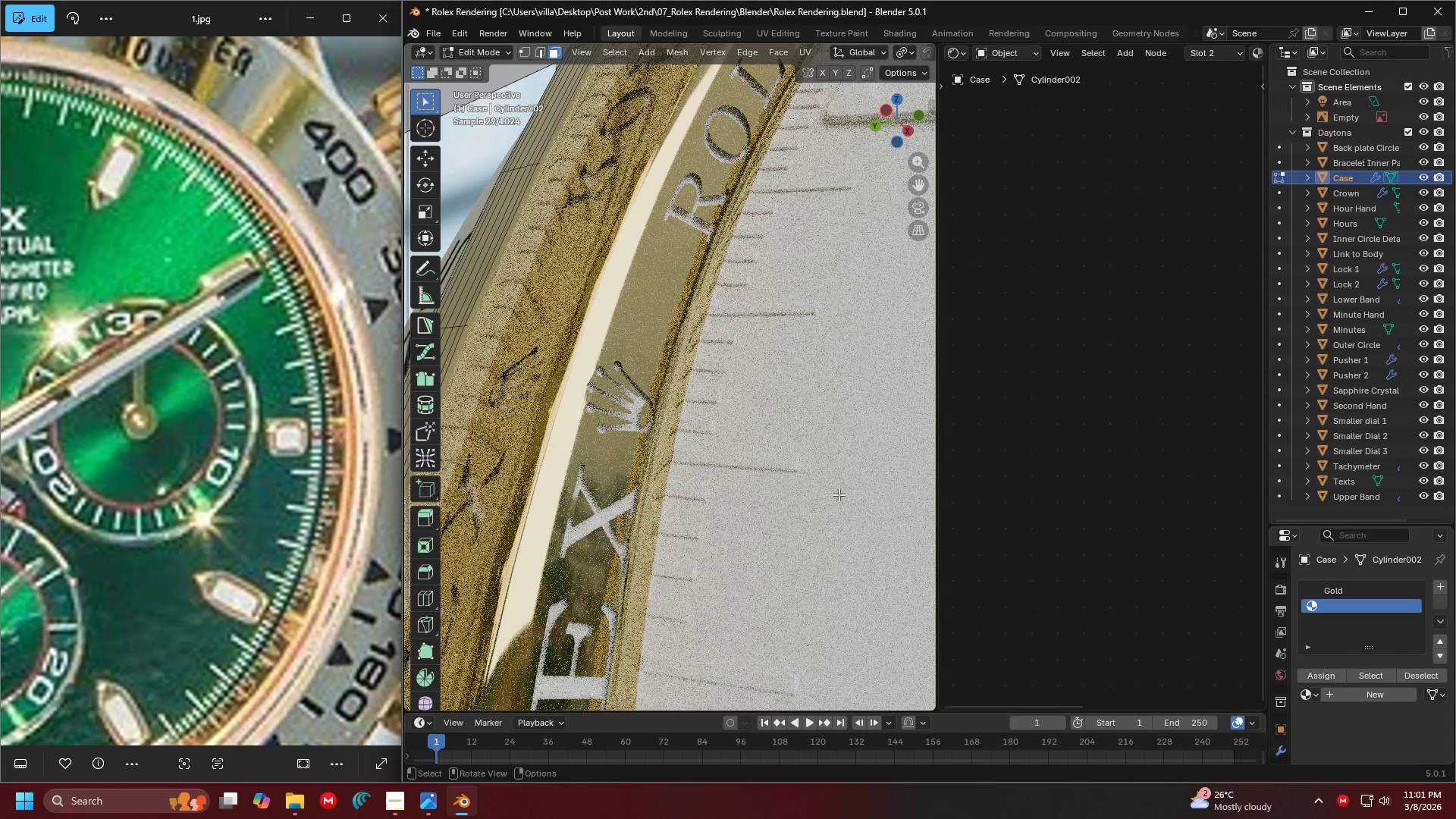 
hold_key(key=ShiftLeft, duration=0.66)
 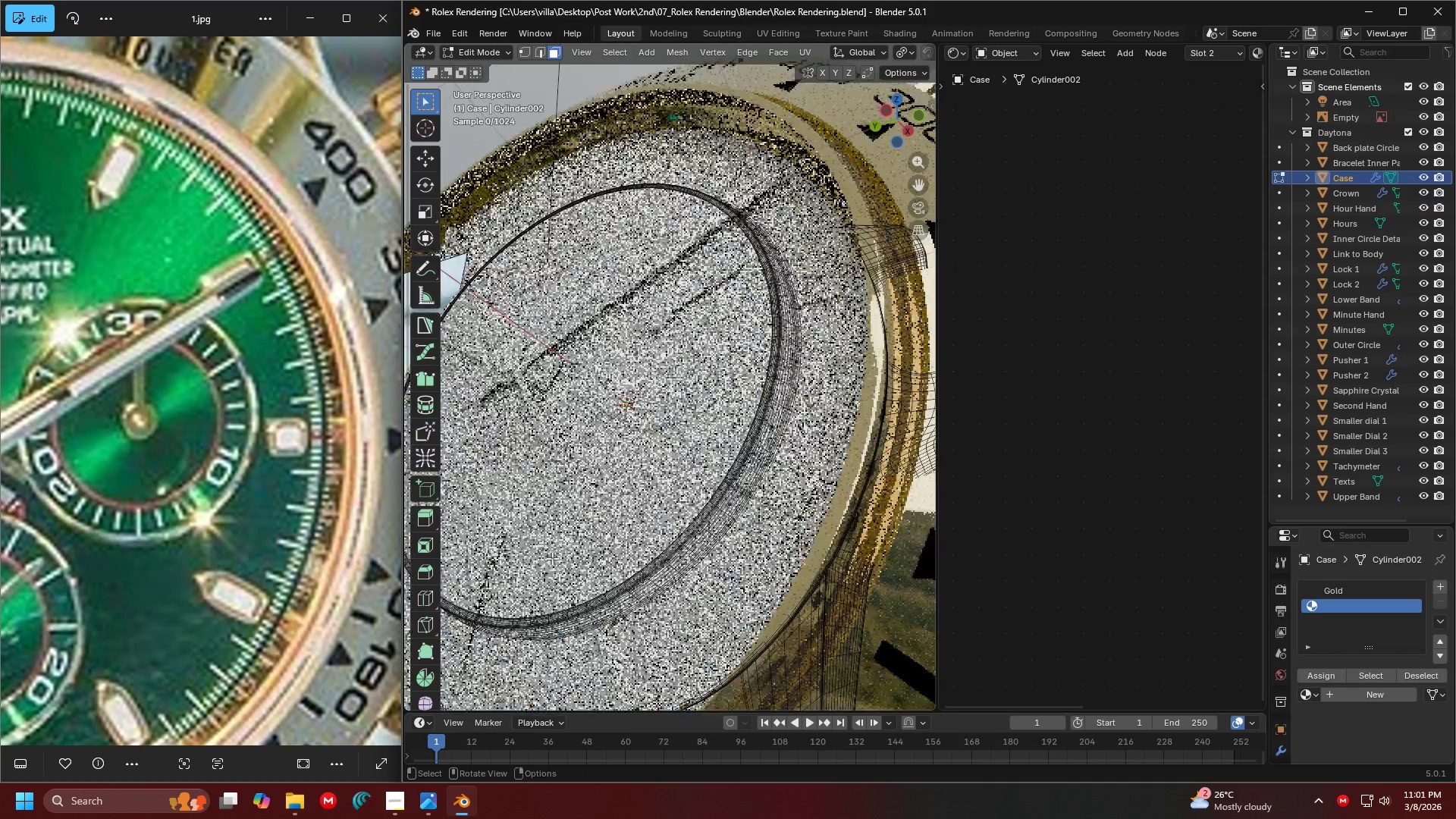 
scroll: coordinate [755, 548], scroll_direction: down, amount: 3.0
 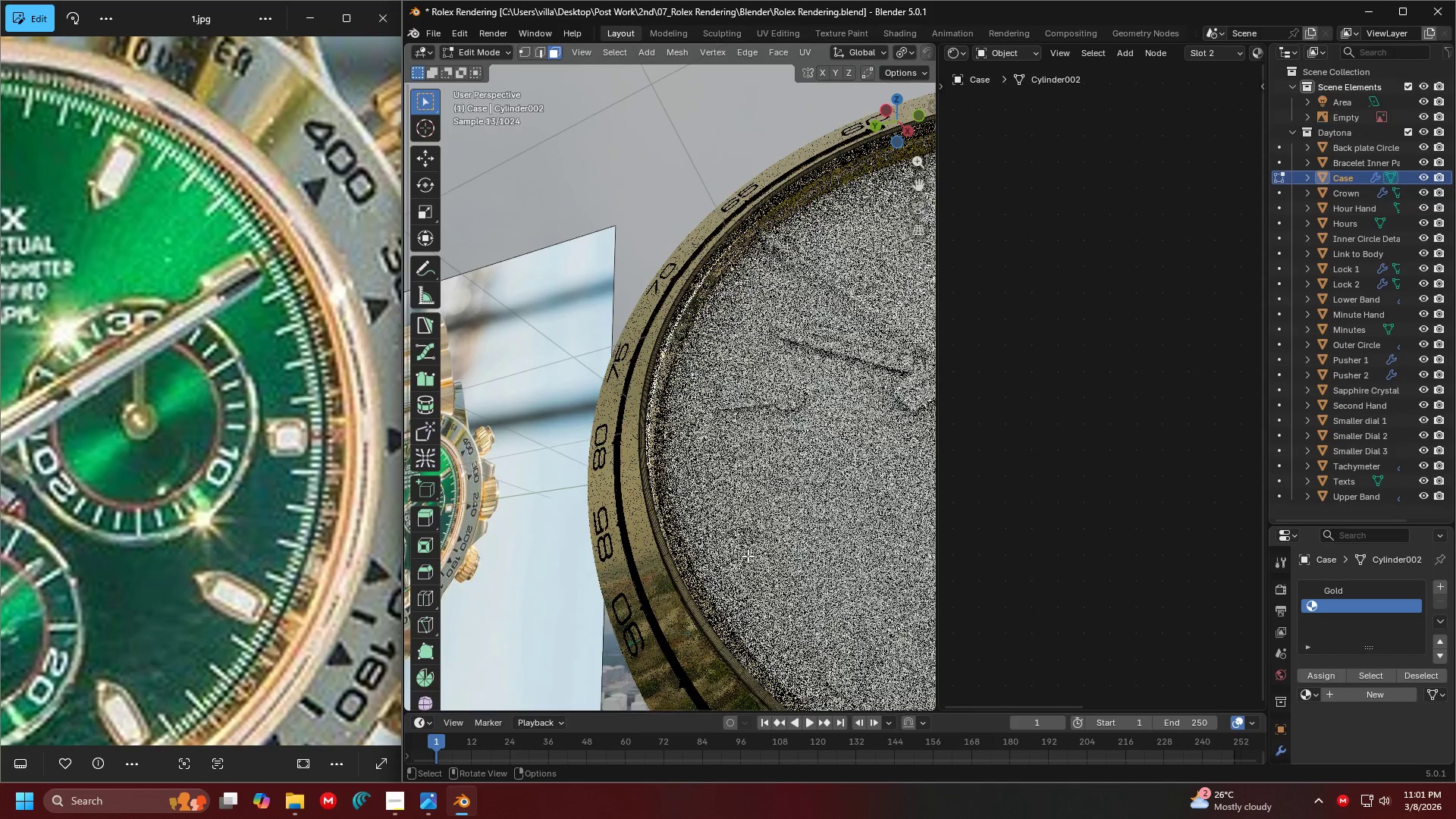 
key(Shift+ShiftLeft)
 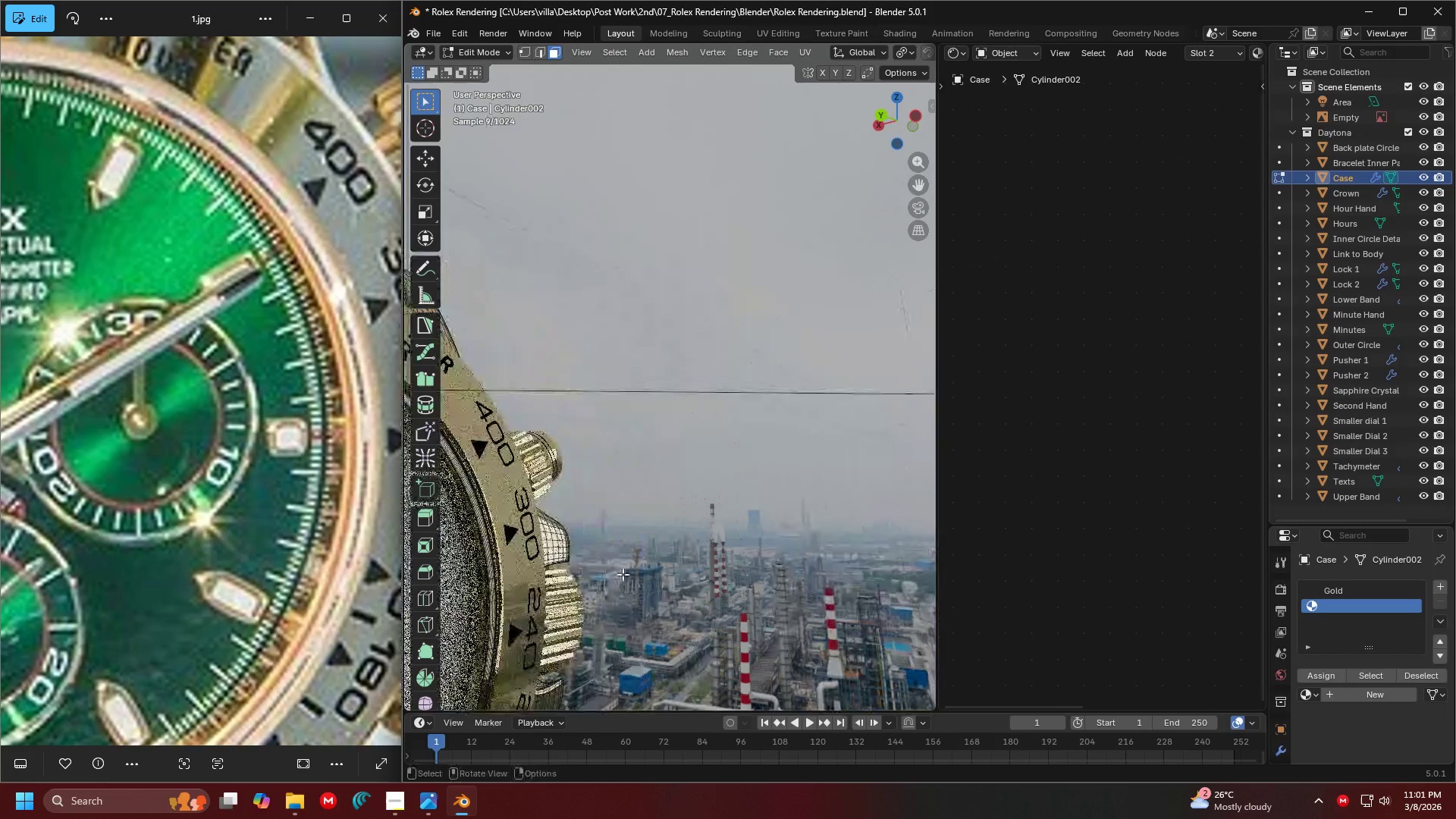 
hold_key(key=ShiftLeft, duration=0.31)
 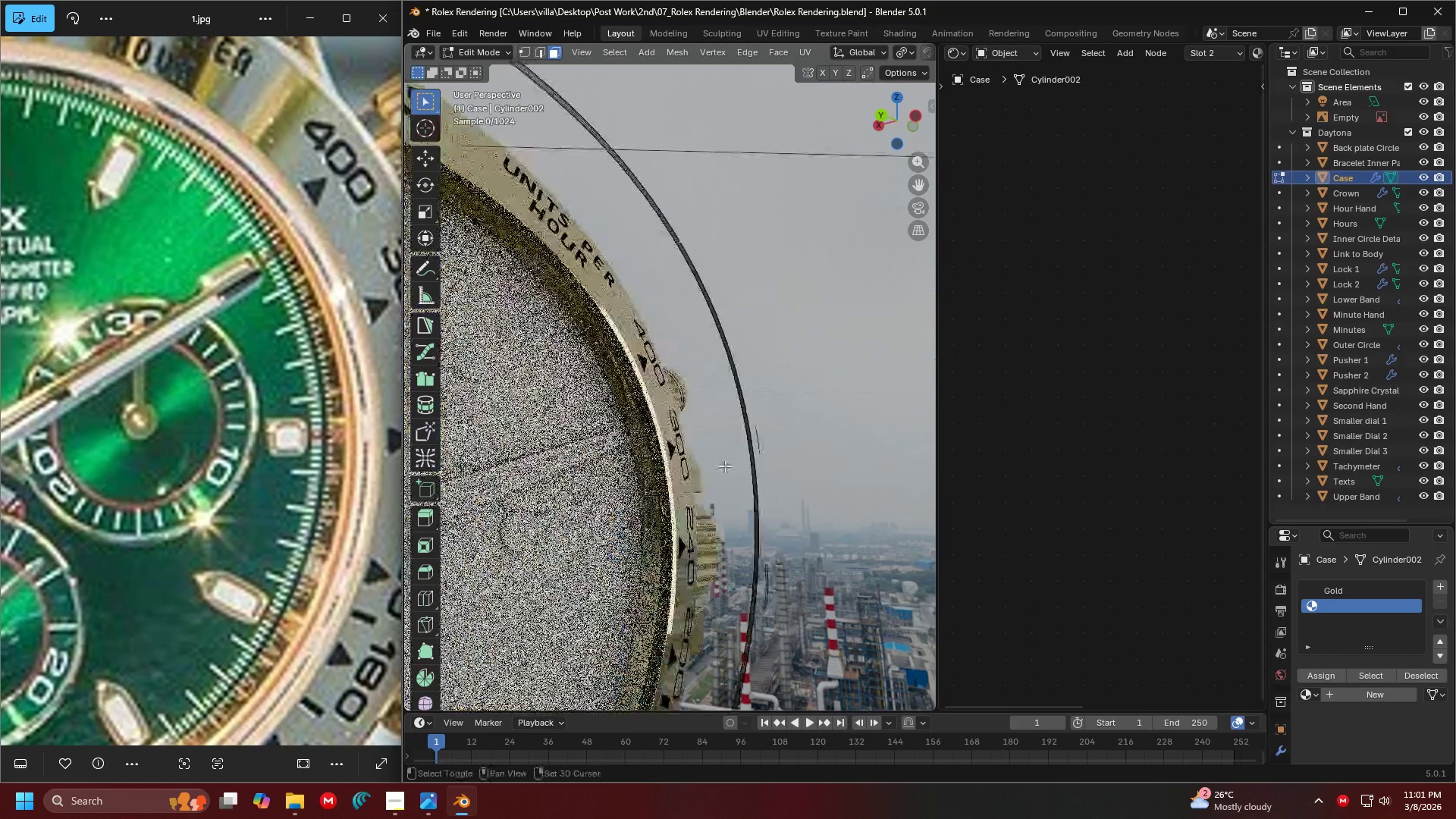 
scroll: coordinate [730, 479], scroll_direction: up, amount: 8.0
 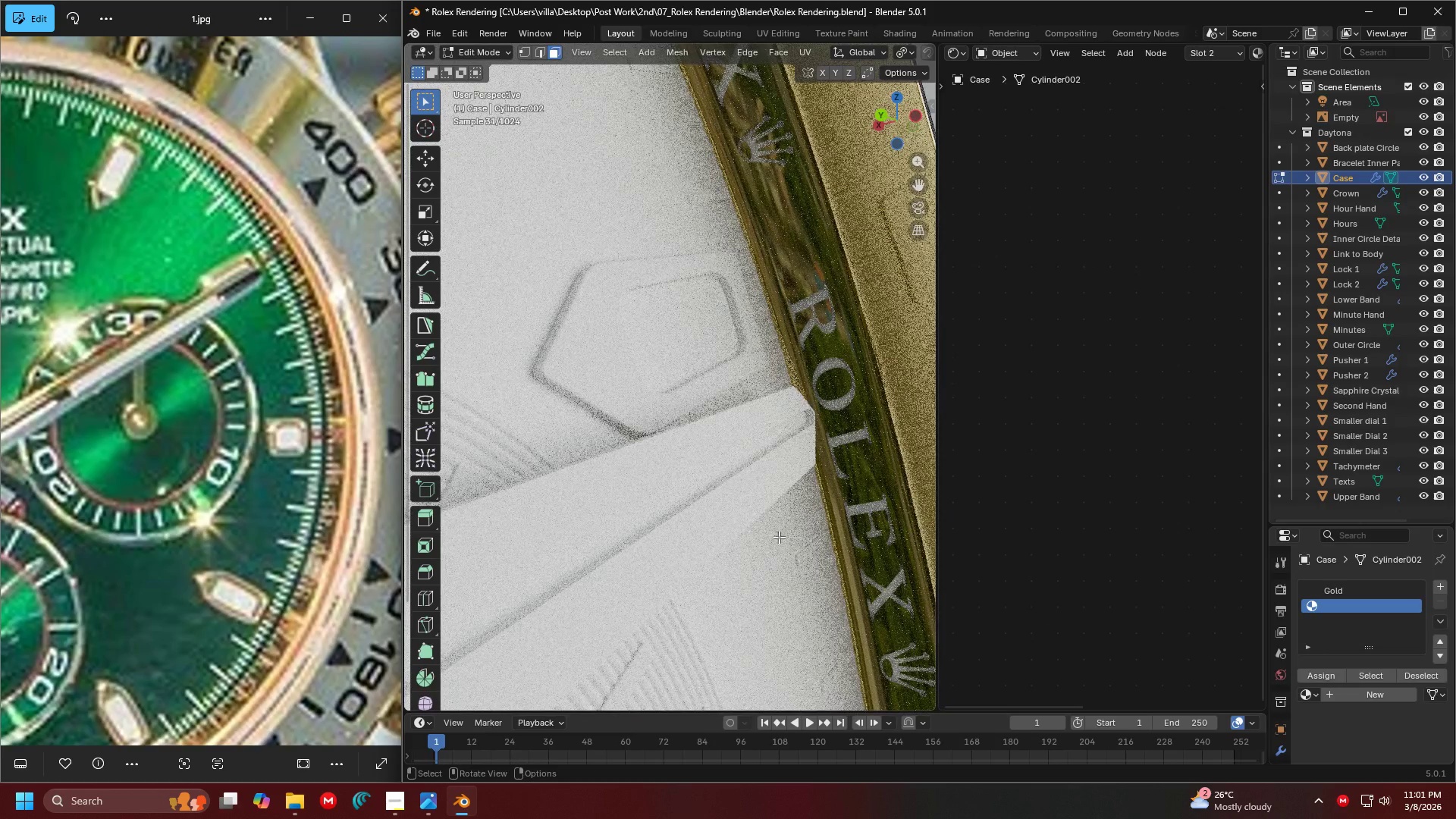 
scroll: coordinate [776, 538], scroll_direction: down, amount: 1.0
 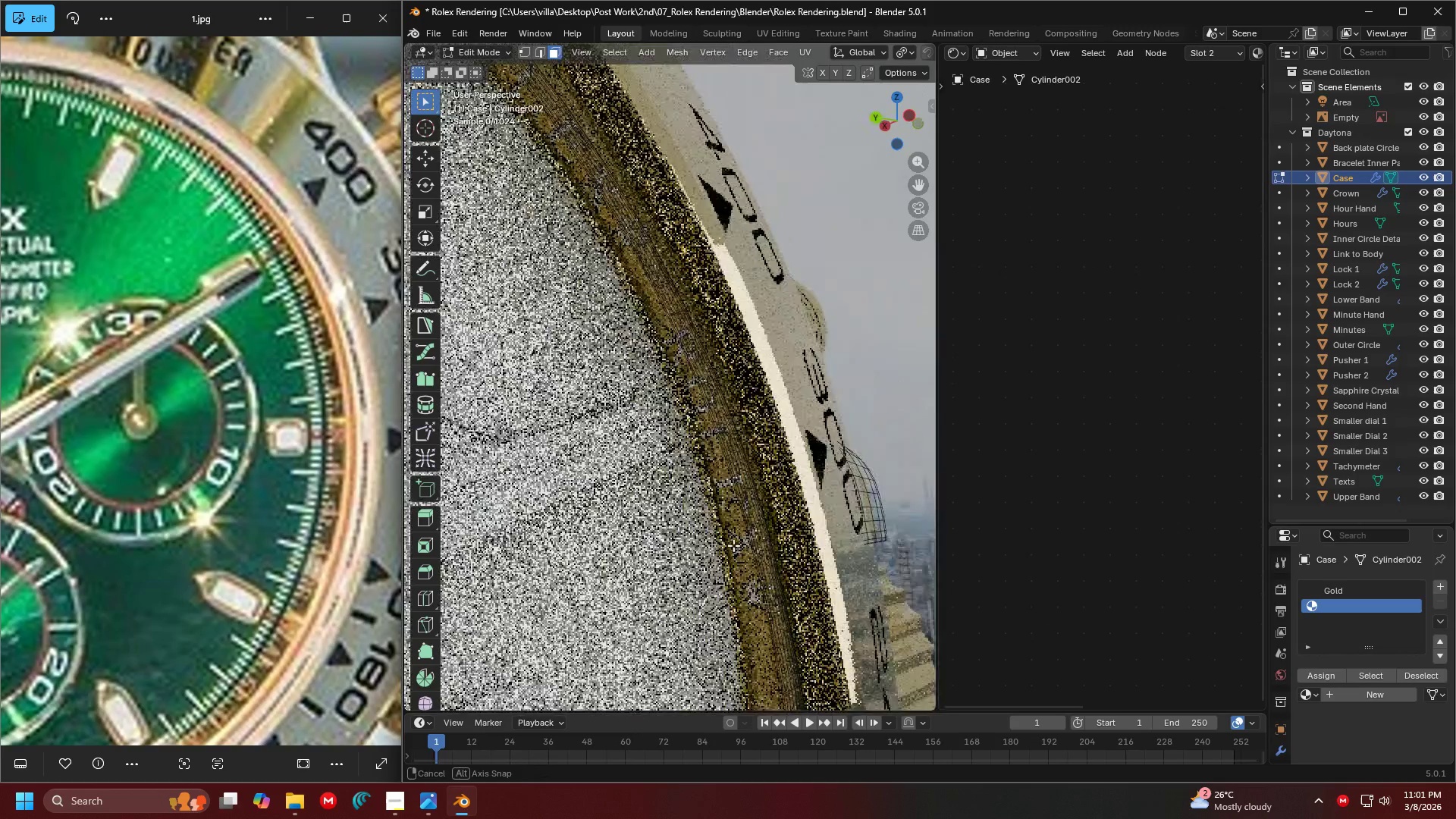 
key(Shift+ShiftLeft)
 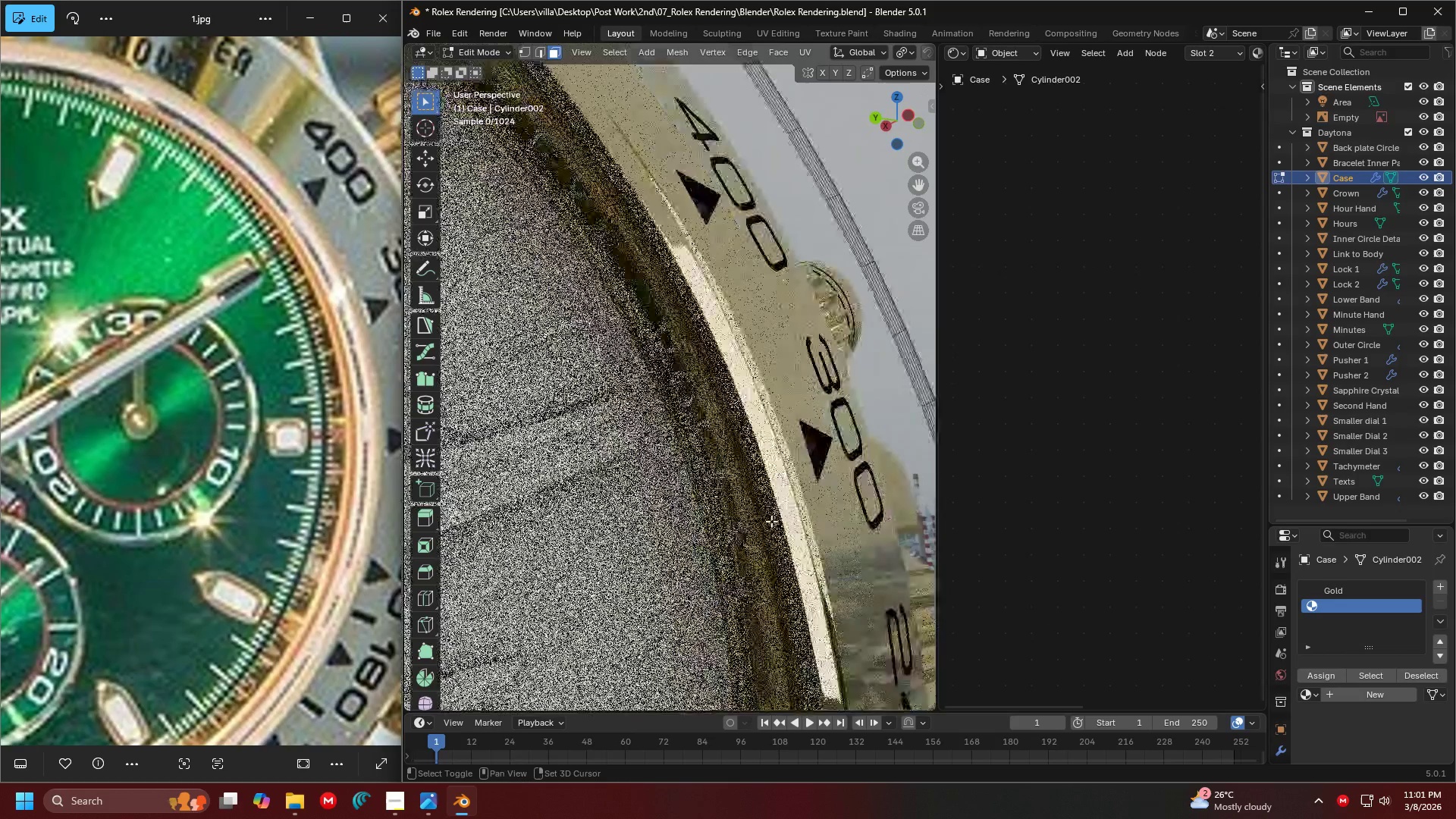 
key(Shift+ShiftLeft)
 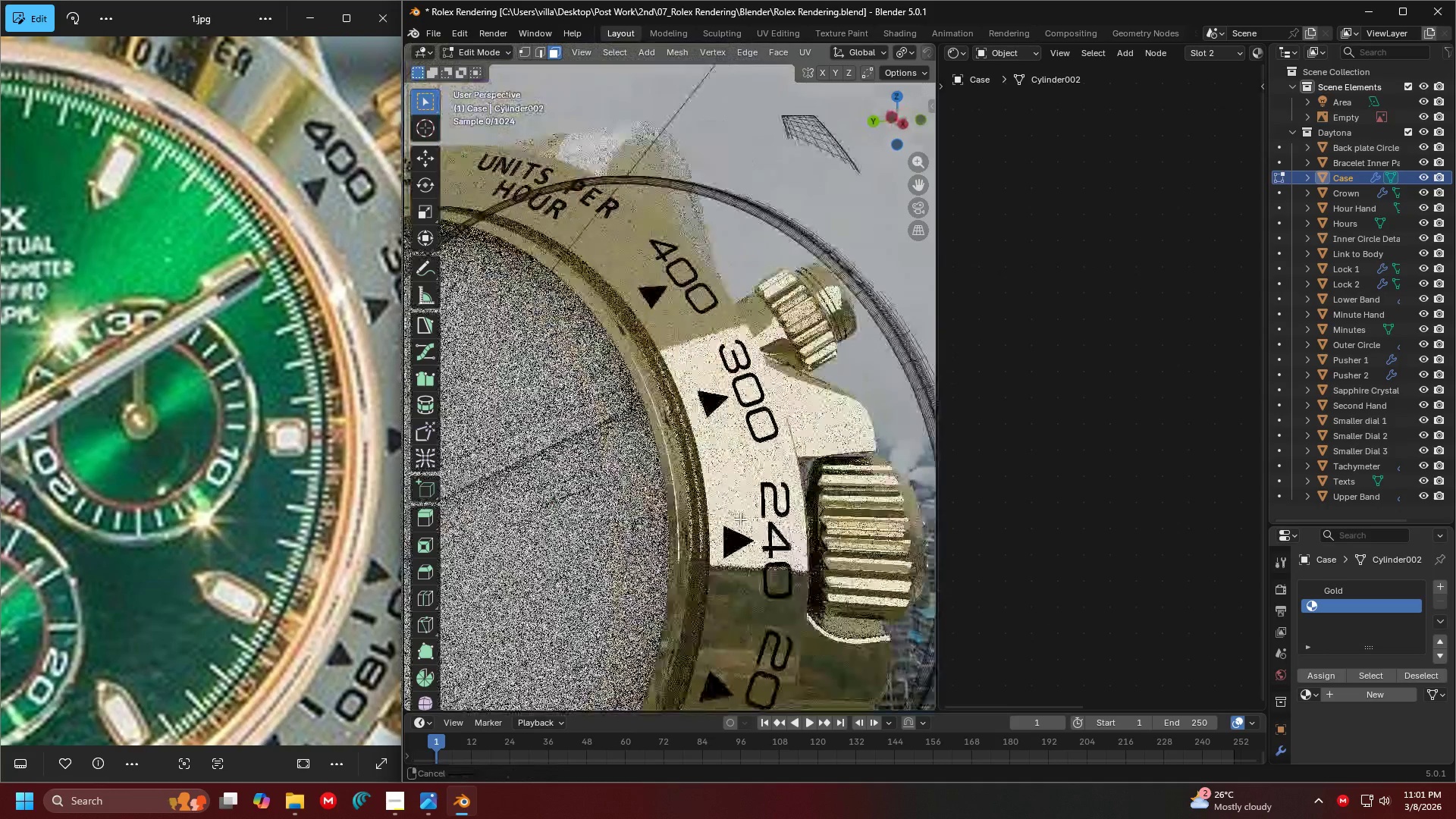 
scroll: coordinate [763, 526], scroll_direction: down, amount: 3.0
 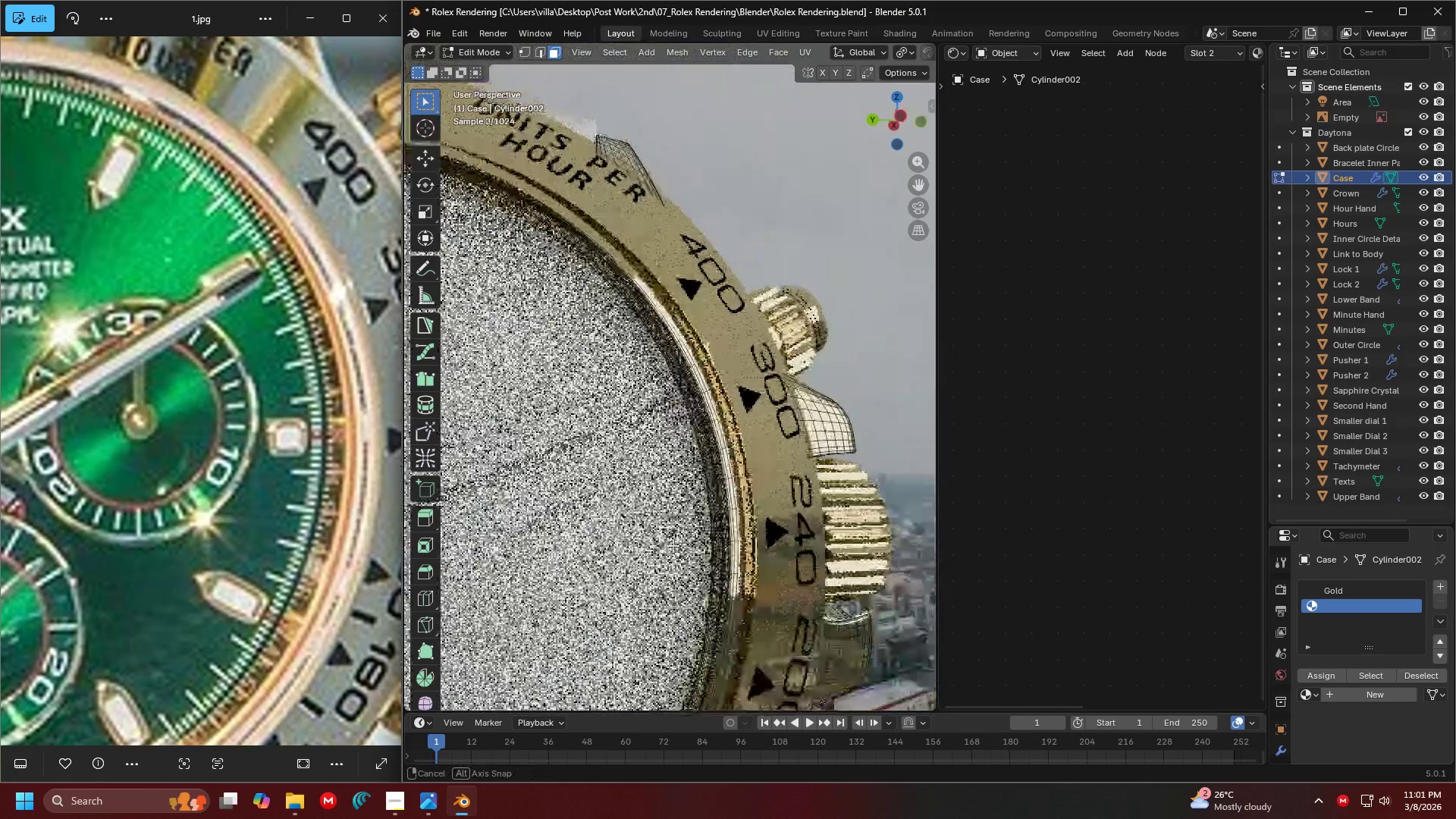 
scroll: coordinate [792, 516], scroll_direction: up, amount: 1.0
 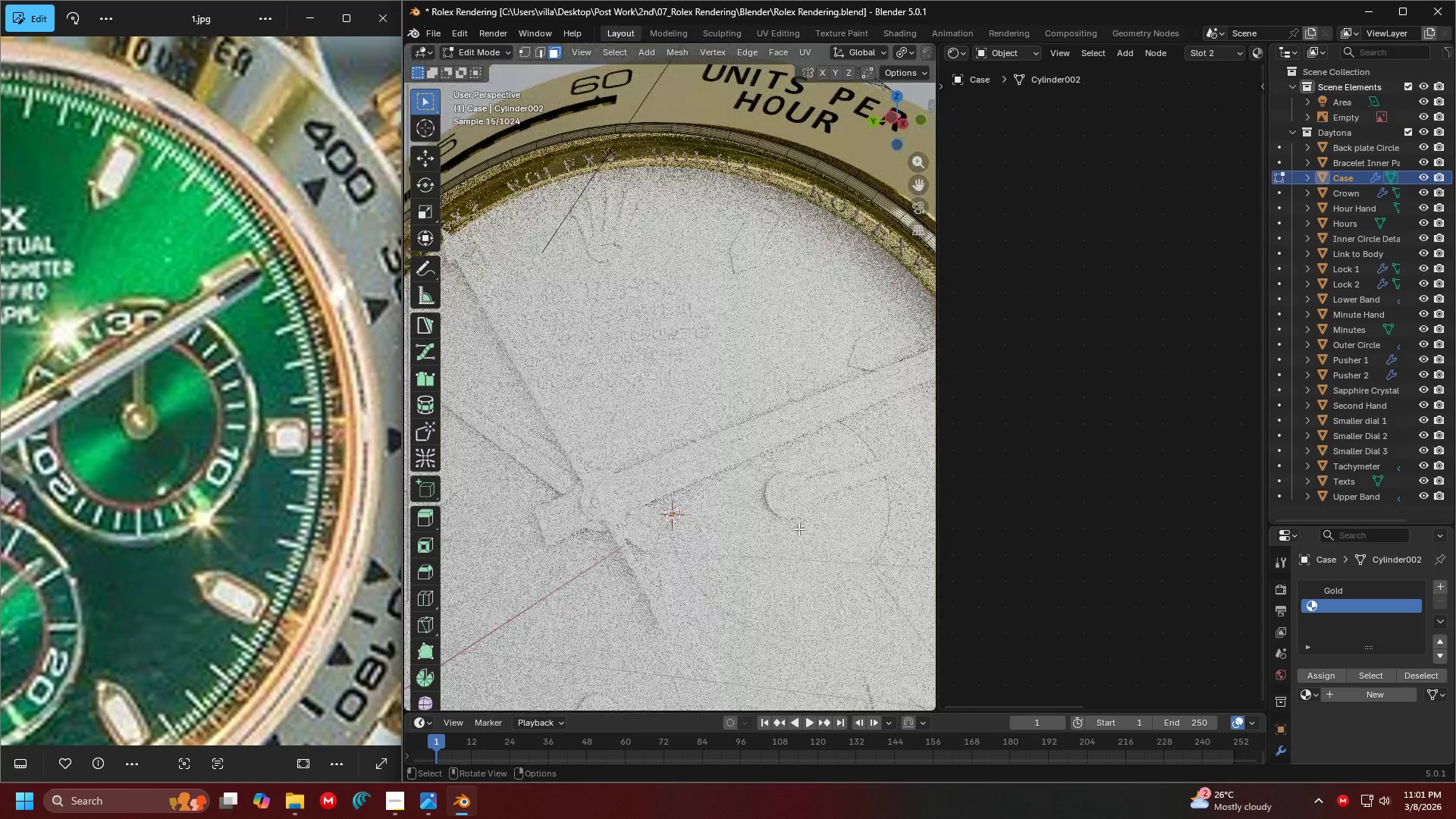 
key(Shift+ShiftLeft)
 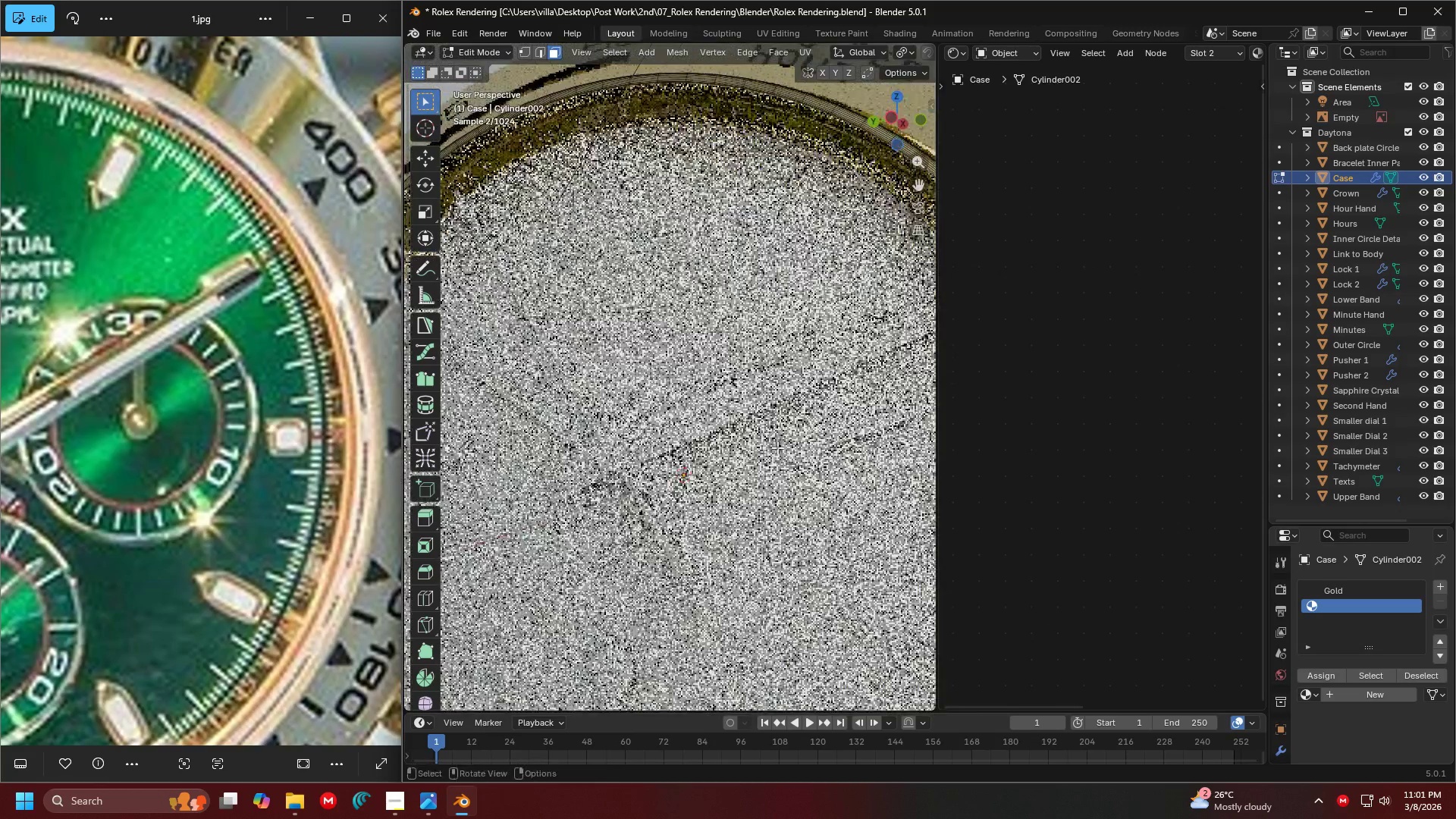 
key(Tab)
 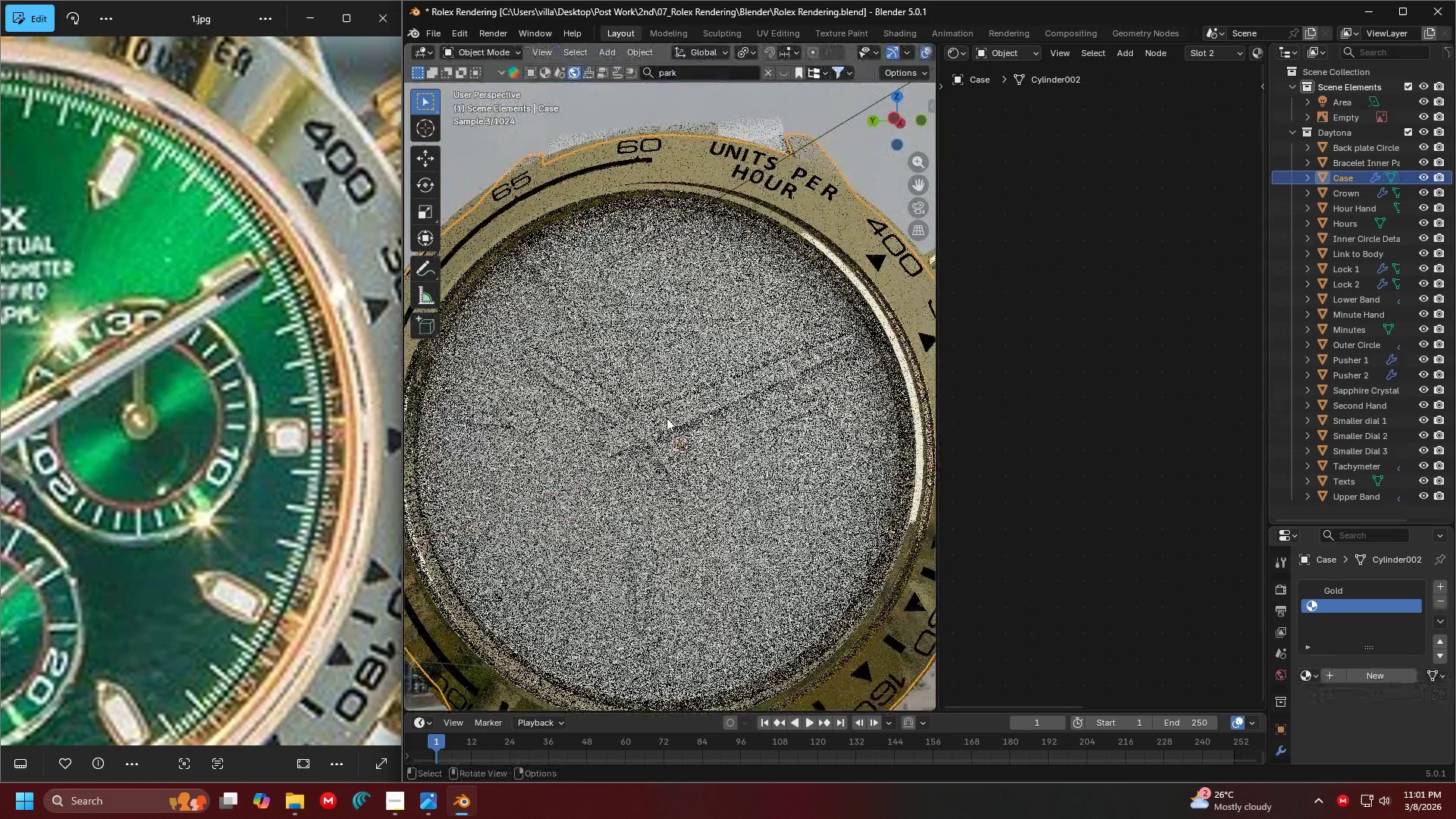 
scroll: coordinate [777, 454], scroll_direction: down, amount: 2.0
 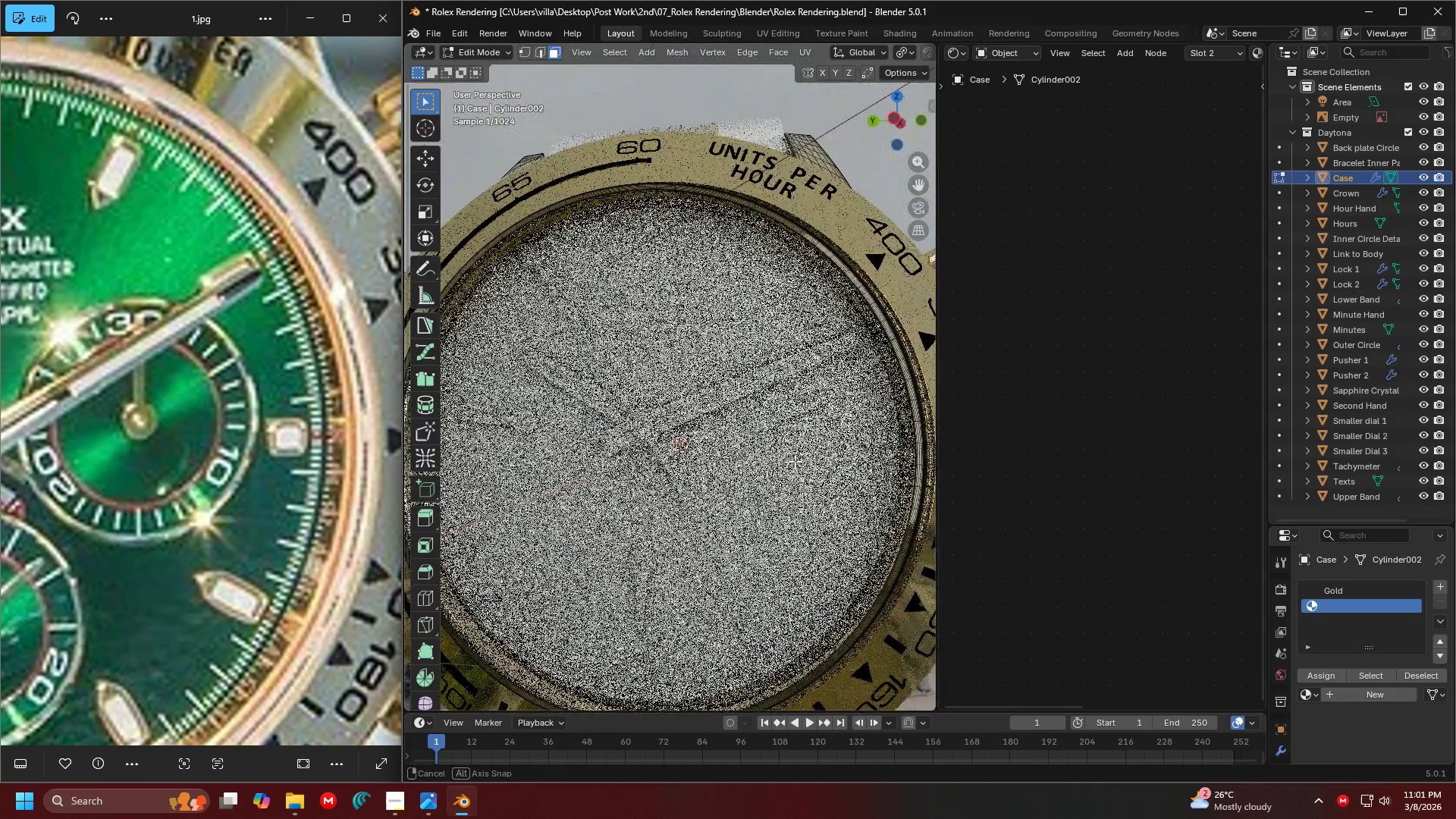 
left_click([667, 416])
 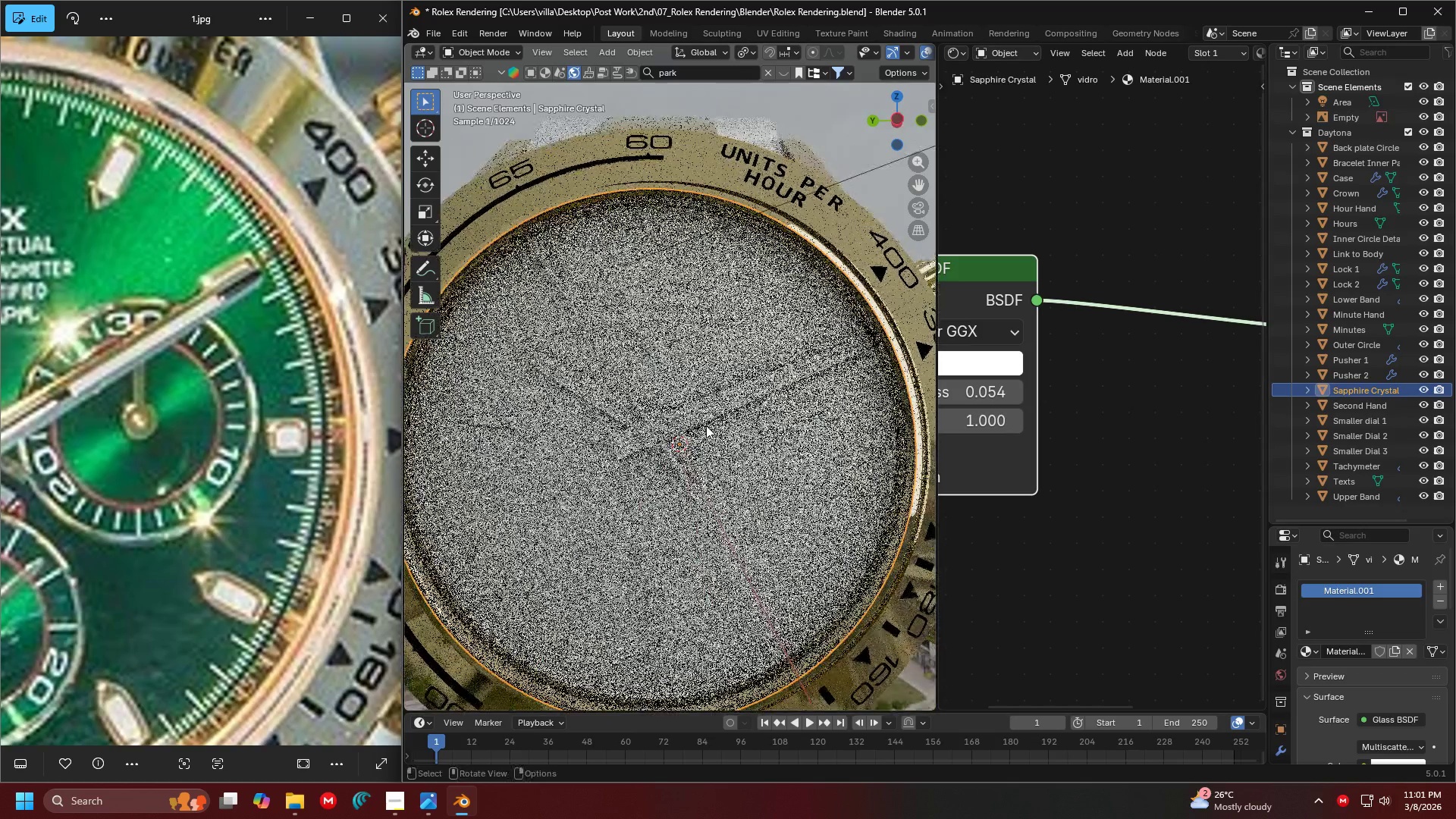 
key(H)
 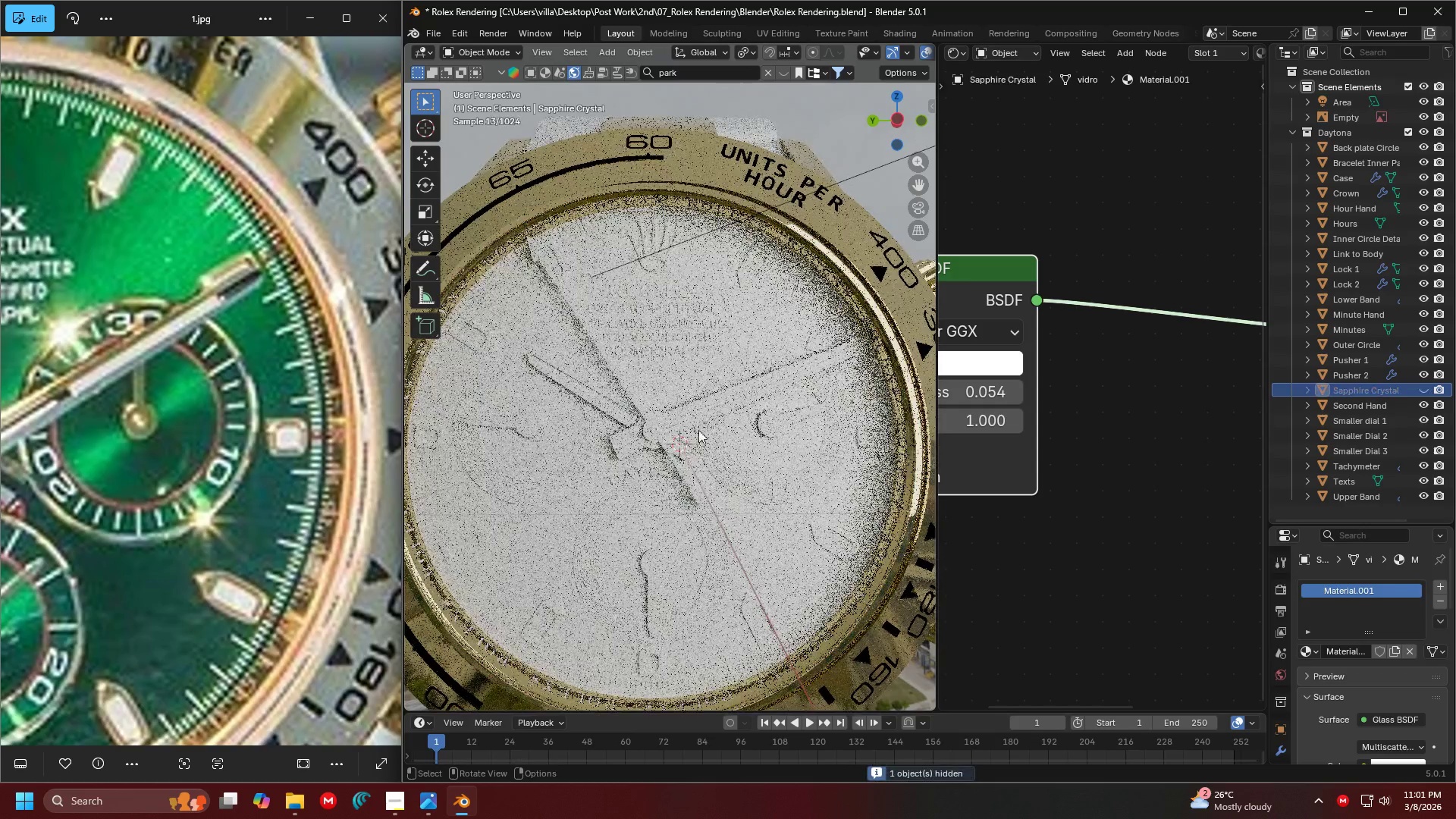 
left_click([690, 413])
 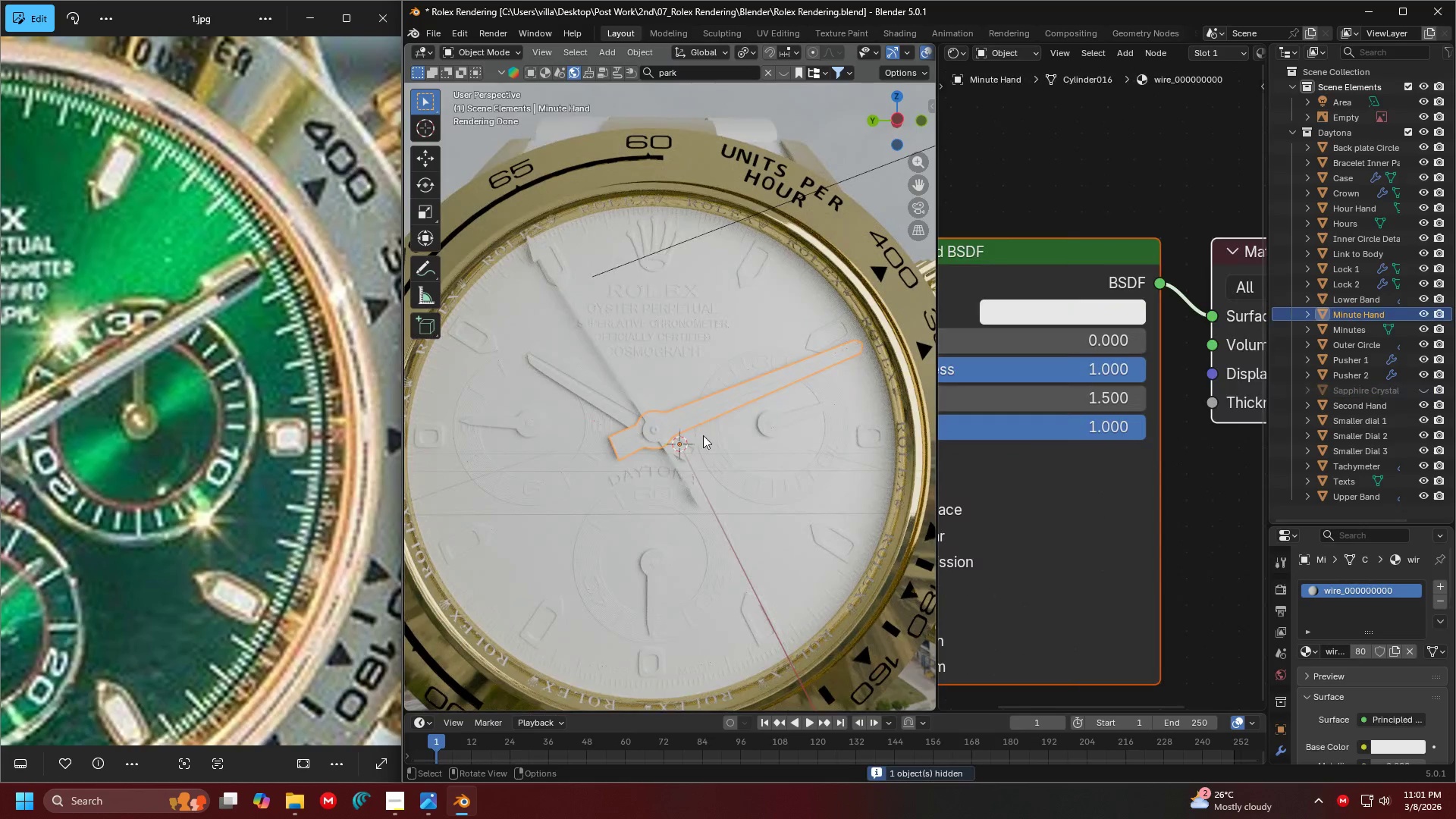 
key(Shift+ShiftLeft)
 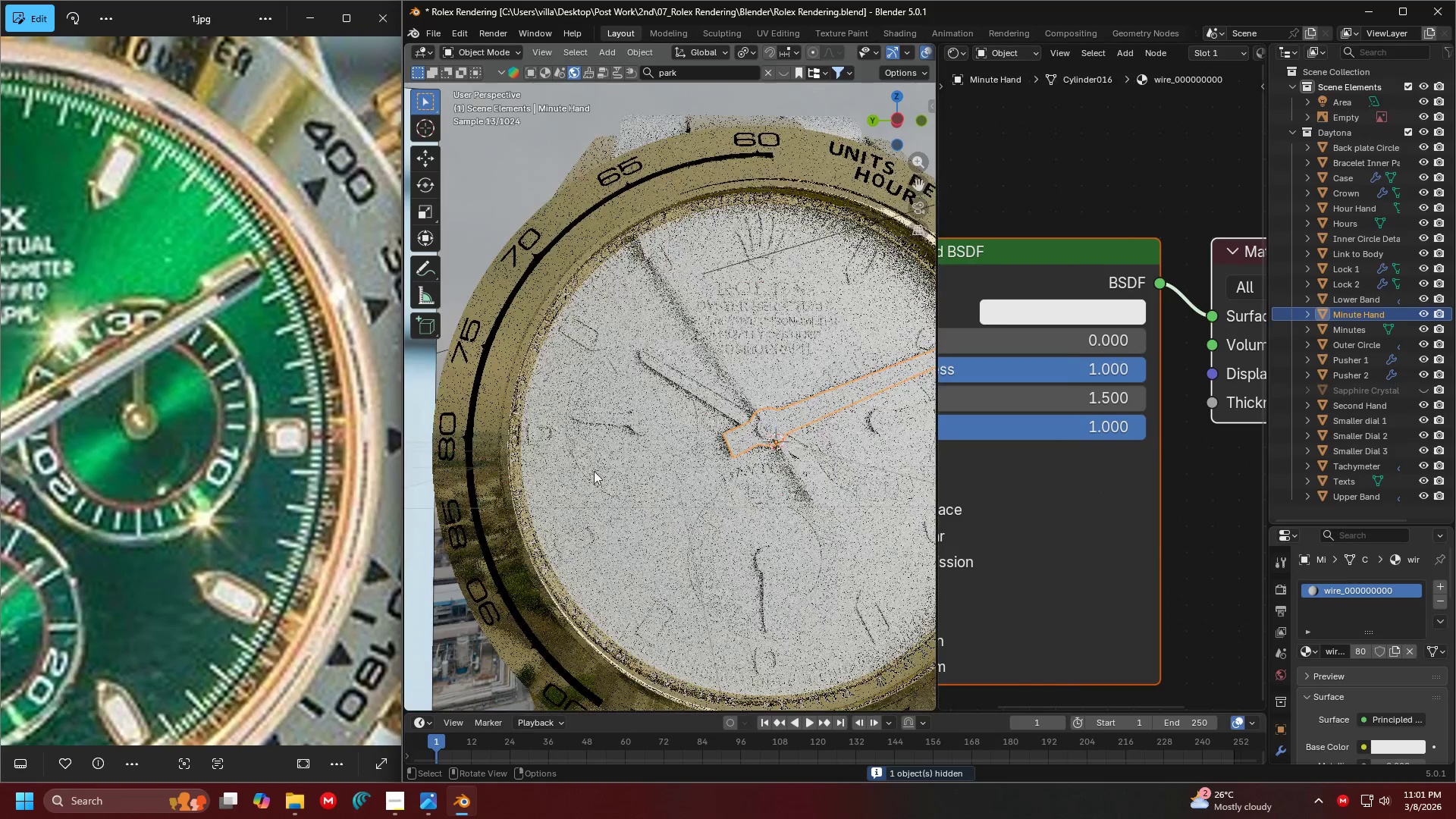 
scroll: coordinate [194, 459], scroll_direction: down, amount: 3.0
 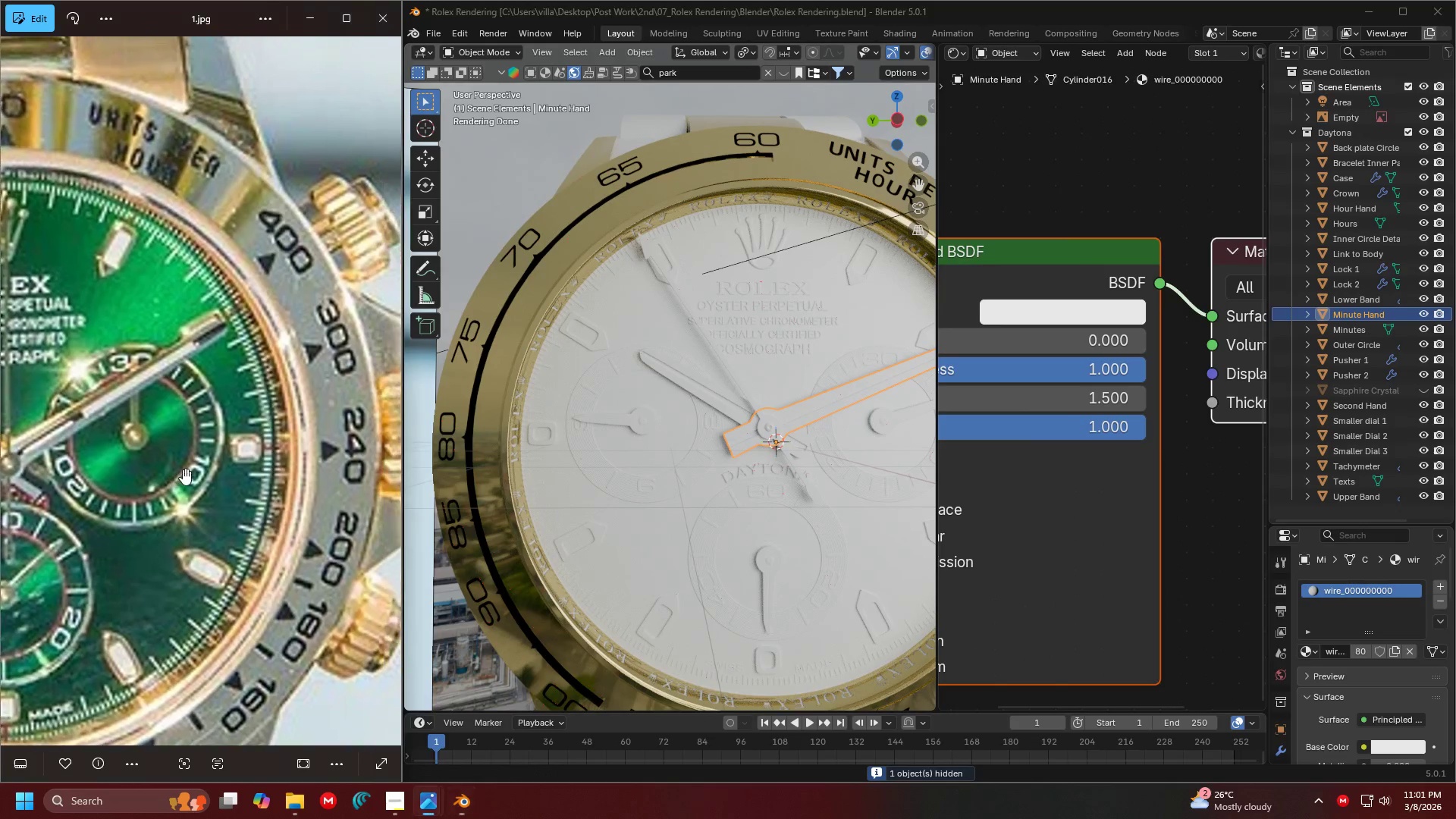 
left_click_drag(start_coordinate=[183, 469], to_coordinate=[303, 416])
 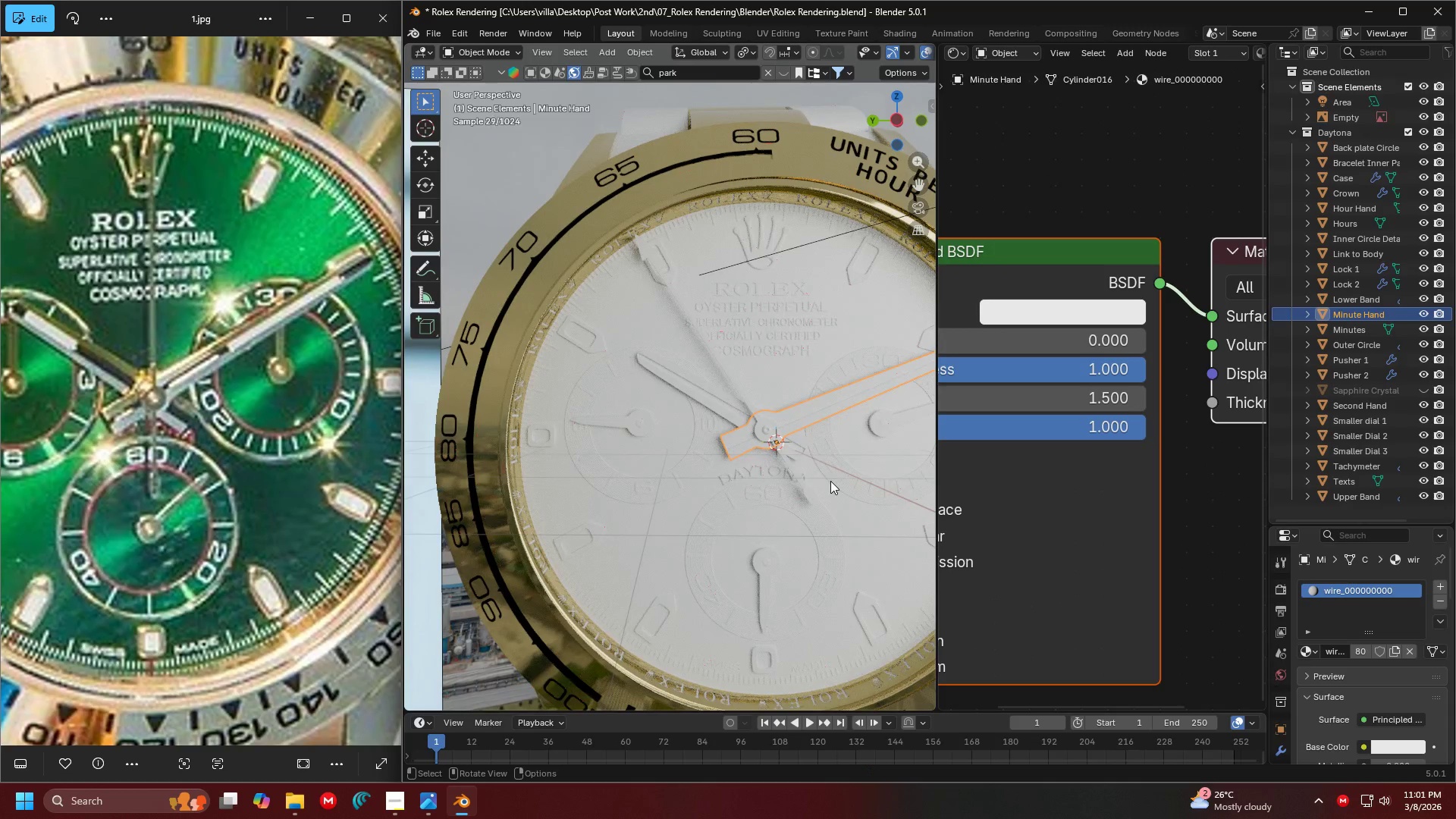 
key(Tab)
 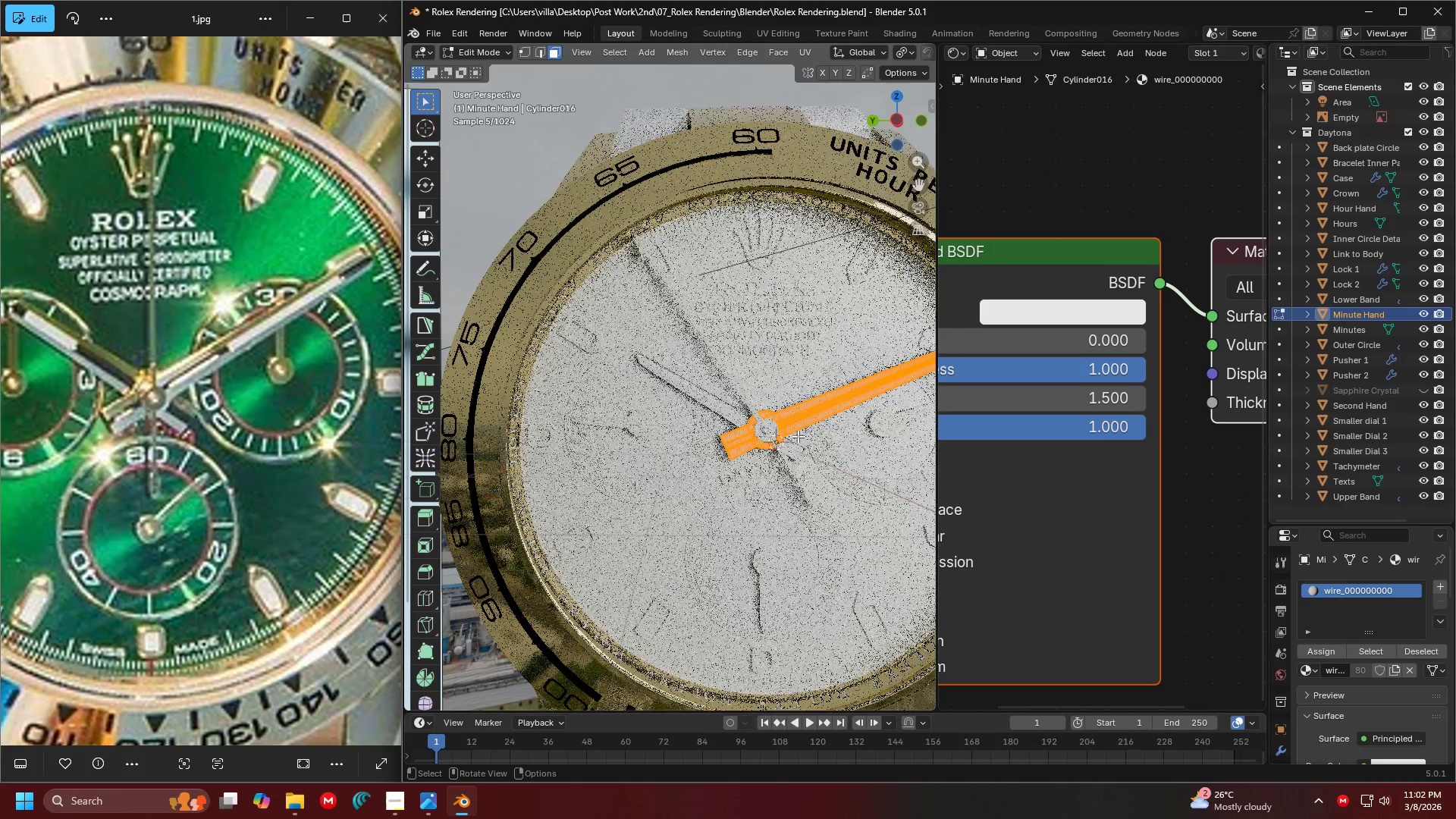 
key(Shift+ShiftLeft)
 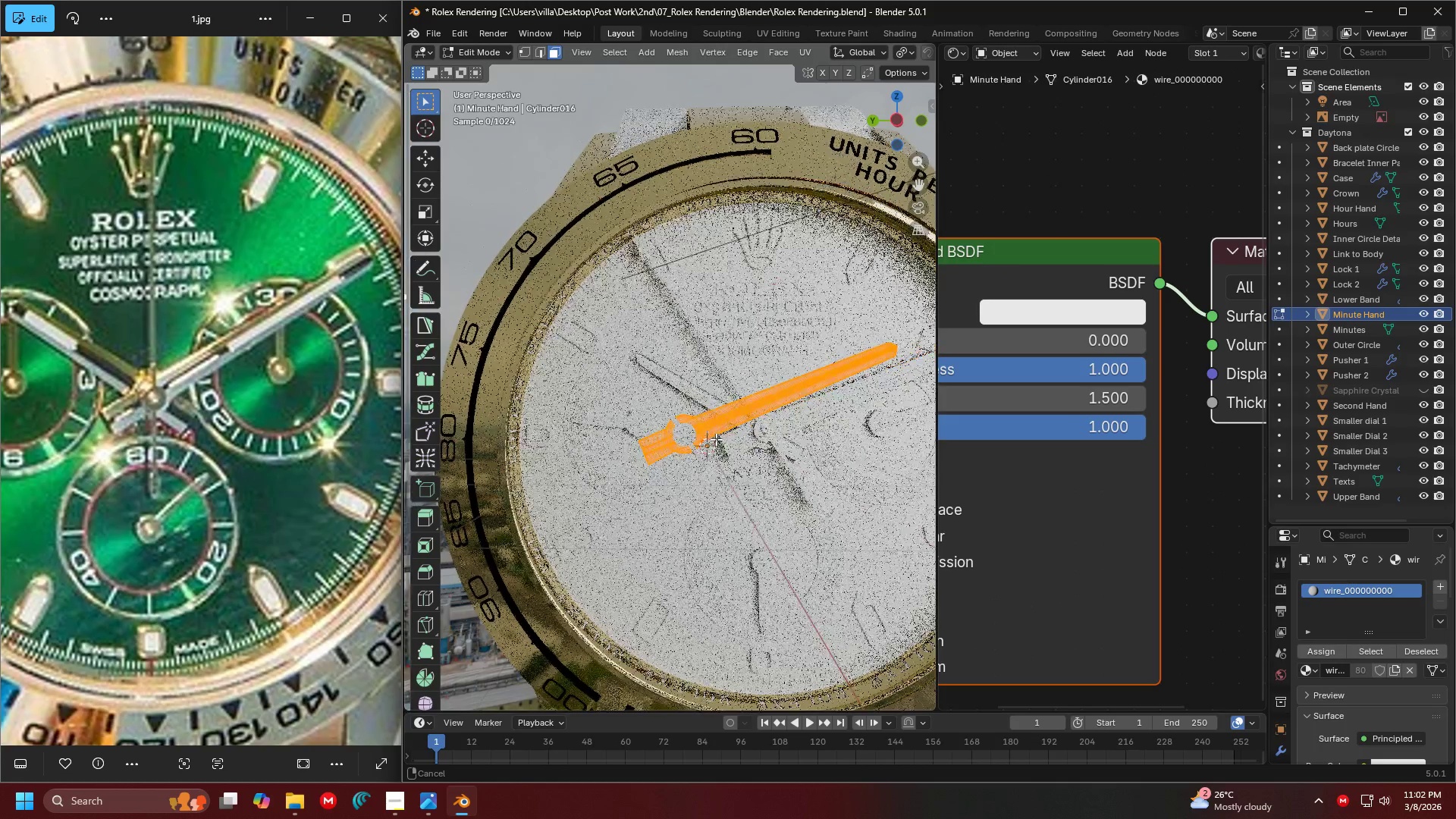 
key(Shift+ShiftLeft)
 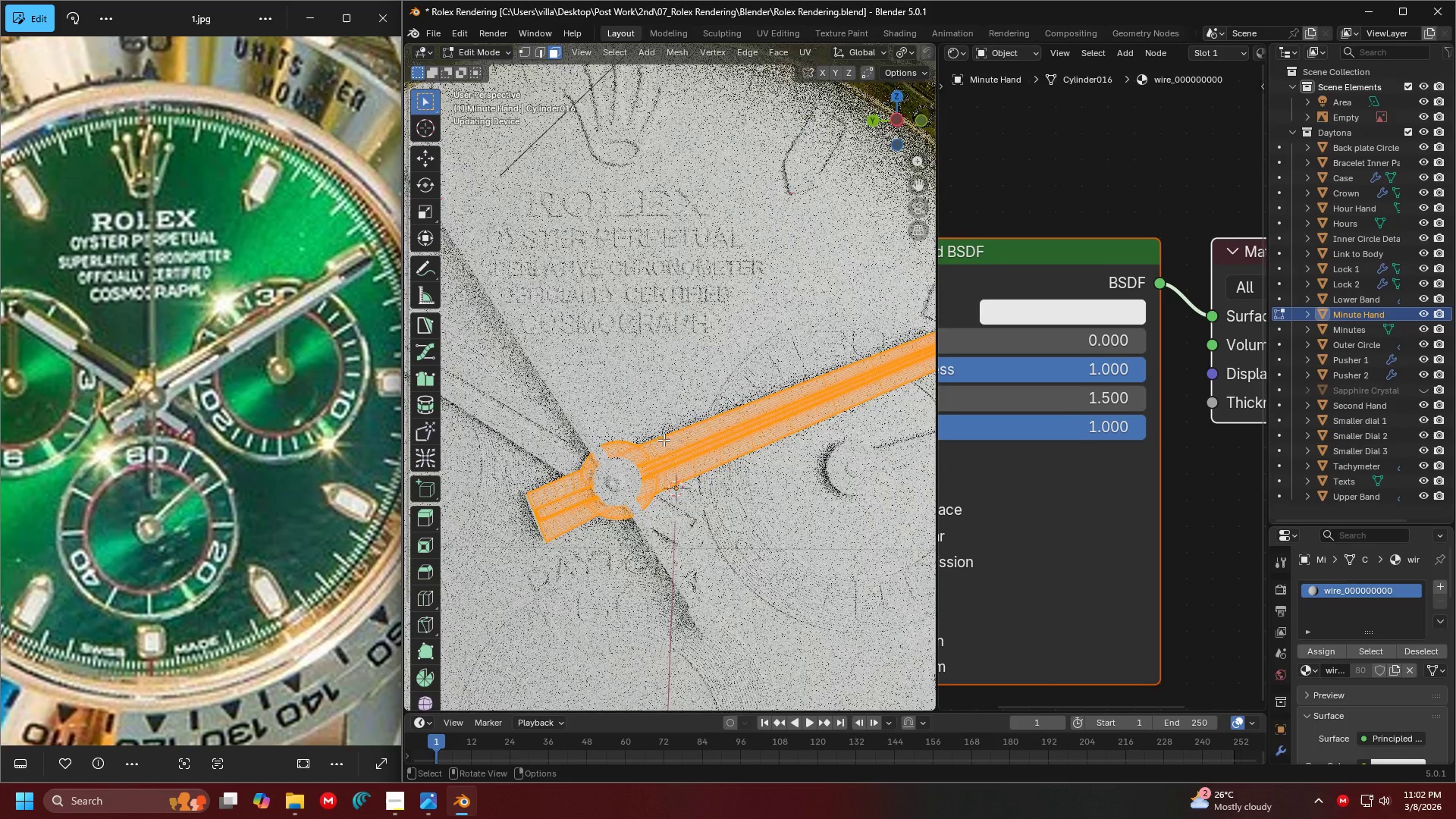 
scroll: coordinate [670, 444], scroll_direction: up, amount: 3.0
 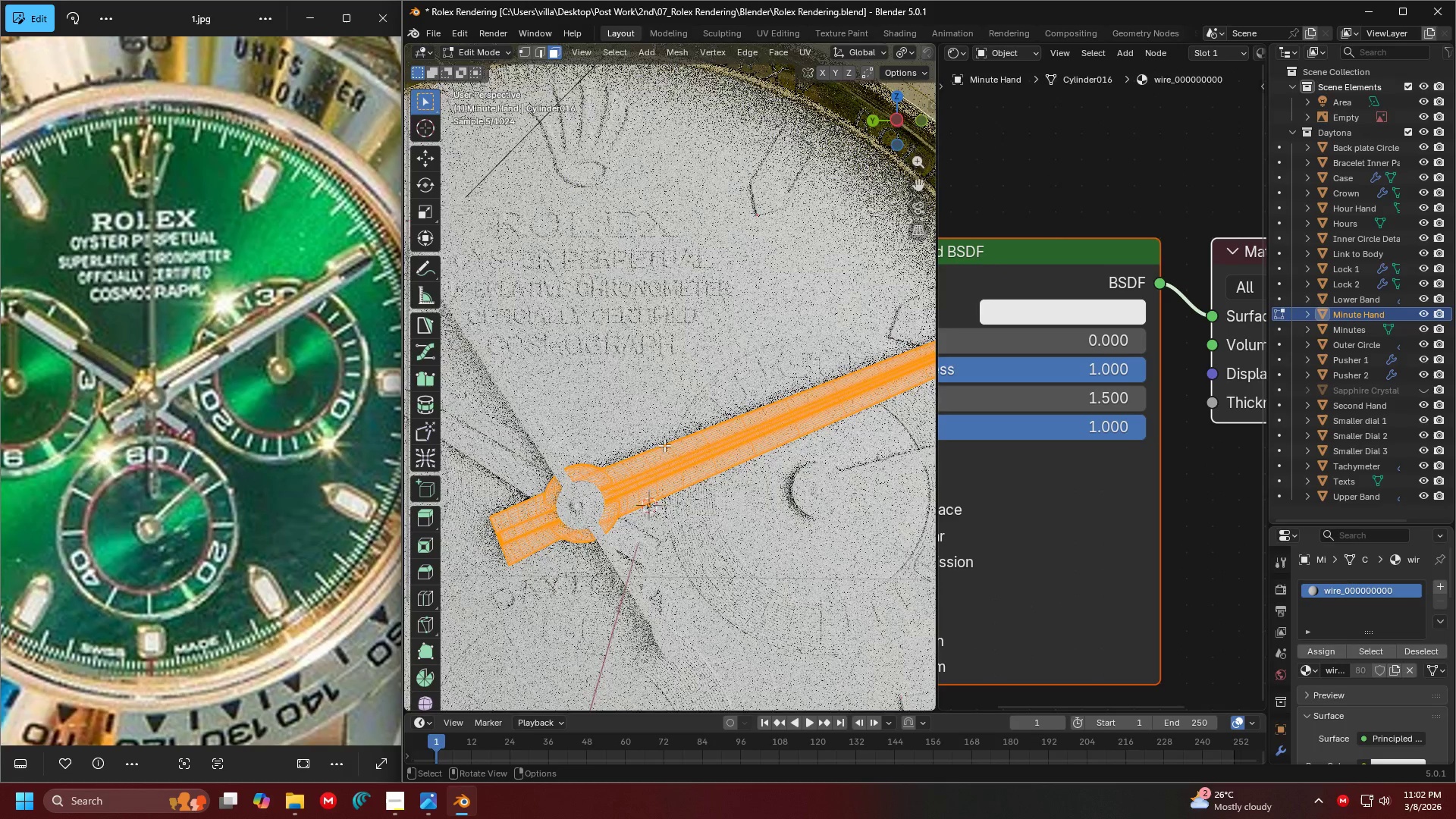 
left_click([664, 458])
 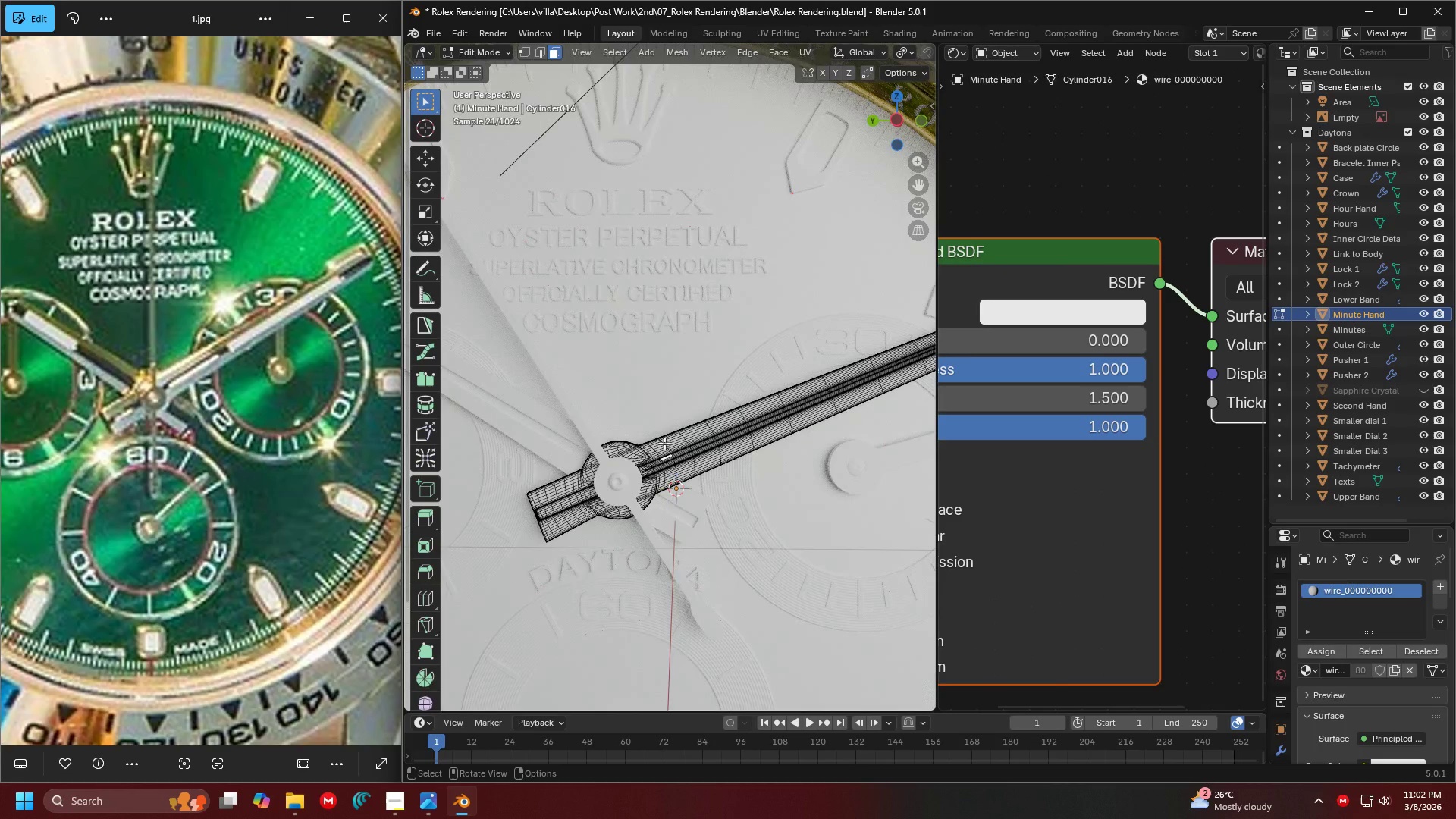 
left_click([654, 456])
 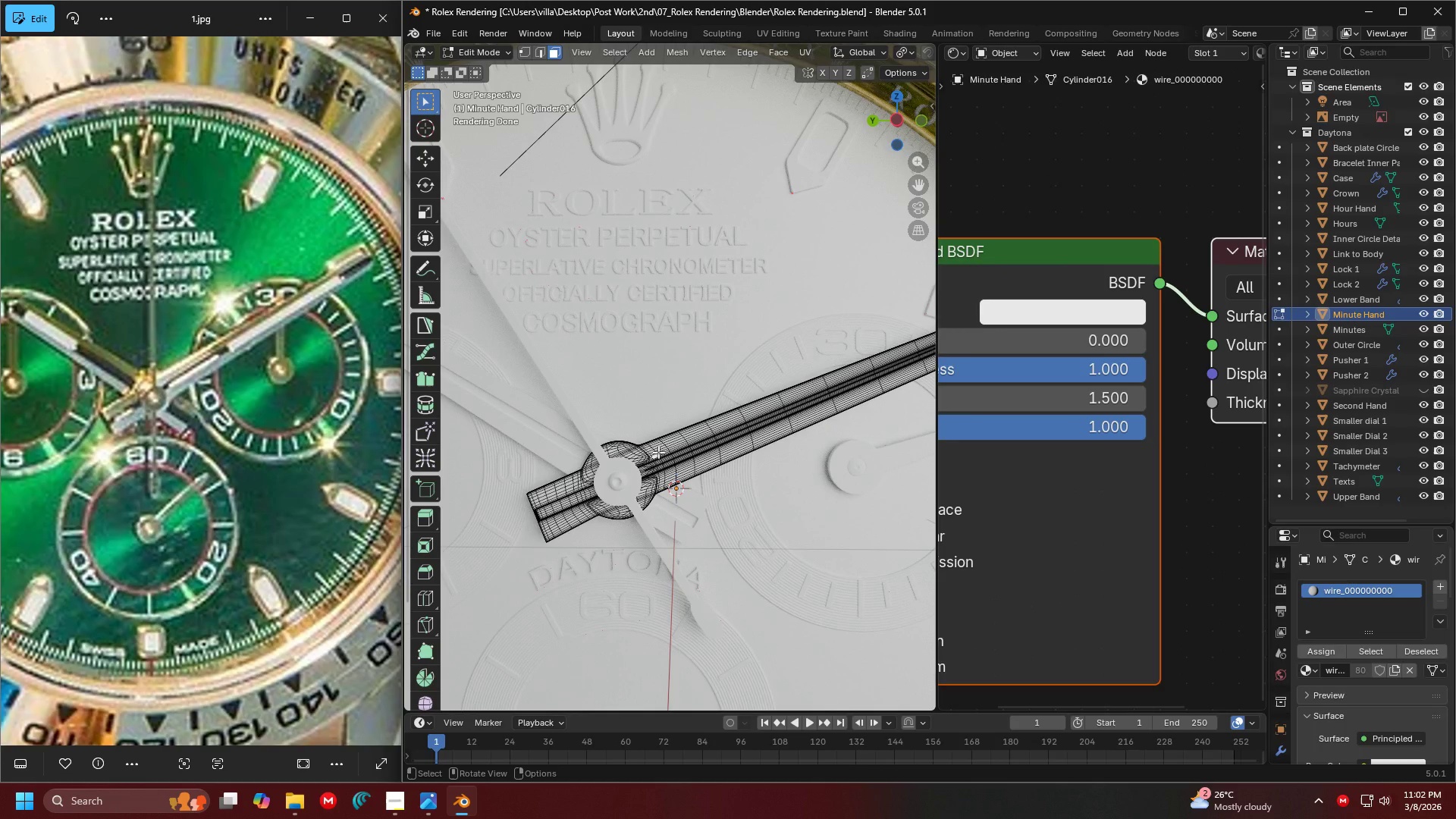 
key(L)
 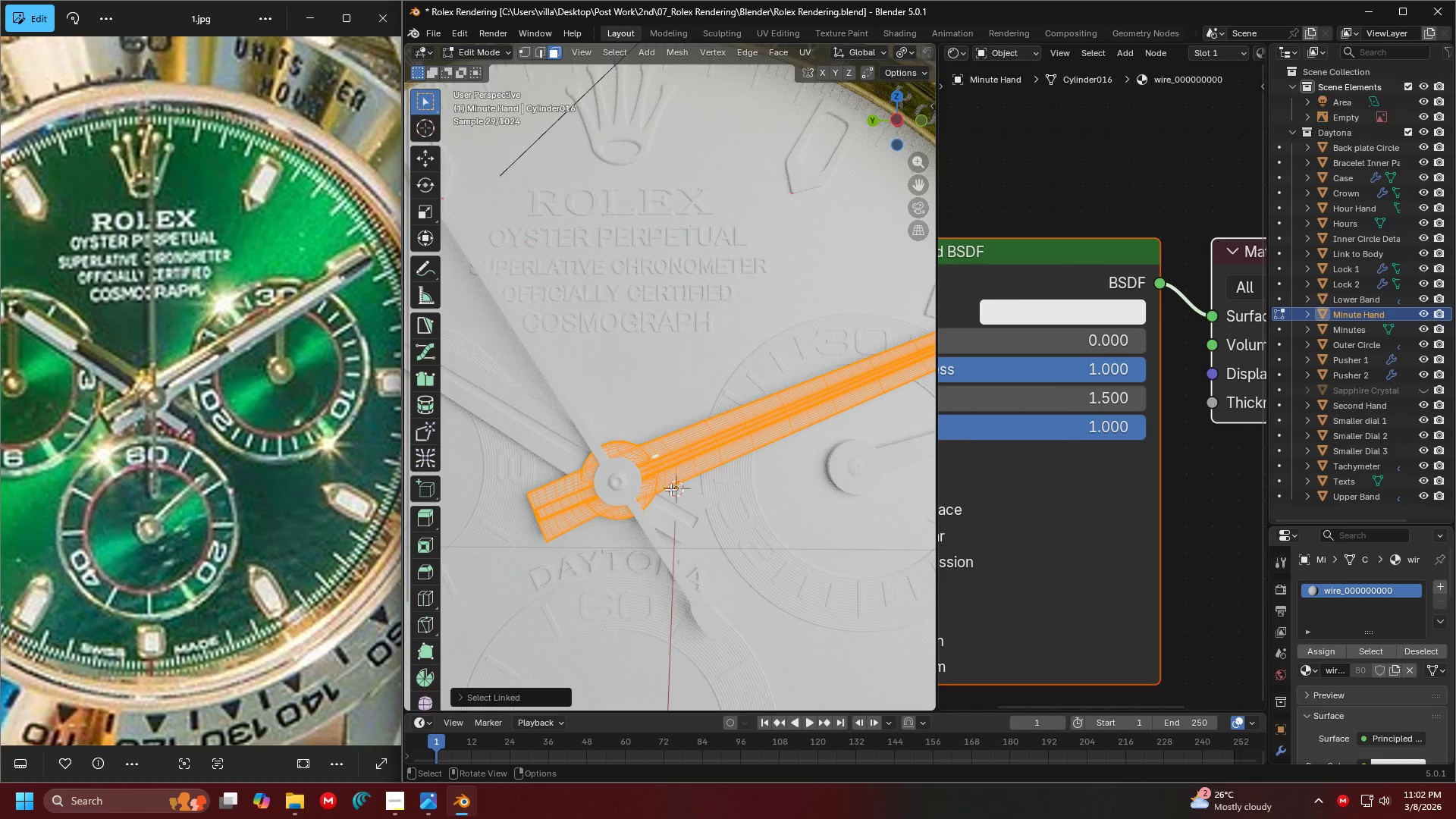 
key(Shift+ShiftLeft)
 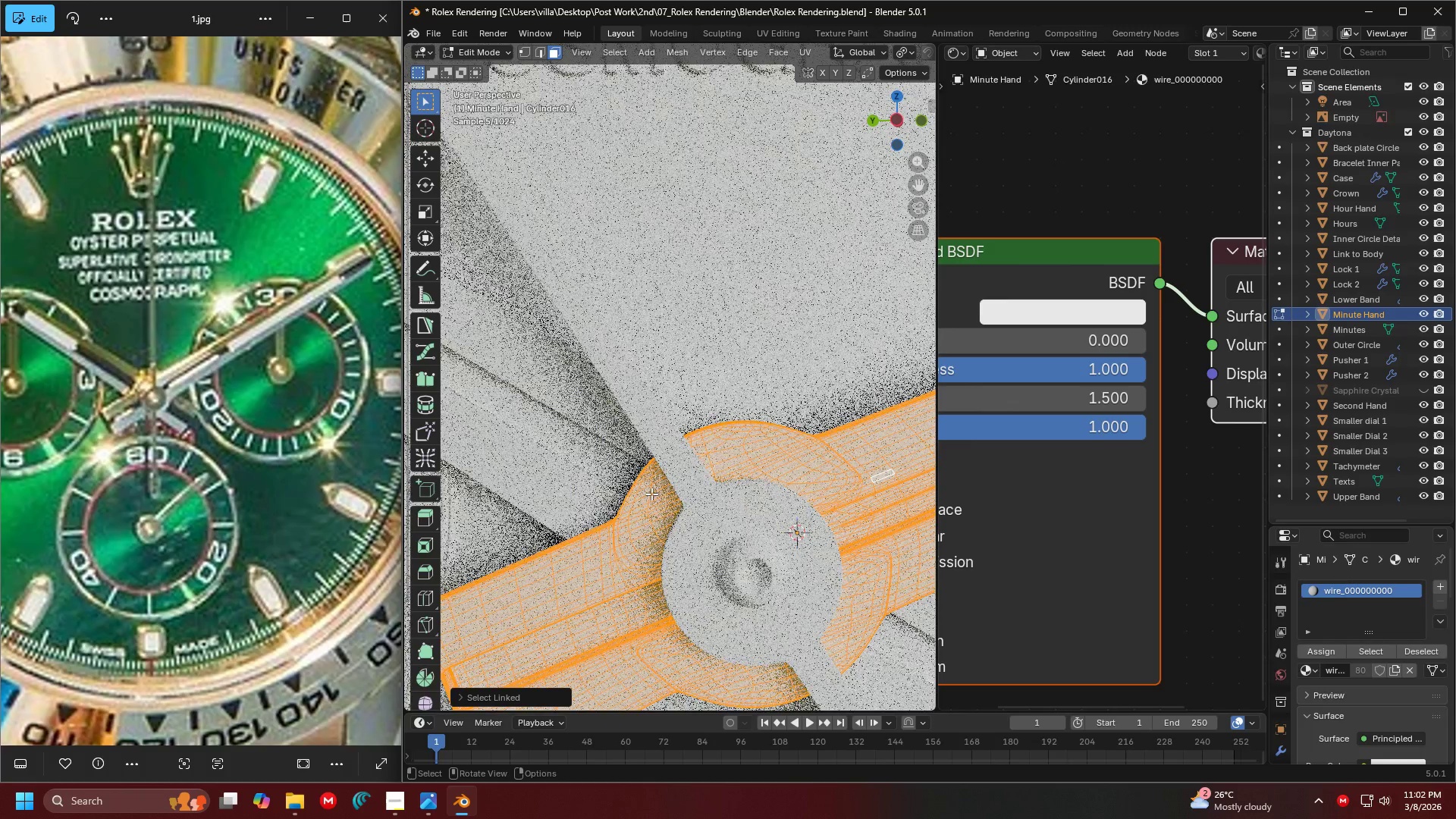 
hold_key(key=ShiftLeft, duration=0.34)
 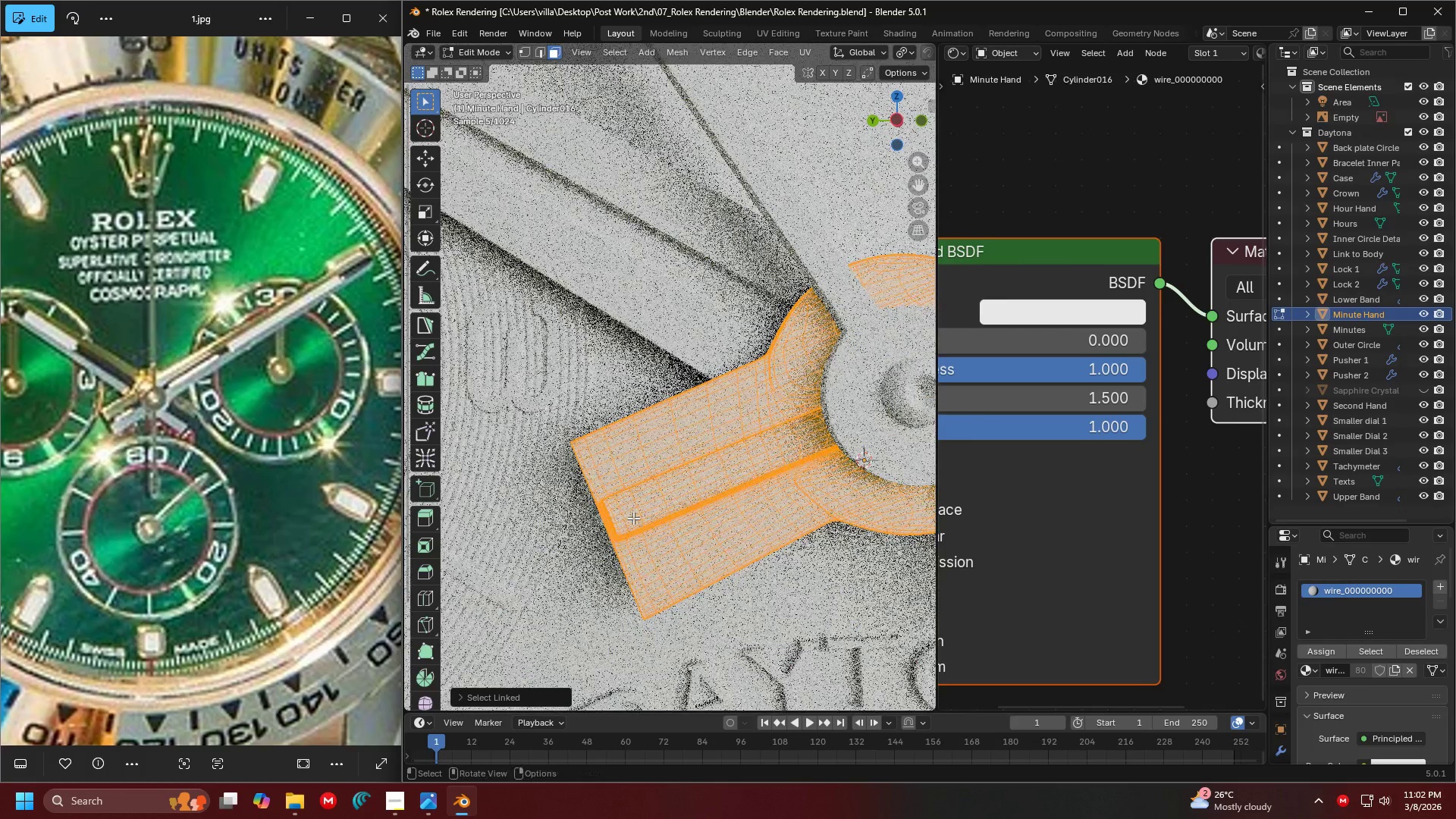 
scroll: coordinate [651, 494], scroll_direction: up, amount: 4.0
 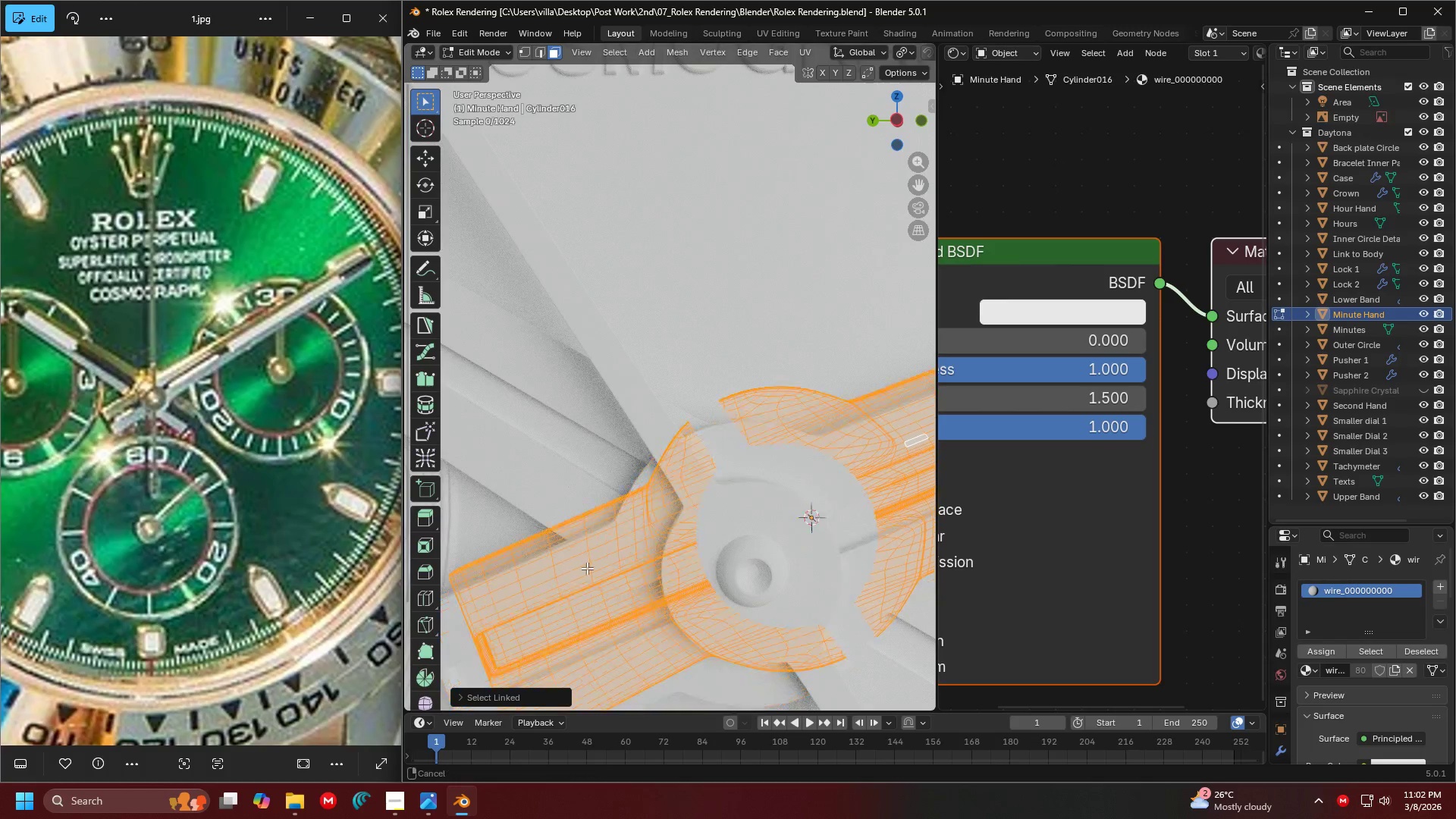 
left_click([633, 518])
 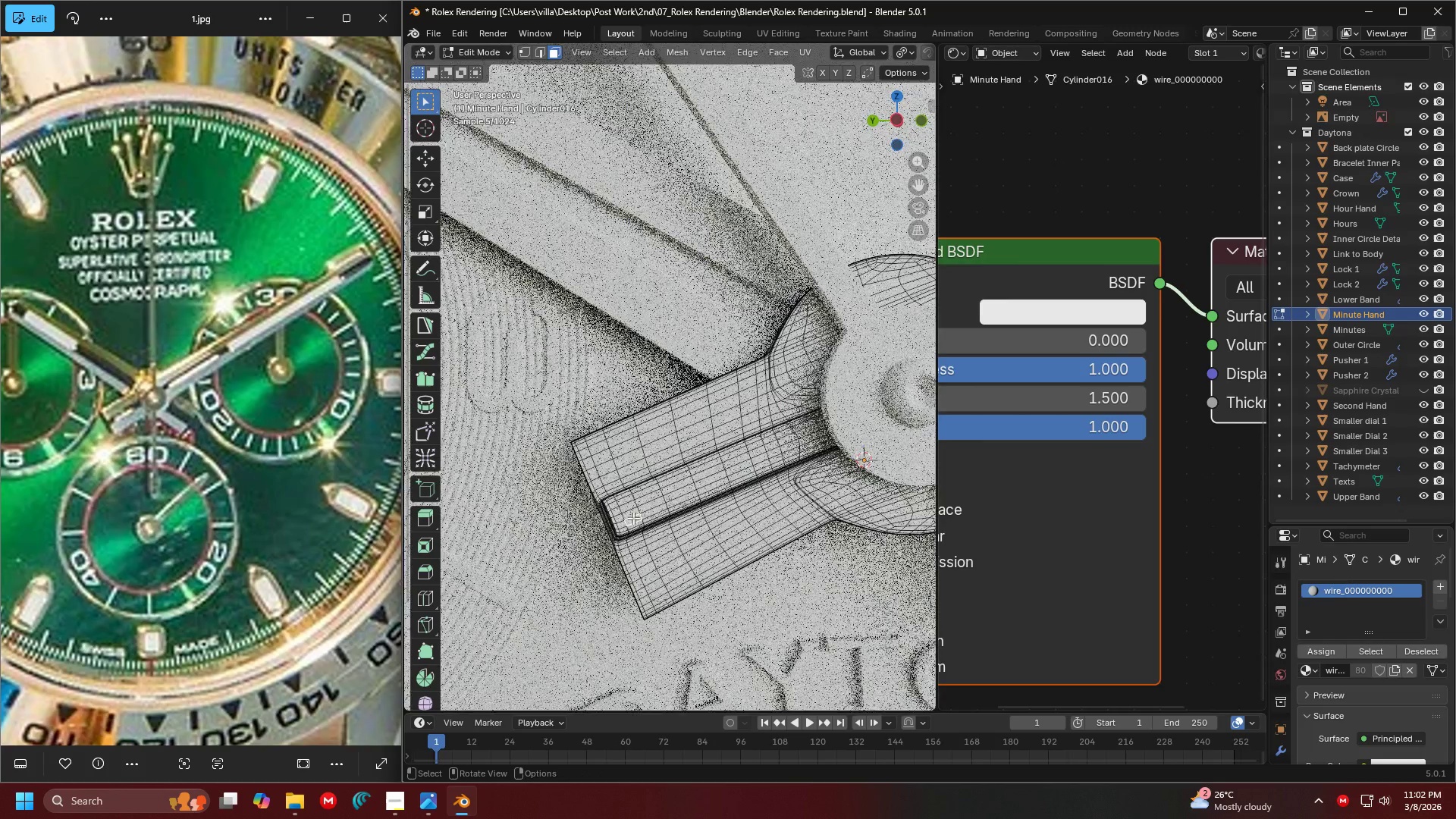 
hold_key(key=ShiftLeft, duration=0.39)
 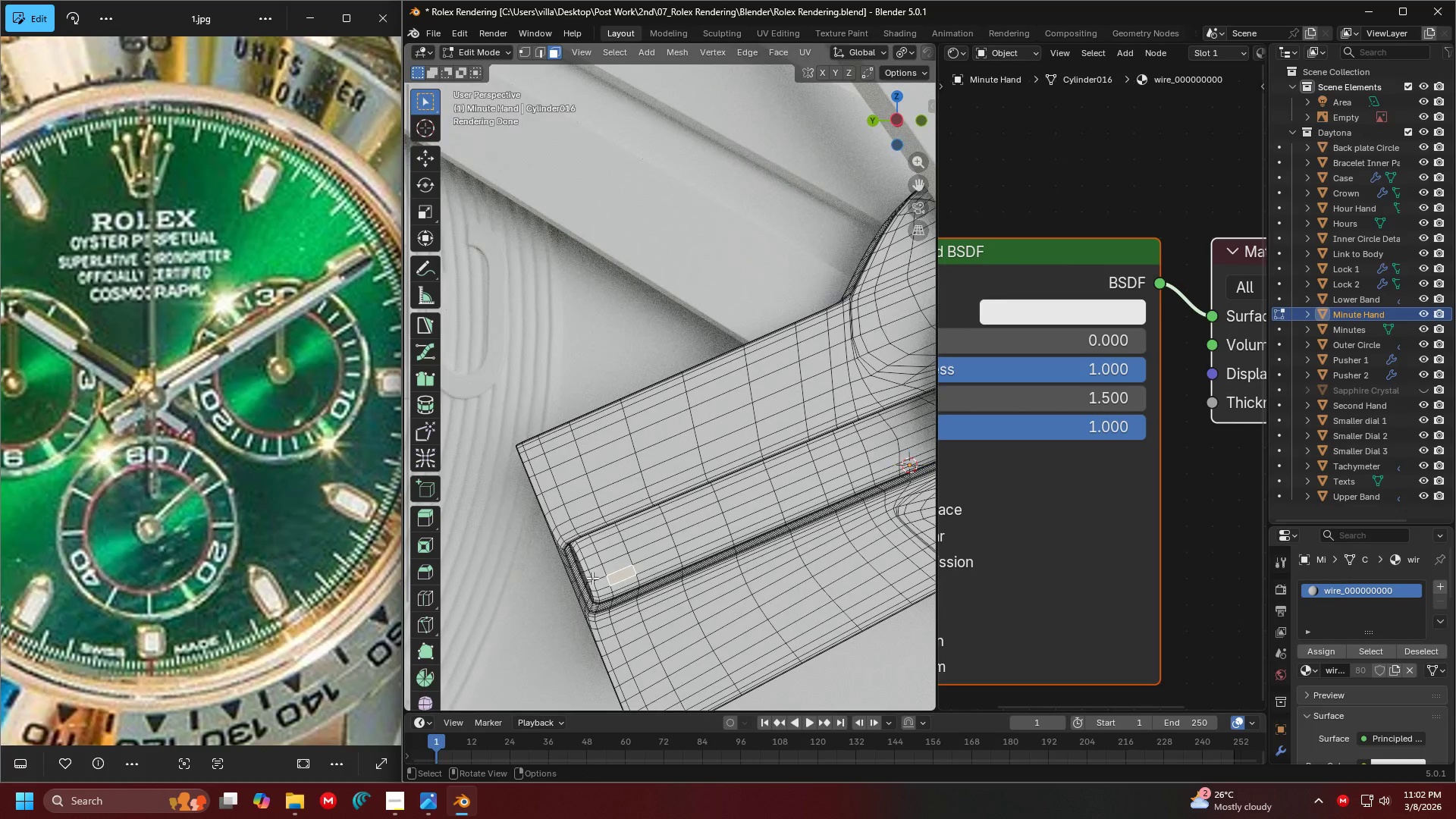 
scroll: coordinate [633, 557], scroll_direction: up, amount: 1.0
 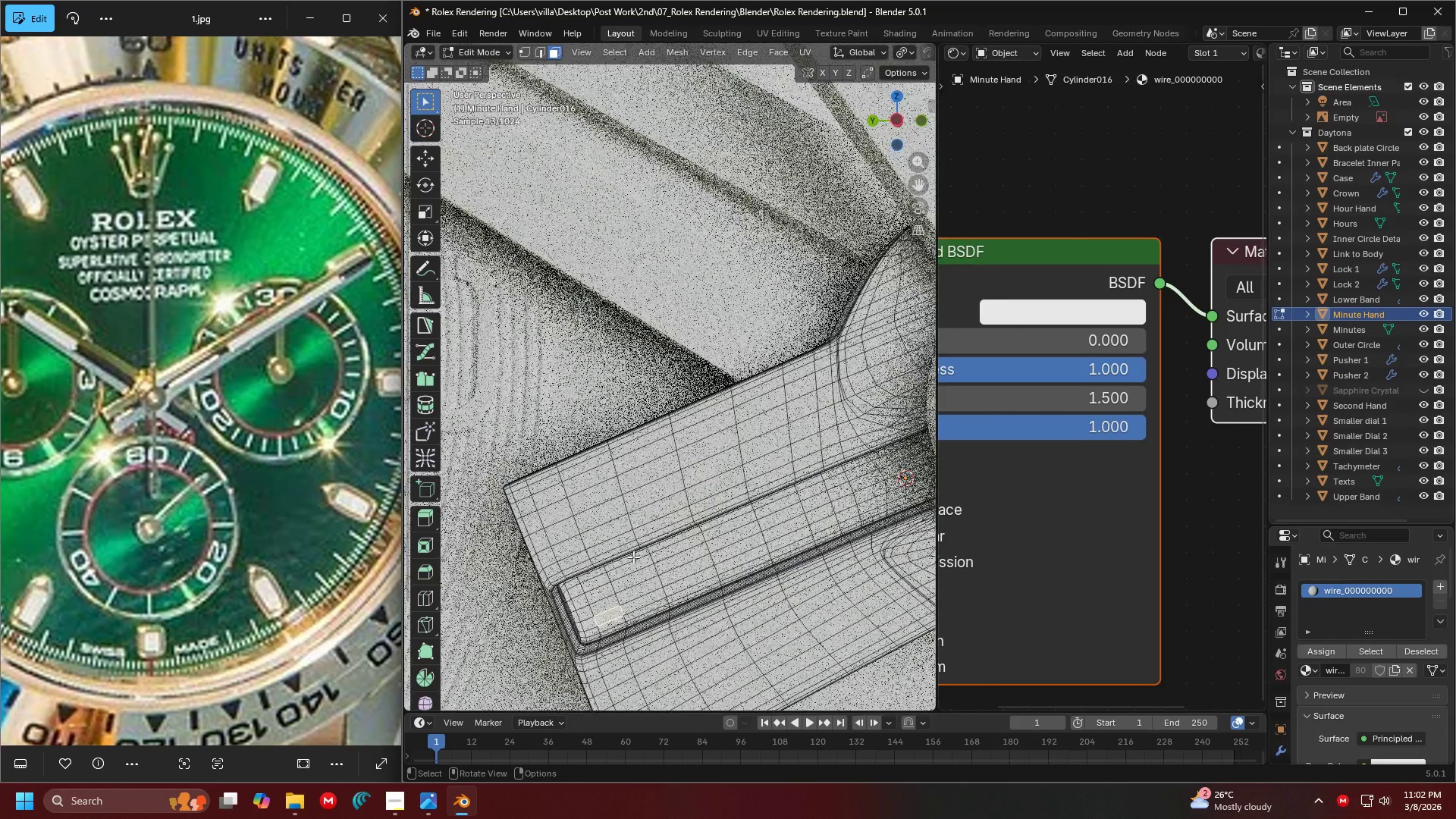 
hold_key(key=ControlLeft, duration=0.39)
 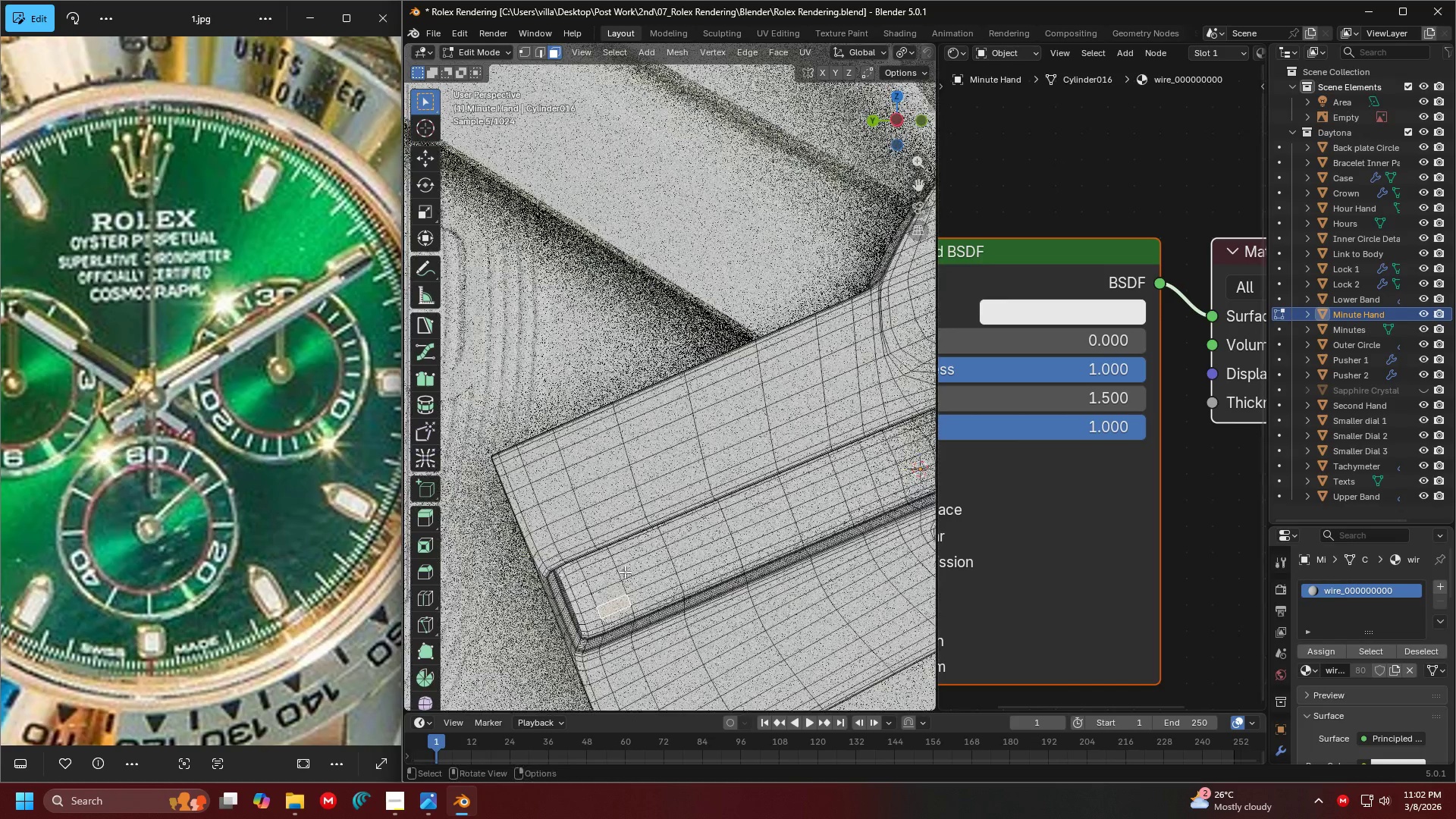 
scroll: coordinate [634, 560], scroll_direction: down, amount: 3.0
 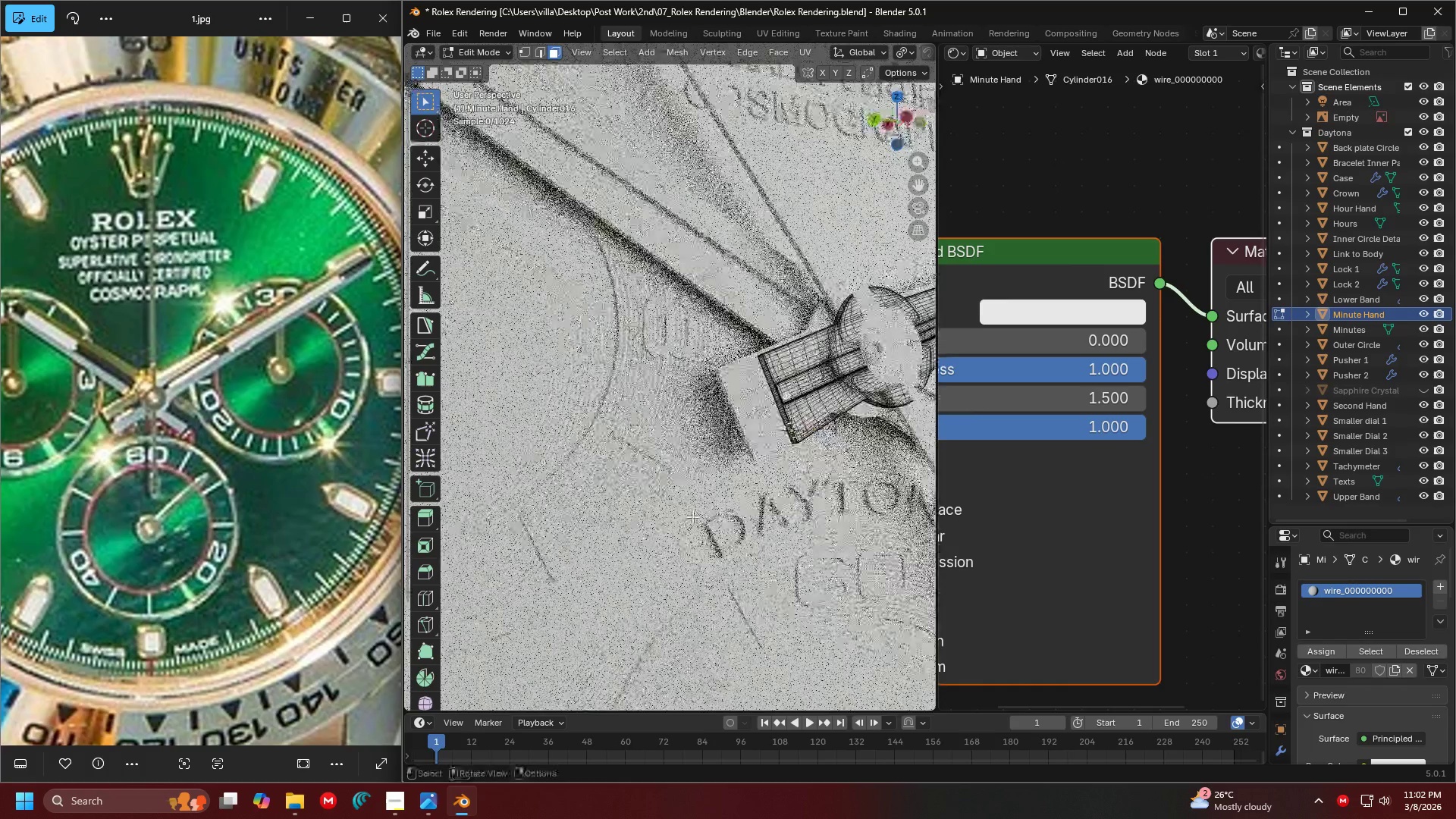 
key(Tab)
 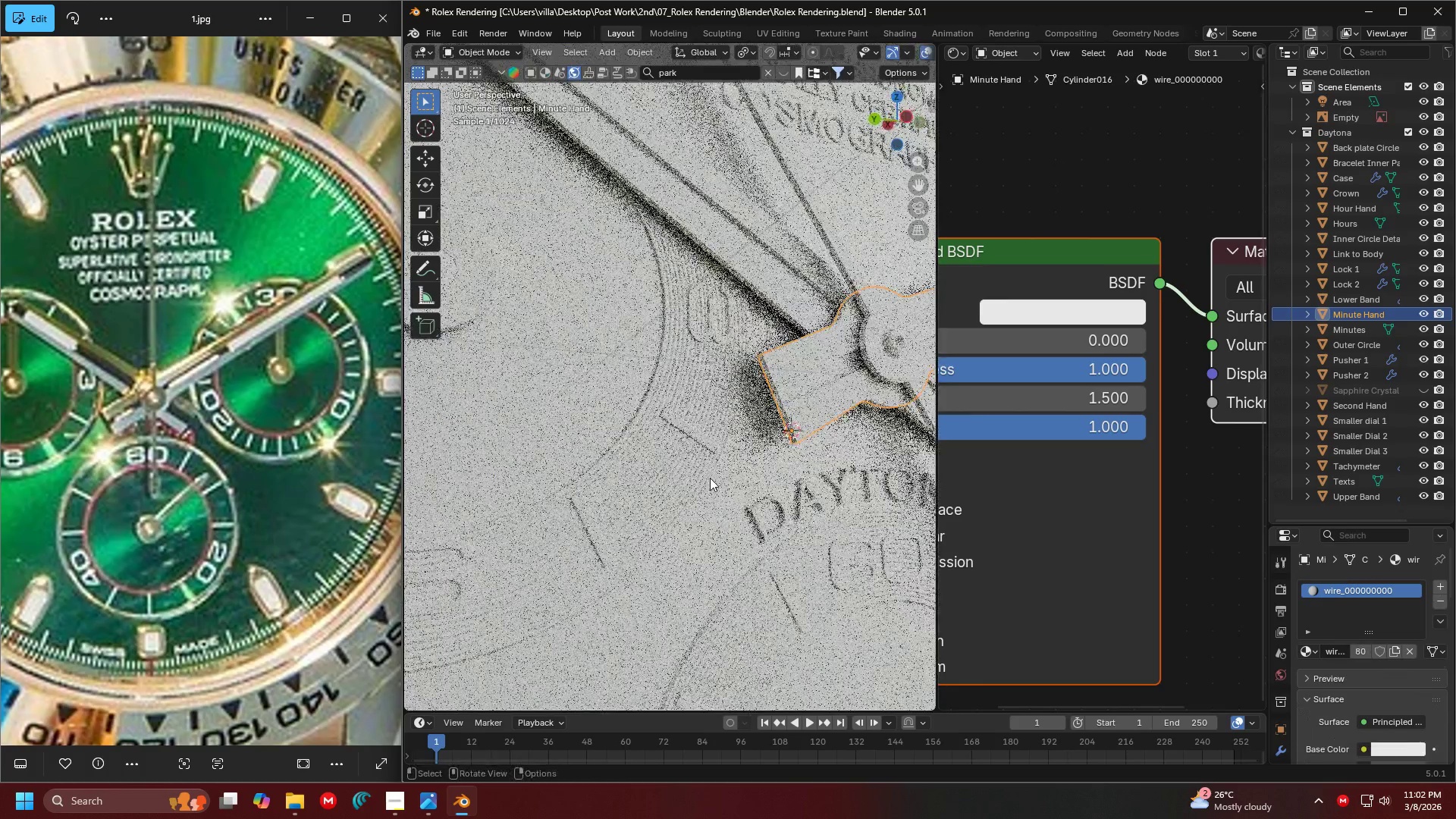 
scroll: coordinate [710, 478], scroll_direction: down, amount: 3.0
 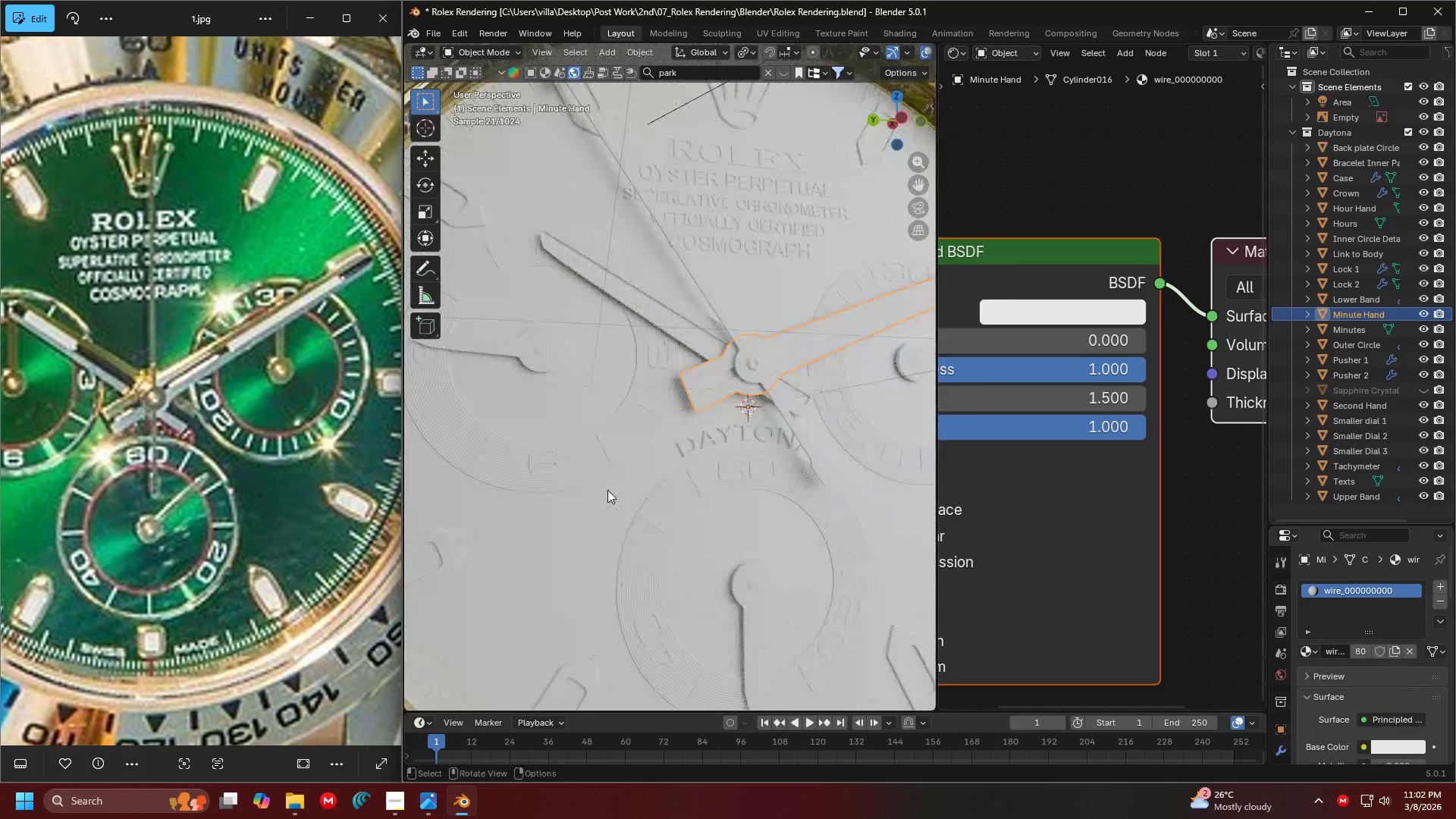 
hold_key(key=ShiftLeft, duration=0.31)
scroll: coordinate [662, 508], scroll_direction: down, amount: 4.0
 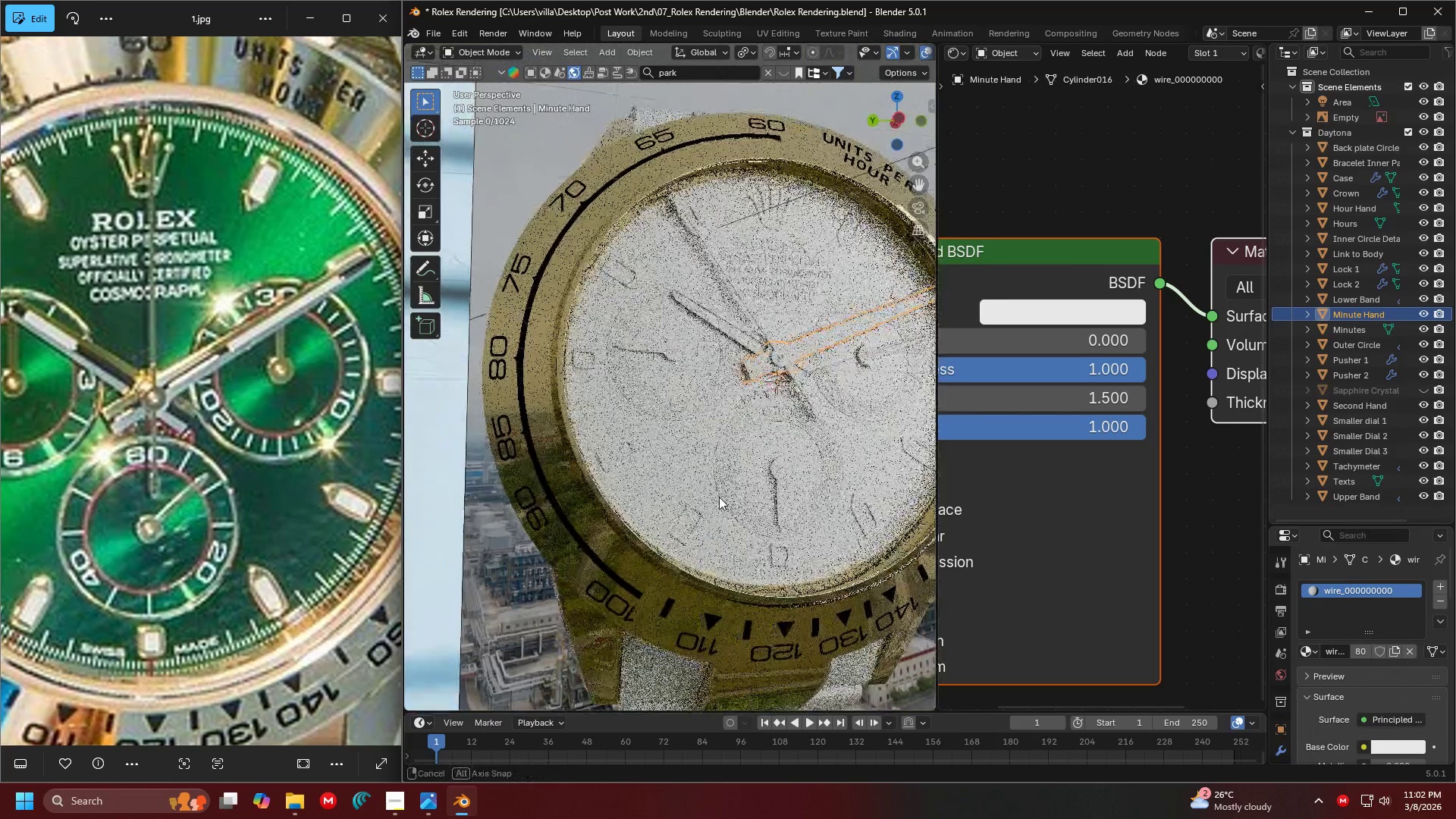 
hold_key(key=ShiftLeft, duration=0.81)
 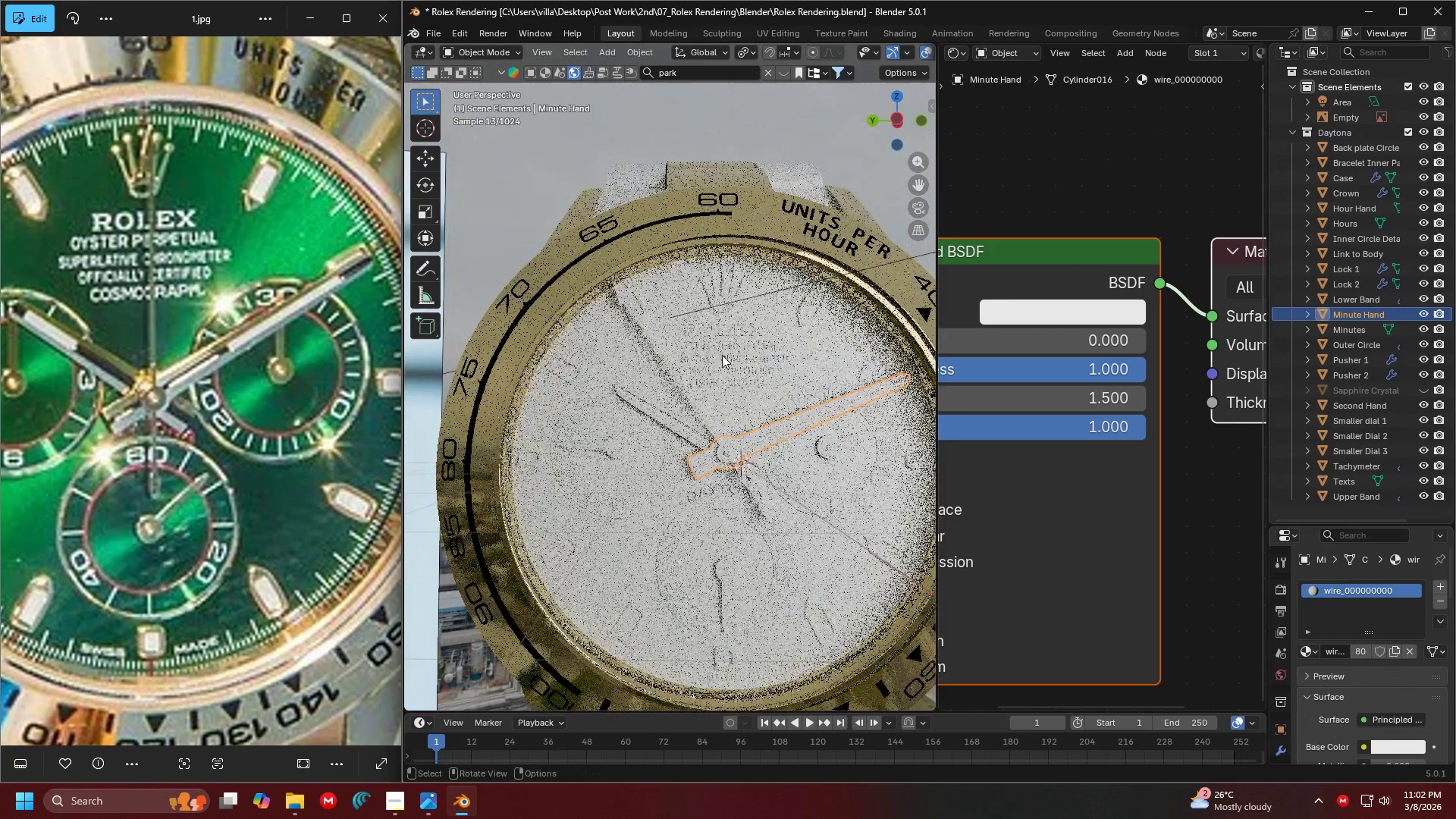 
left_click([724, 352])
 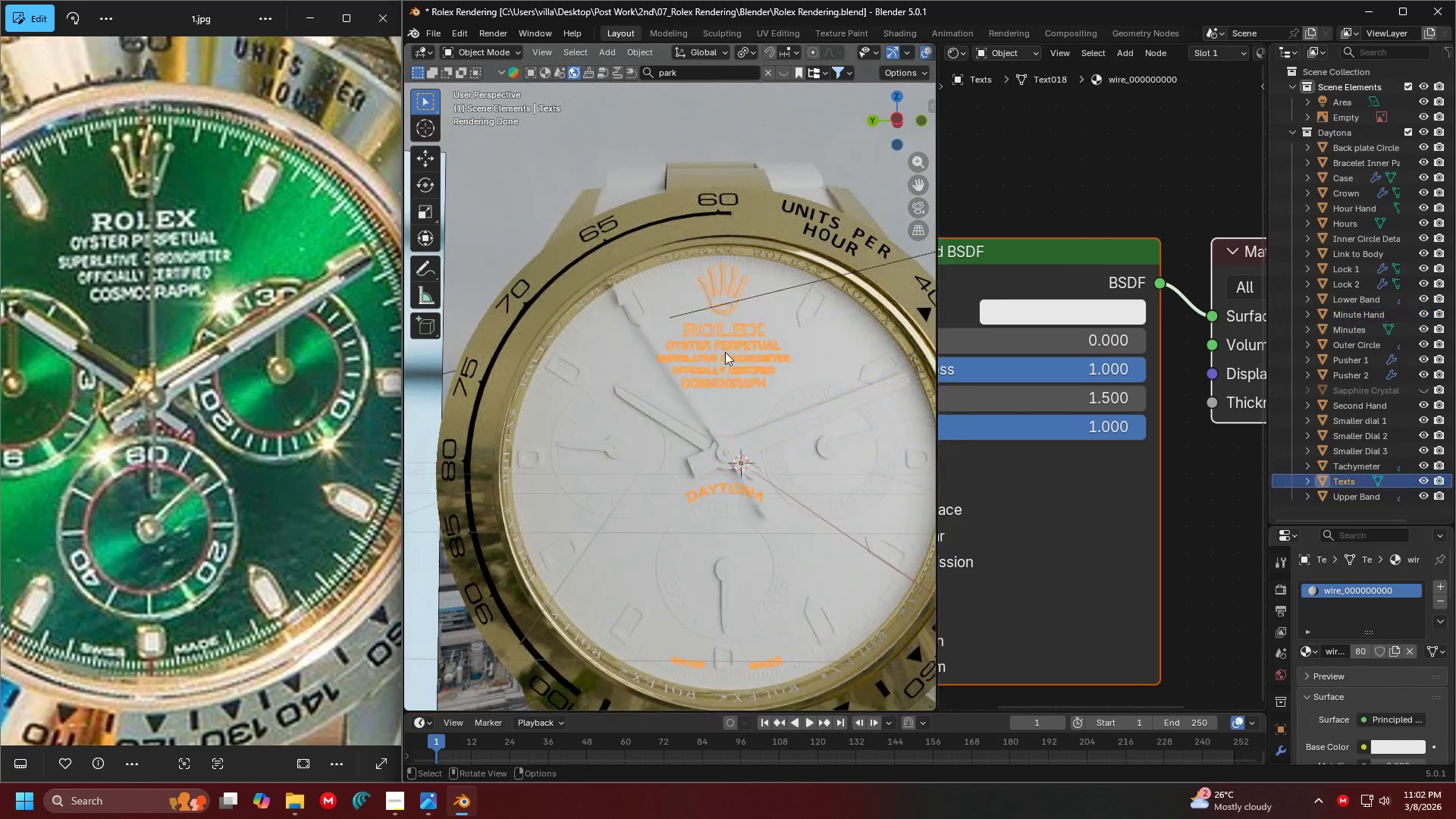 
hold_key(key=ShiftLeft, duration=0.31)
 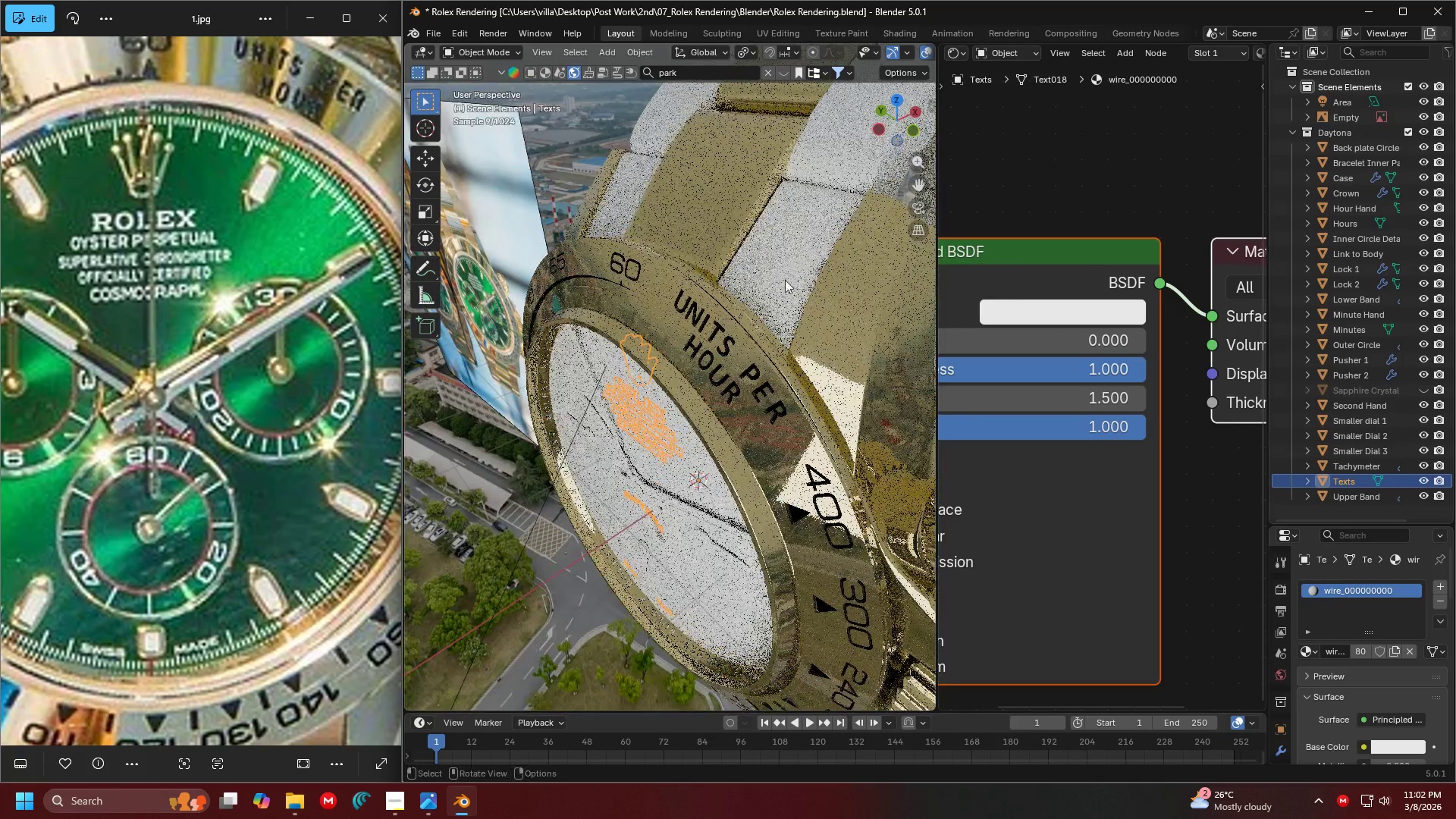 
hold_key(key=ShiftLeft, duration=0.39)
left_click_drag(start_coordinate=[256, 337], to_coordinate=[241, 483])
 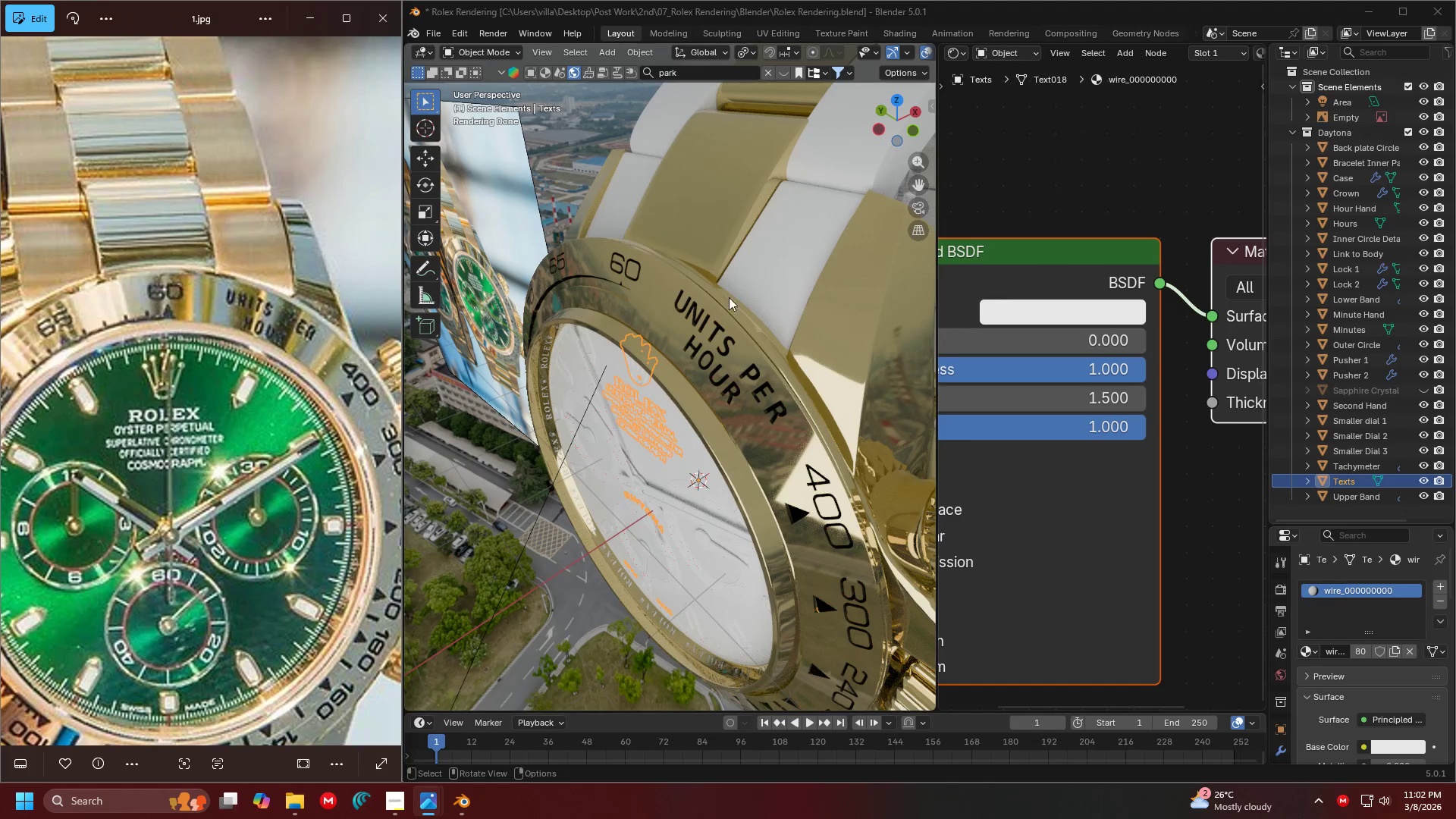 
scroll: coordinate [253, 375], scroll_direction: down, amount: 4.0
 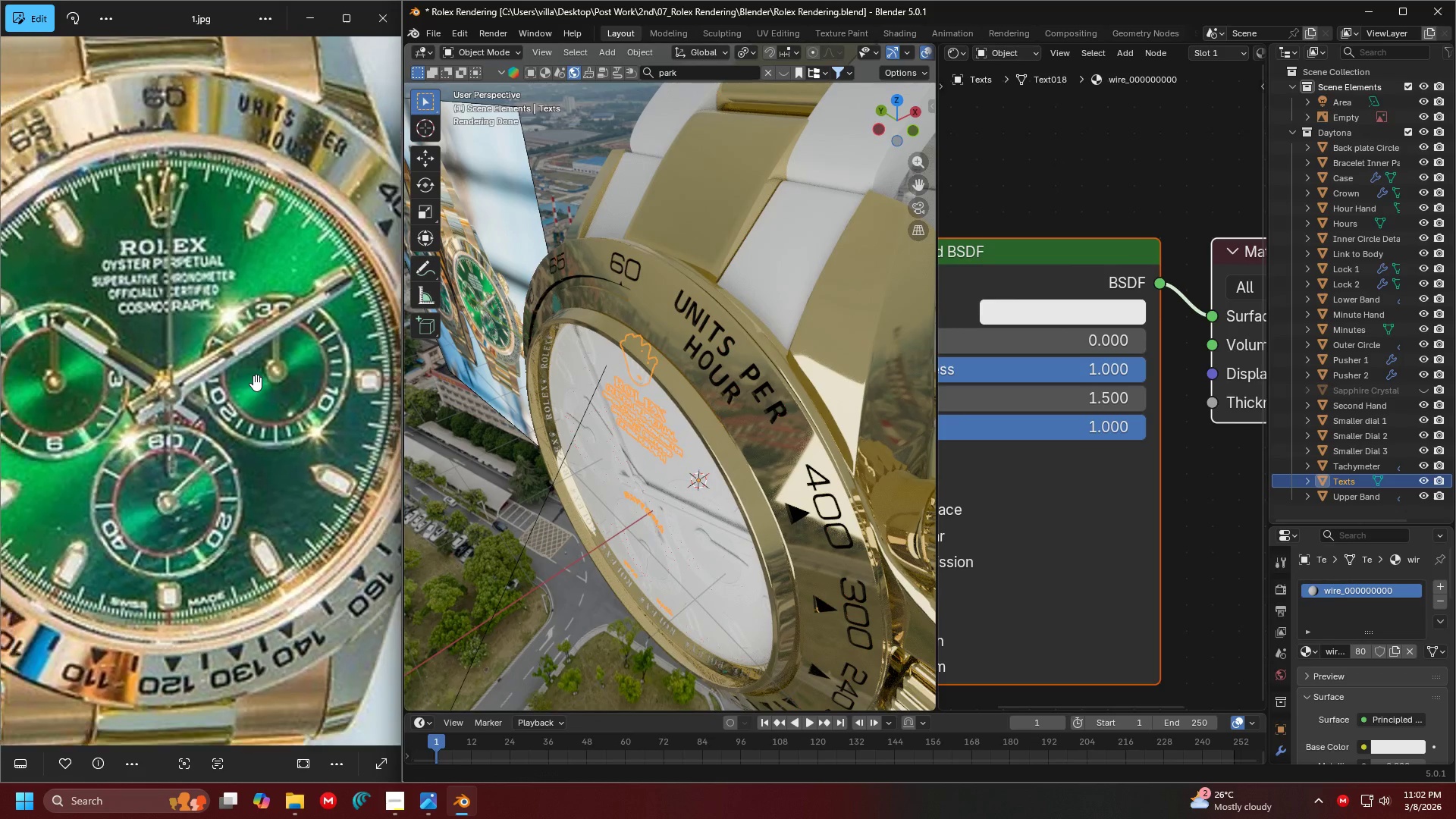 
hold_key(key=ShiftLeft, duration=0.45)
 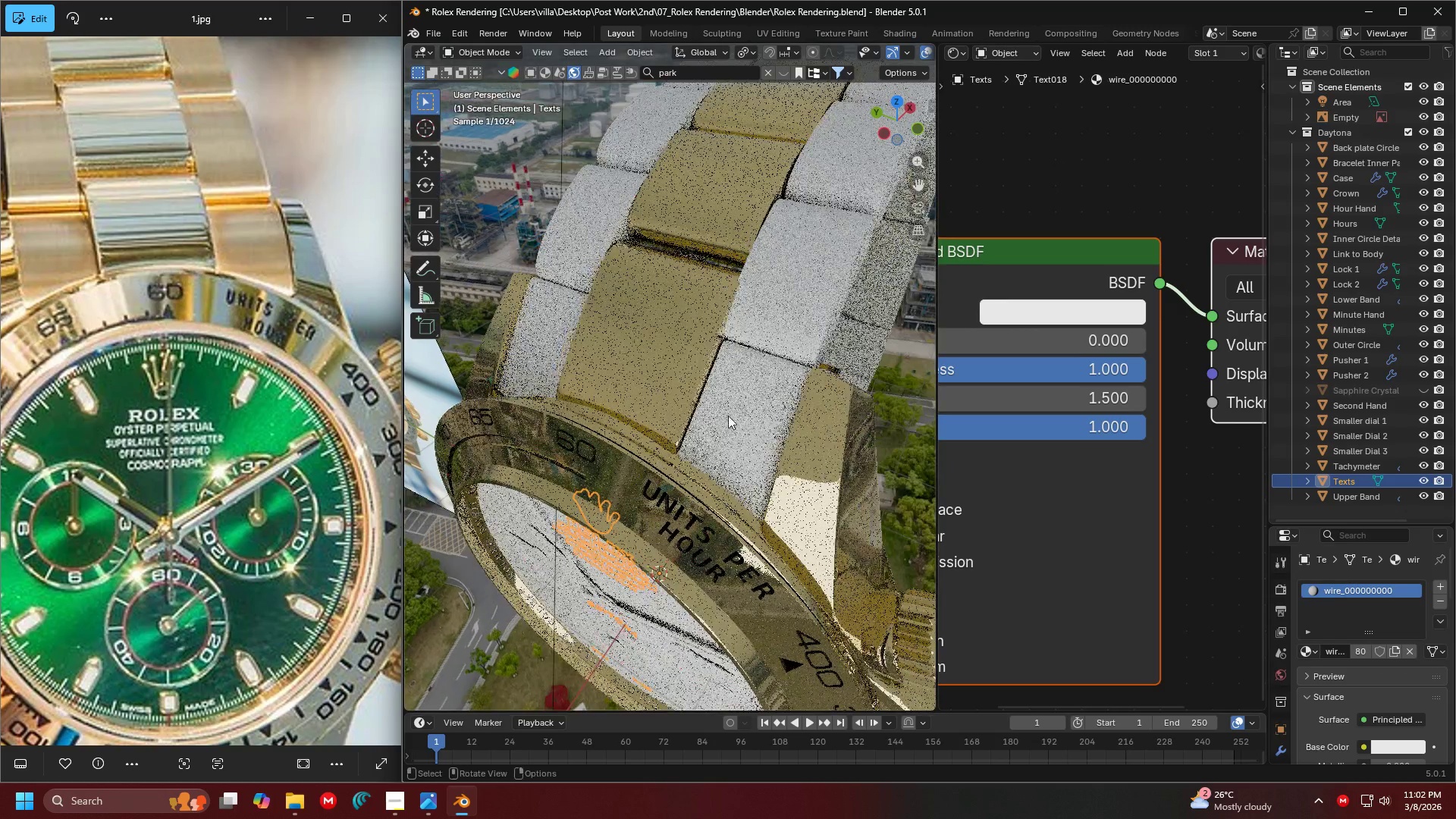 
left_click([808, 379])
 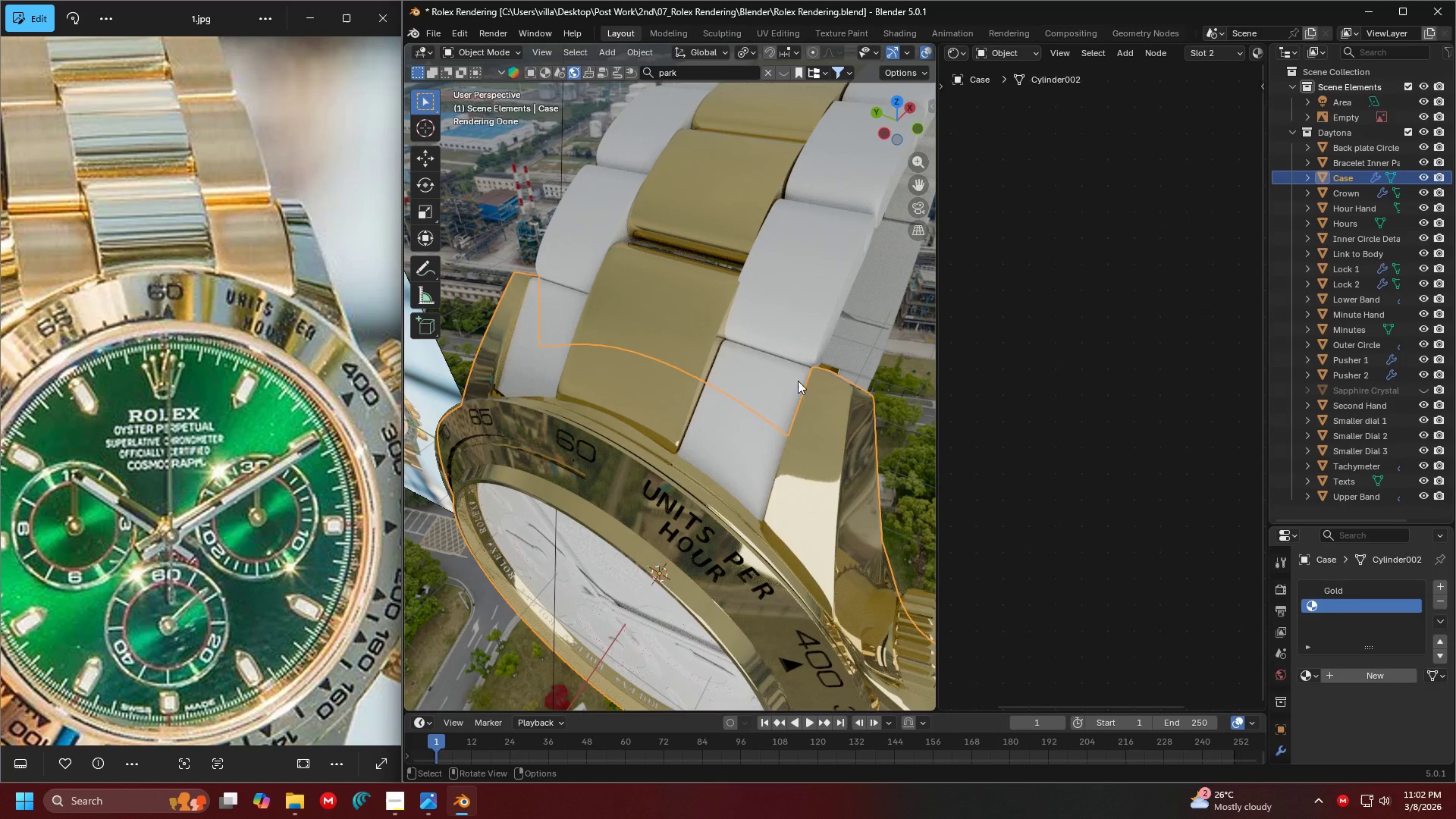 
left_click([741, 378])
 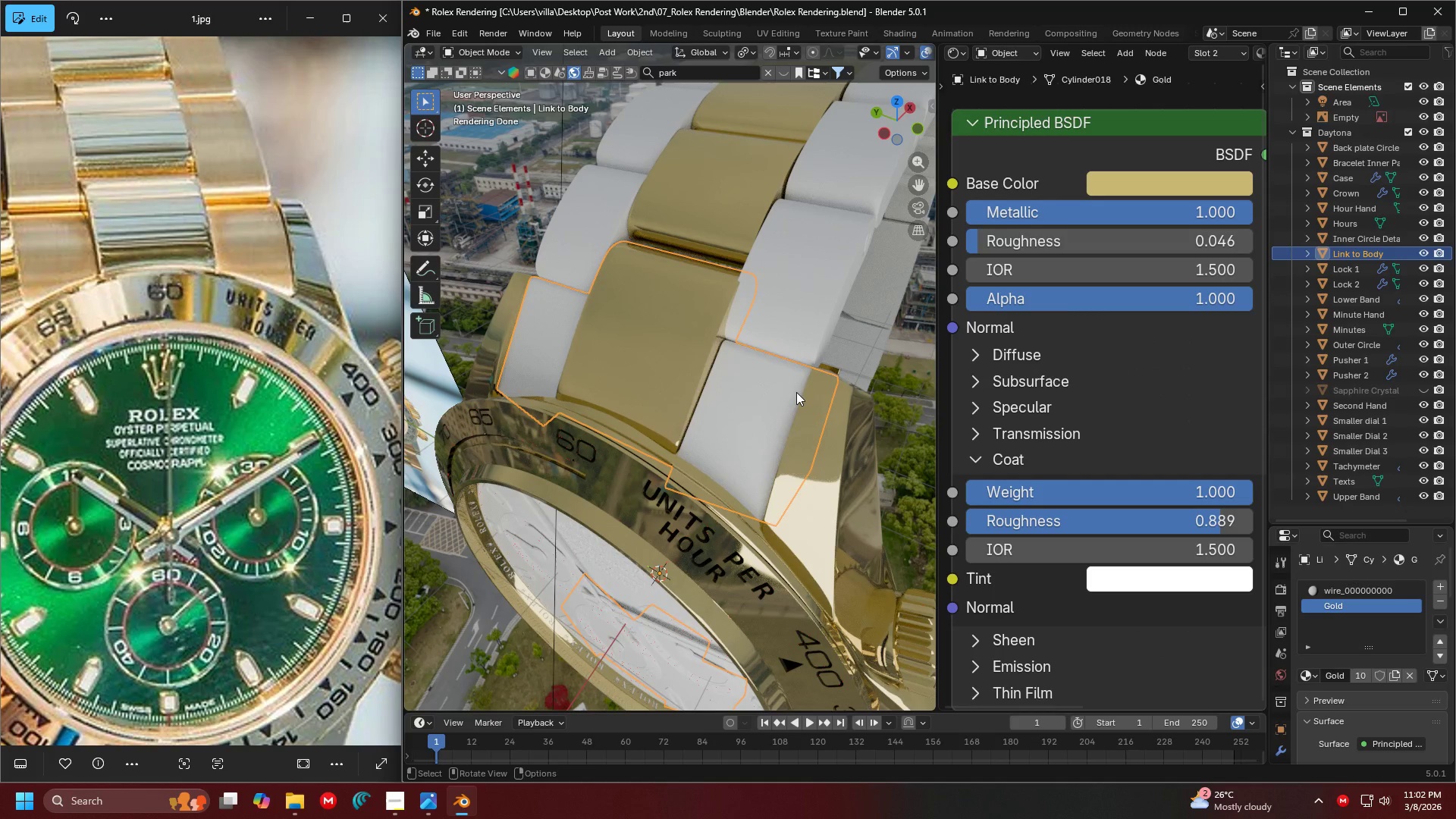 
key(Shift+ShiftLeft)
 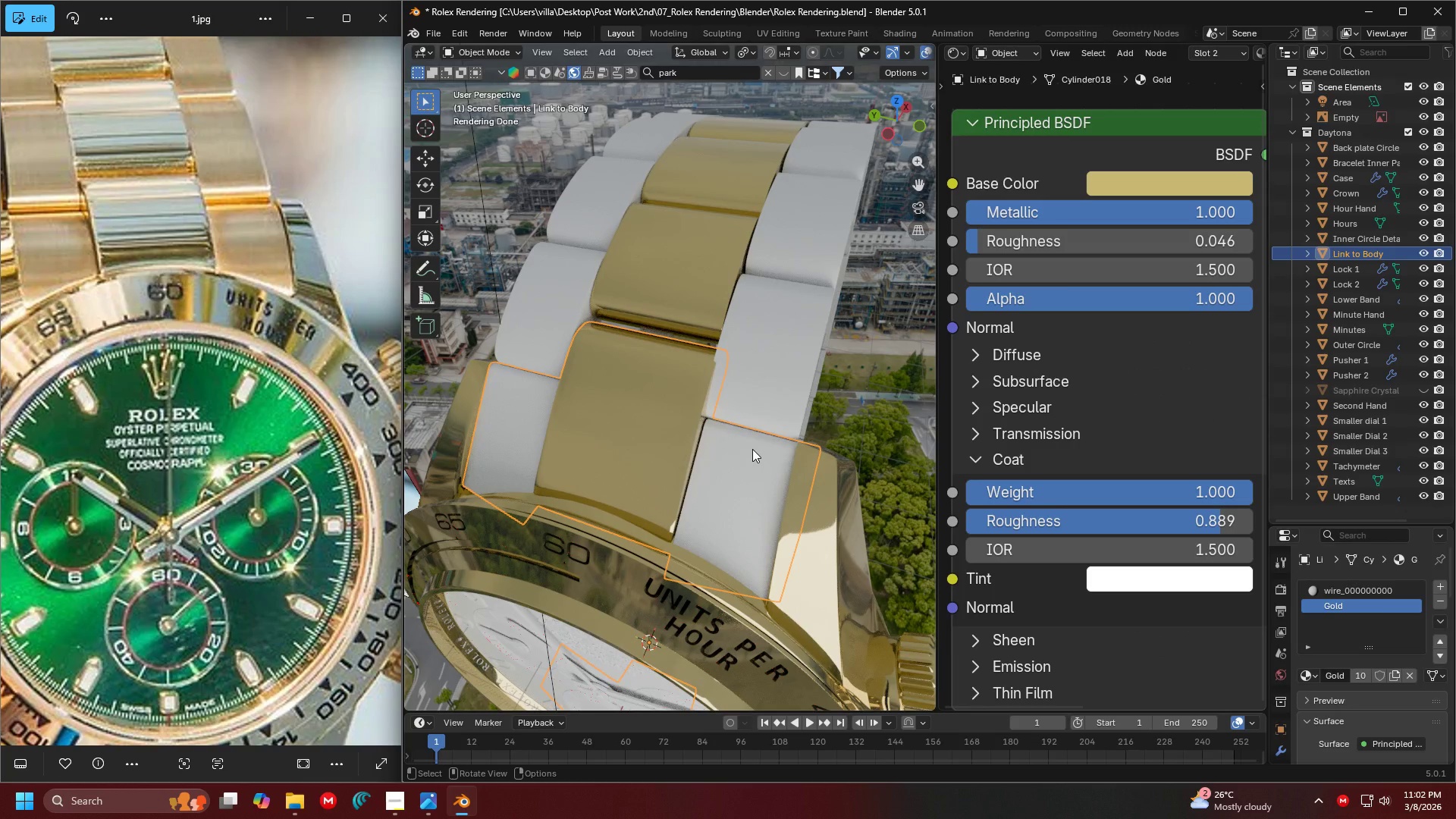 
scroll: coordinate [611, 422], scroll_direction: down, amount: 3.0
 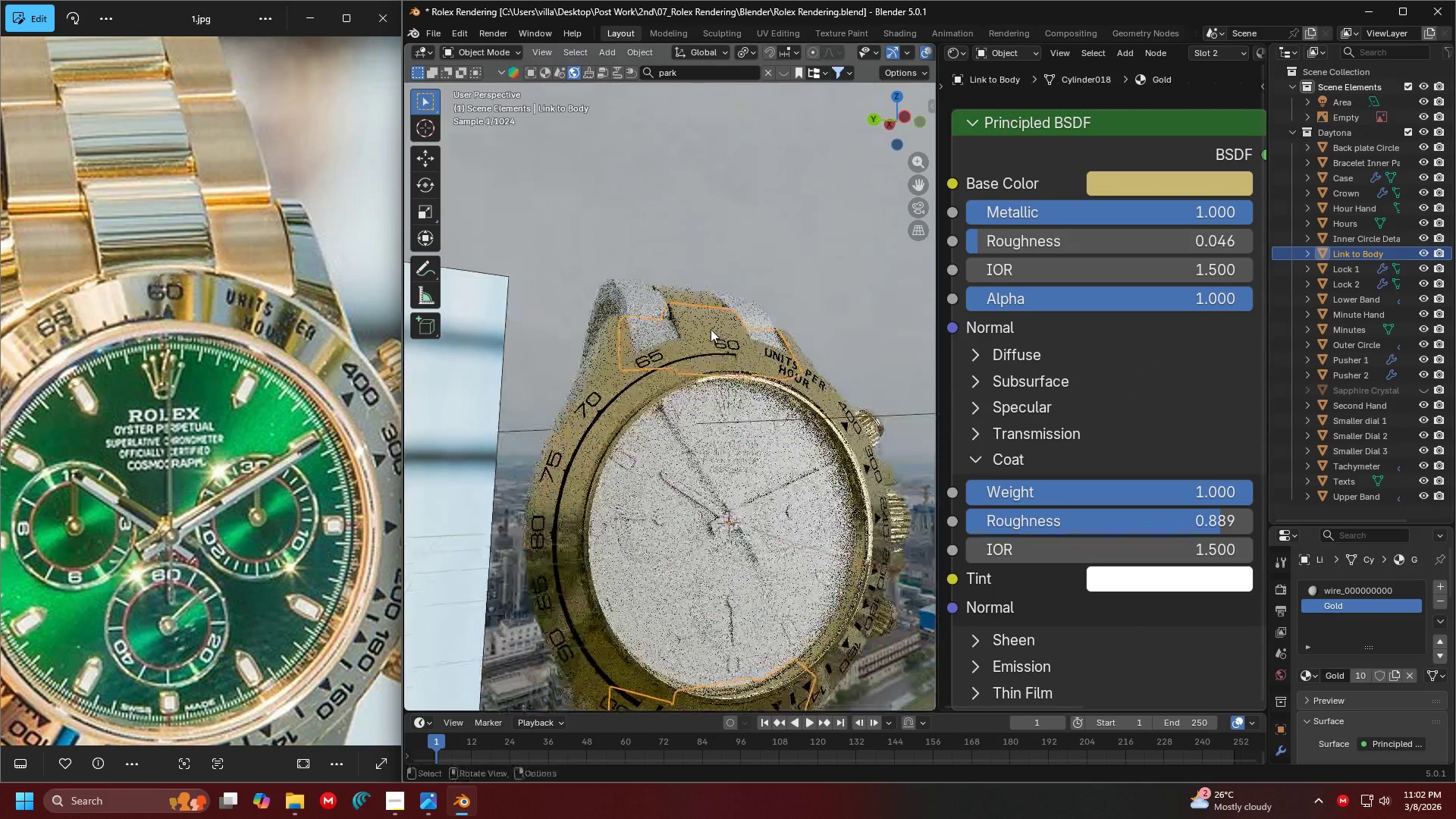 
key(Shift+ShiftLeft)
 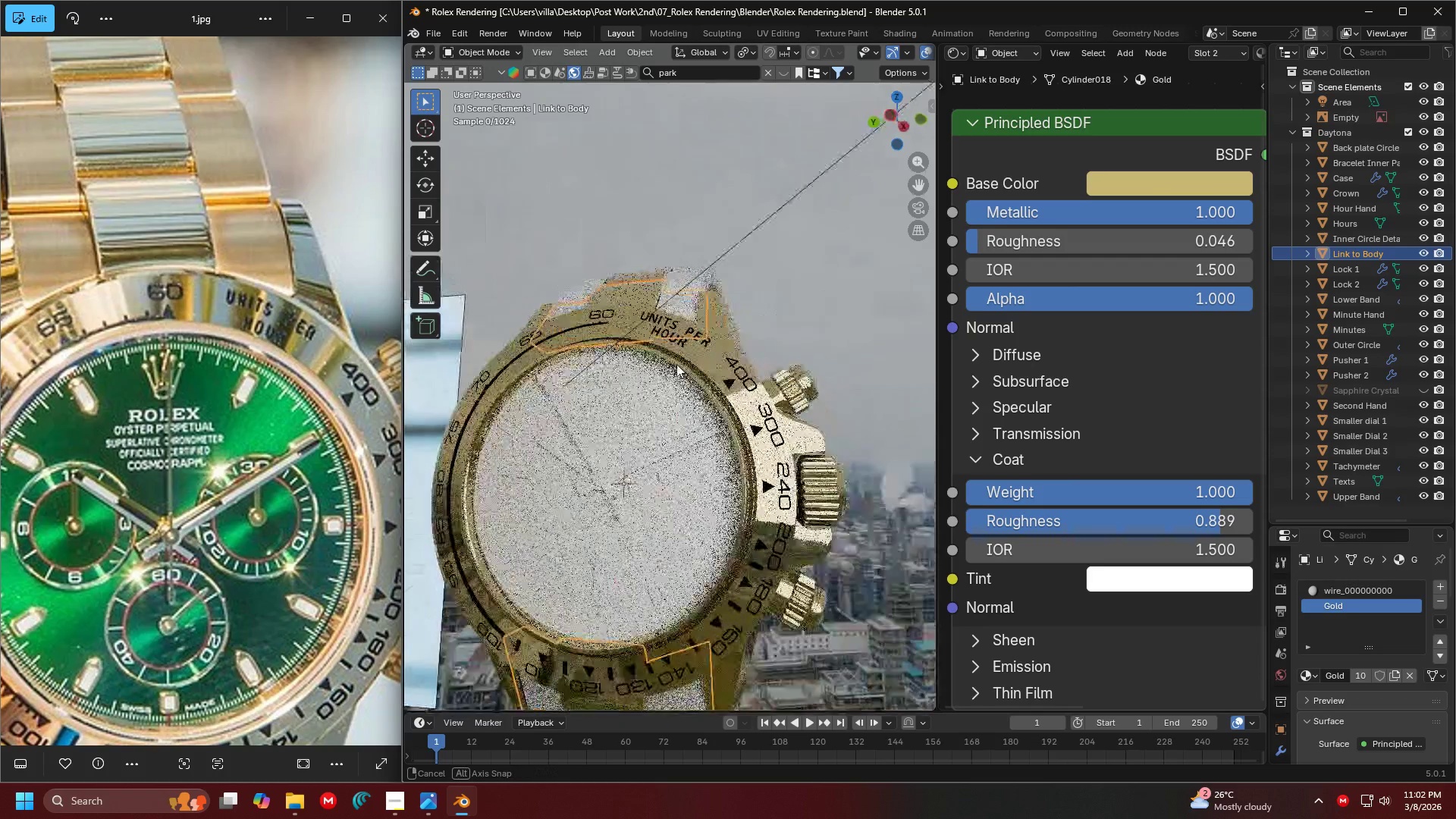 
key(Shift+ShiftLeft)
 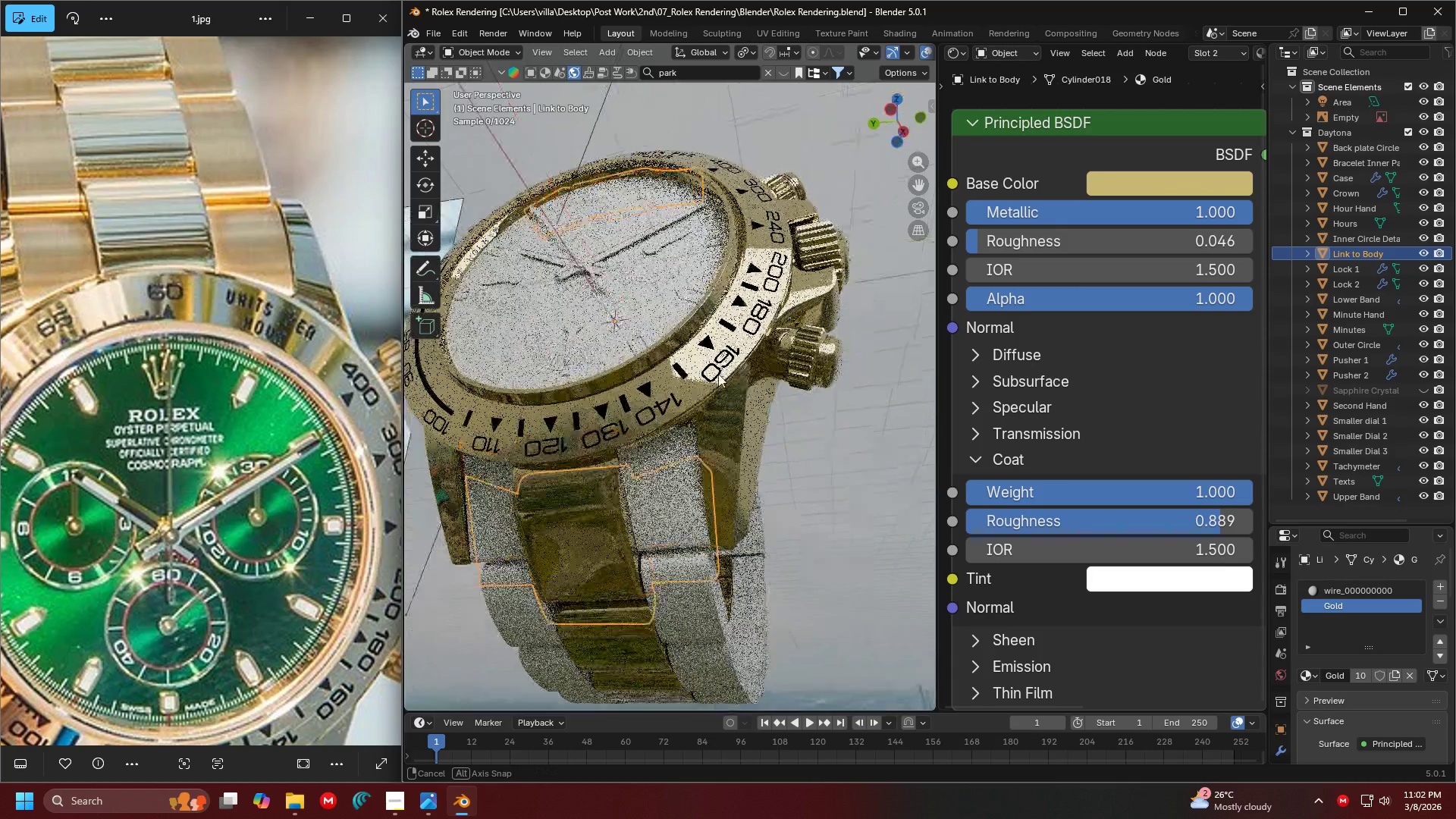 
key(Shift+ShiftLeft)
 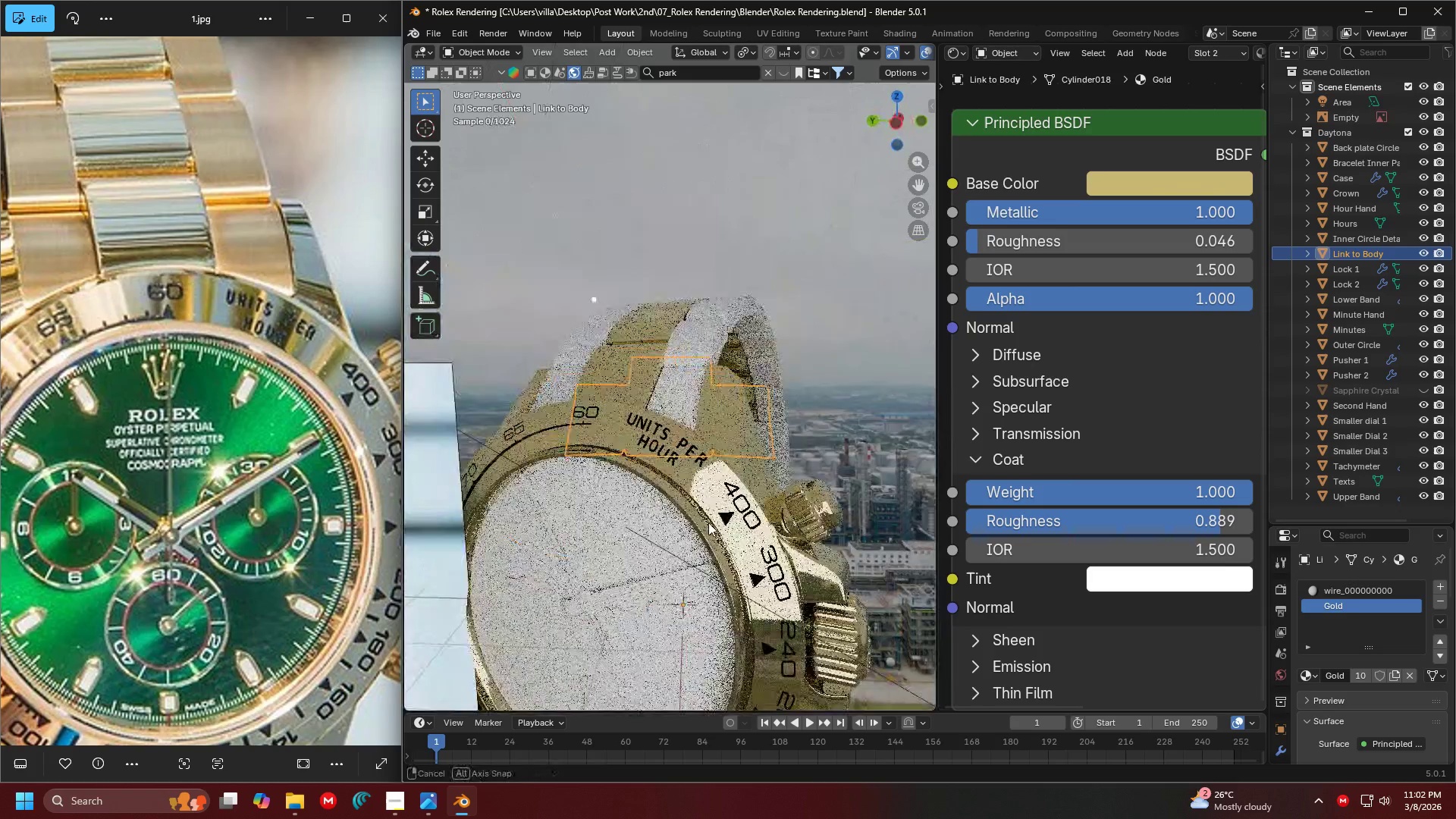 
key(Shift+ShiftLeft)
 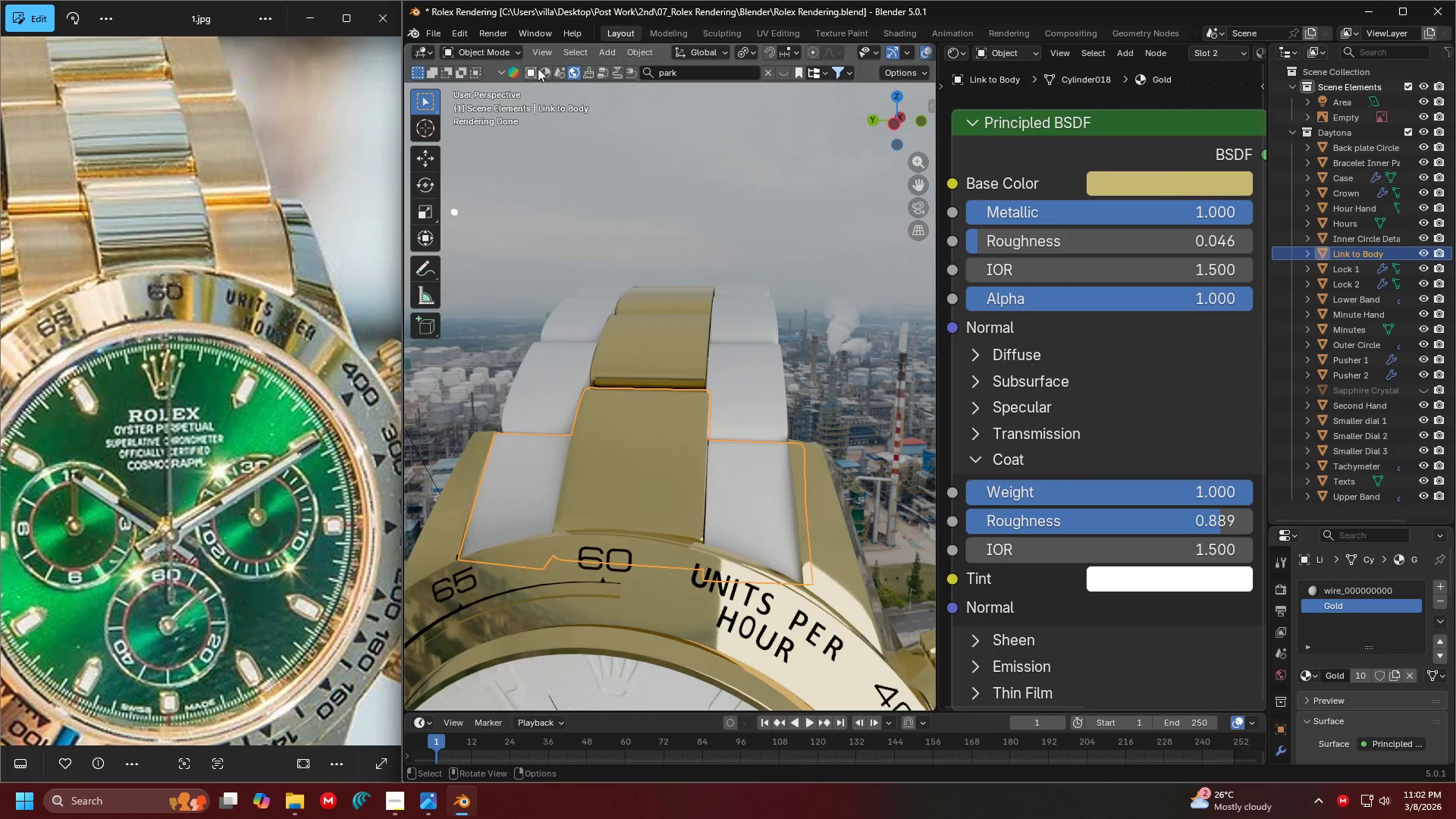 
scroll: coordinate [714, 503], scroll_direction: up, amount: 2.0
 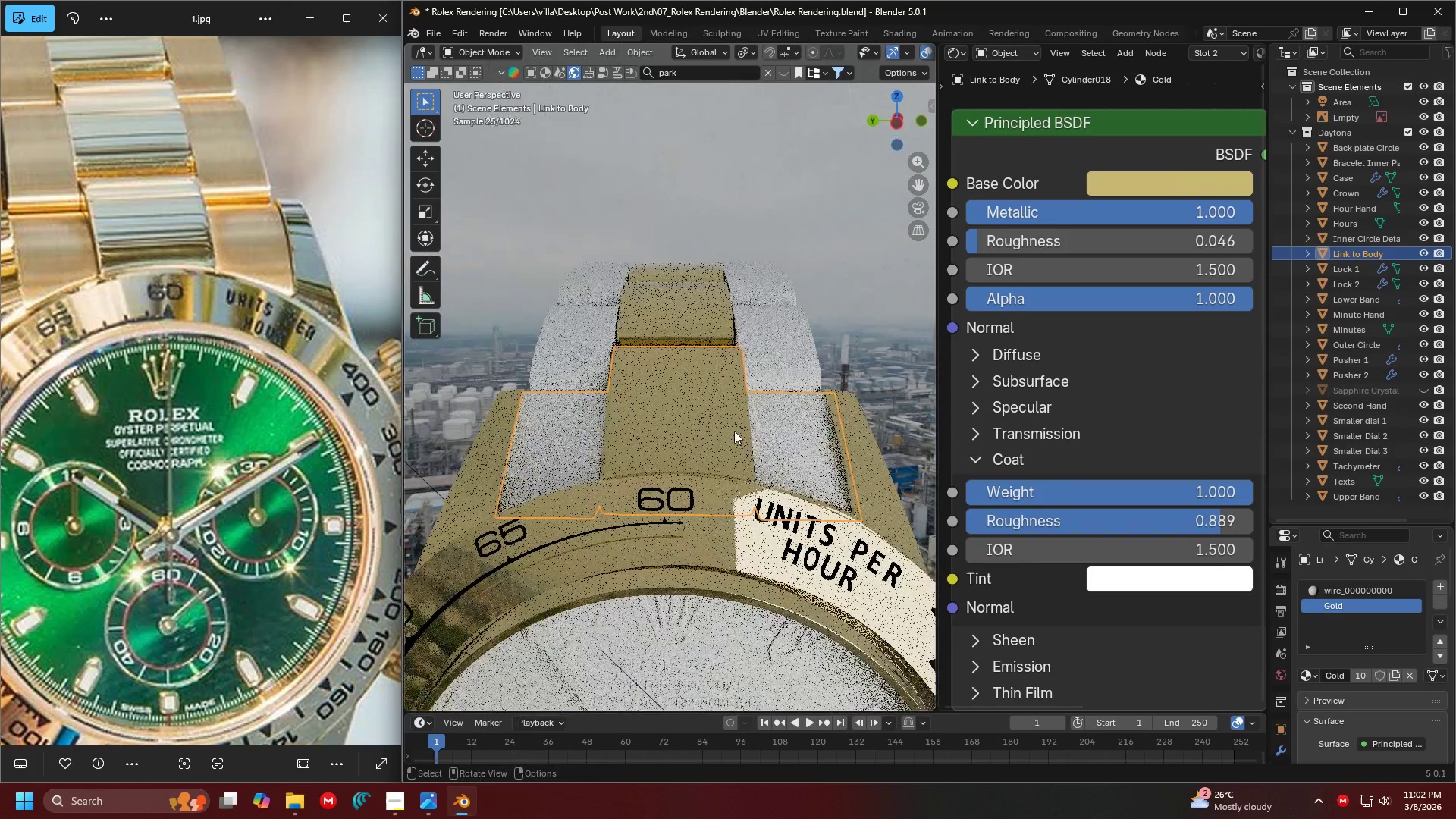 
left_click([540, 72])
 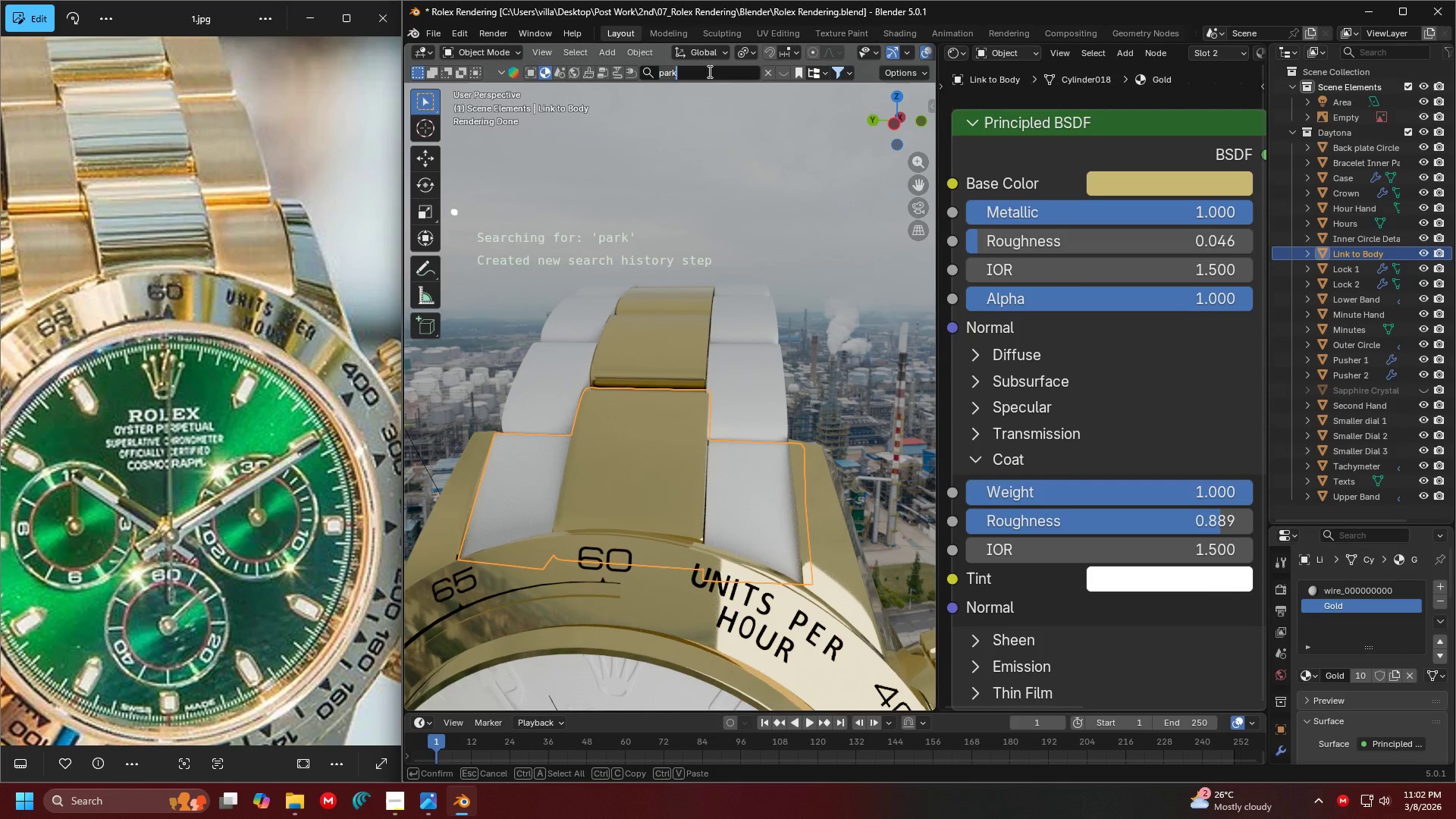 
type(brushed)
 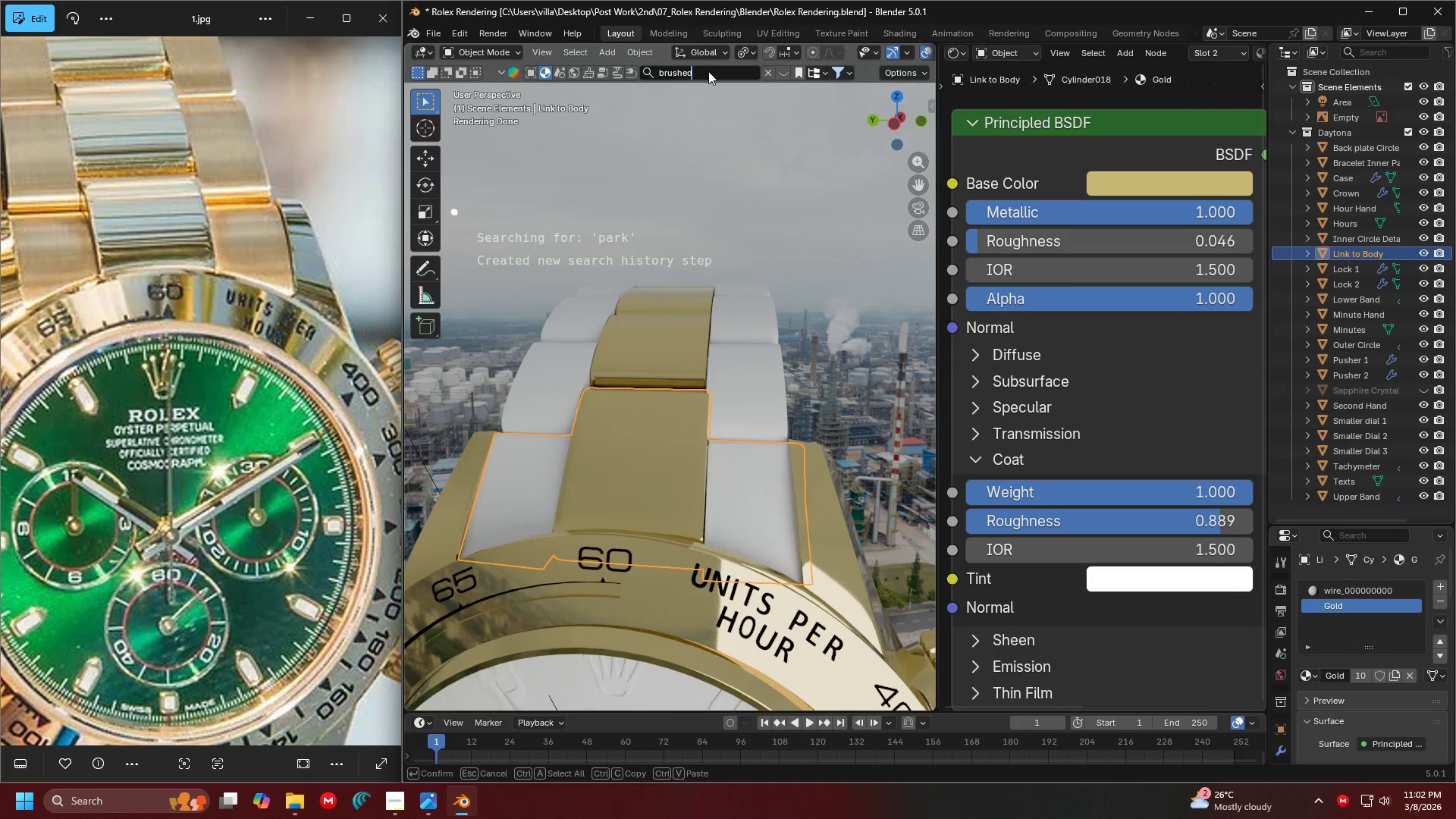 
key(Enter)
 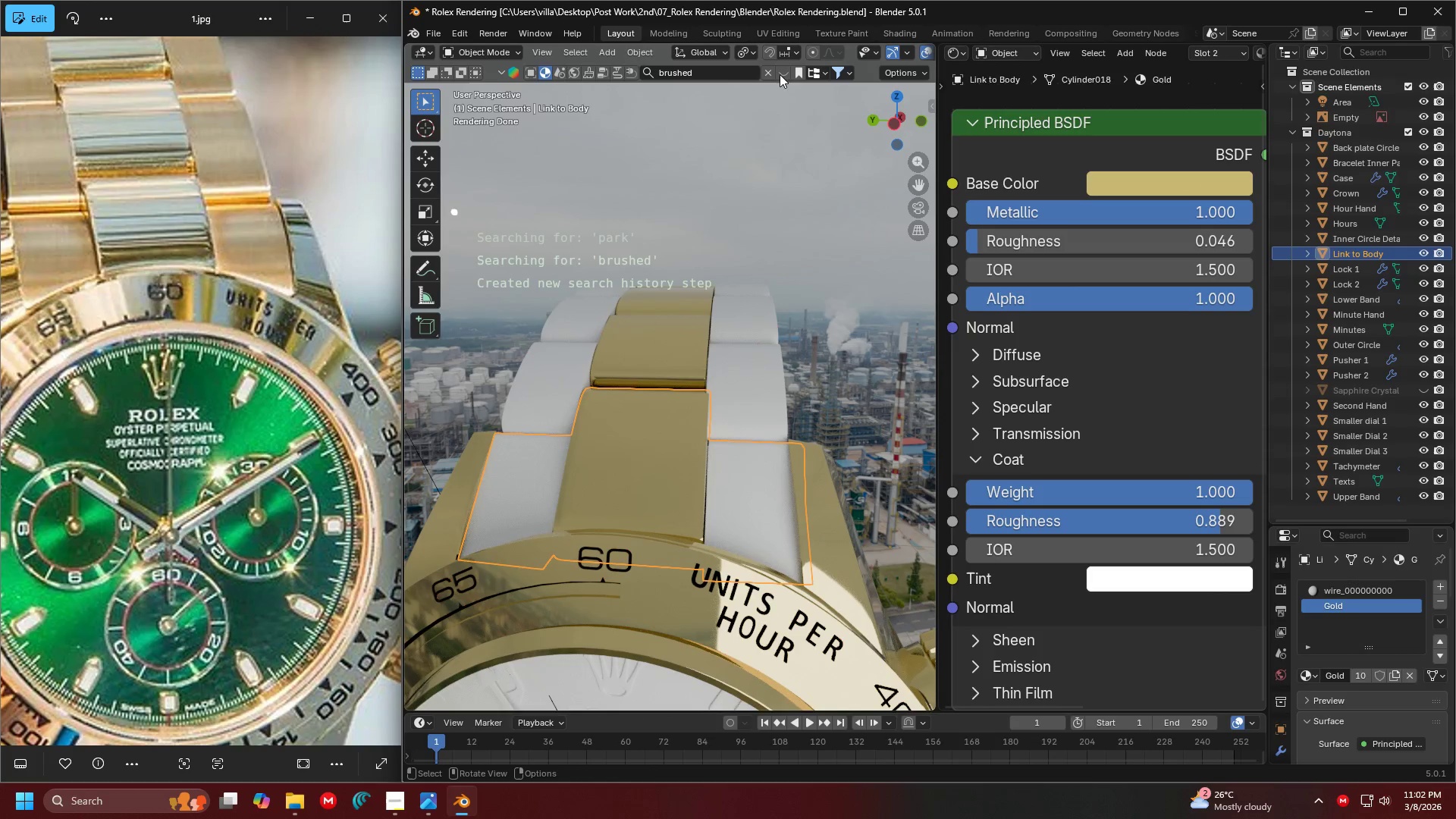 
double_click([782, 74])
 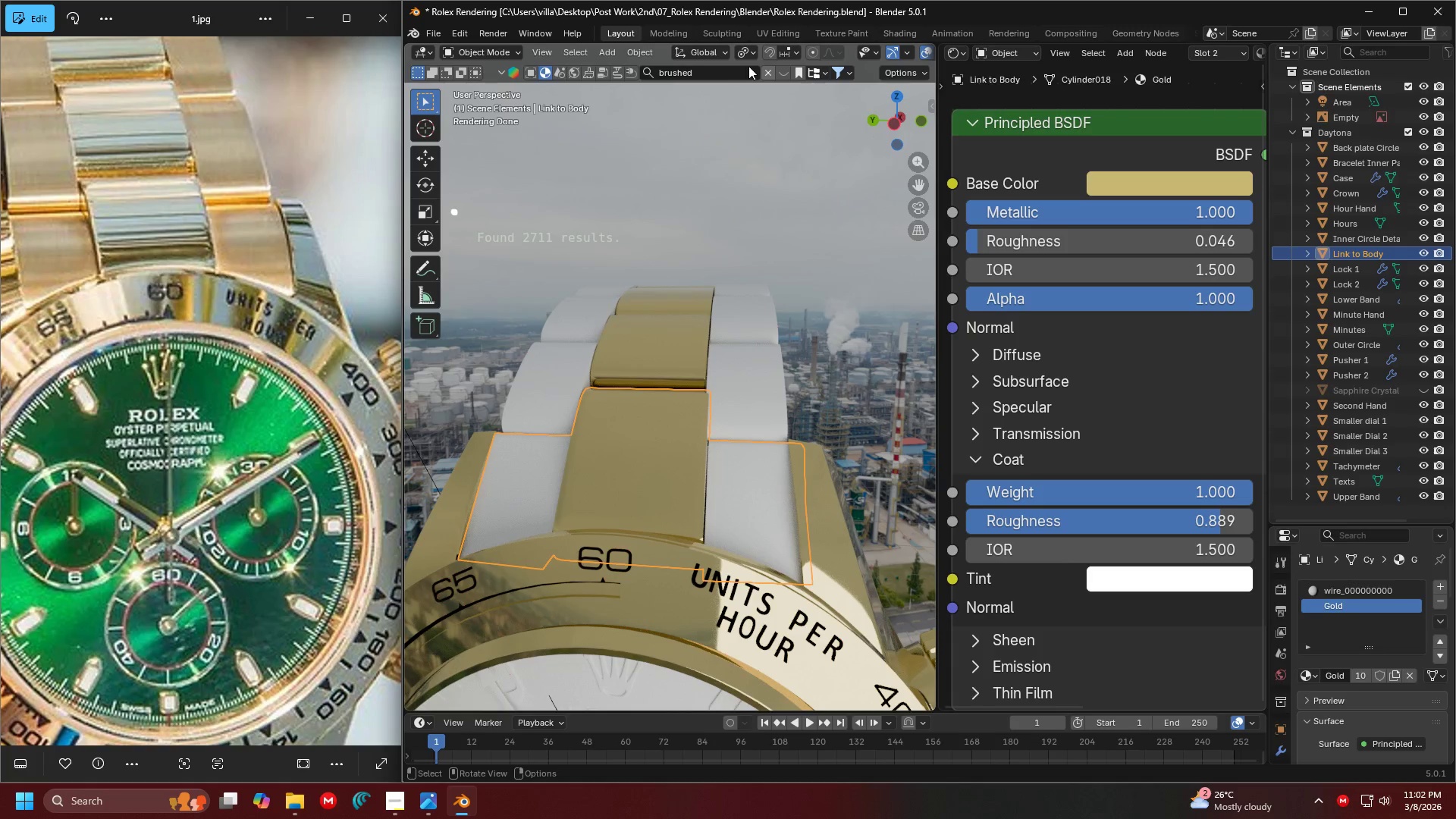 
wait(5.83)
 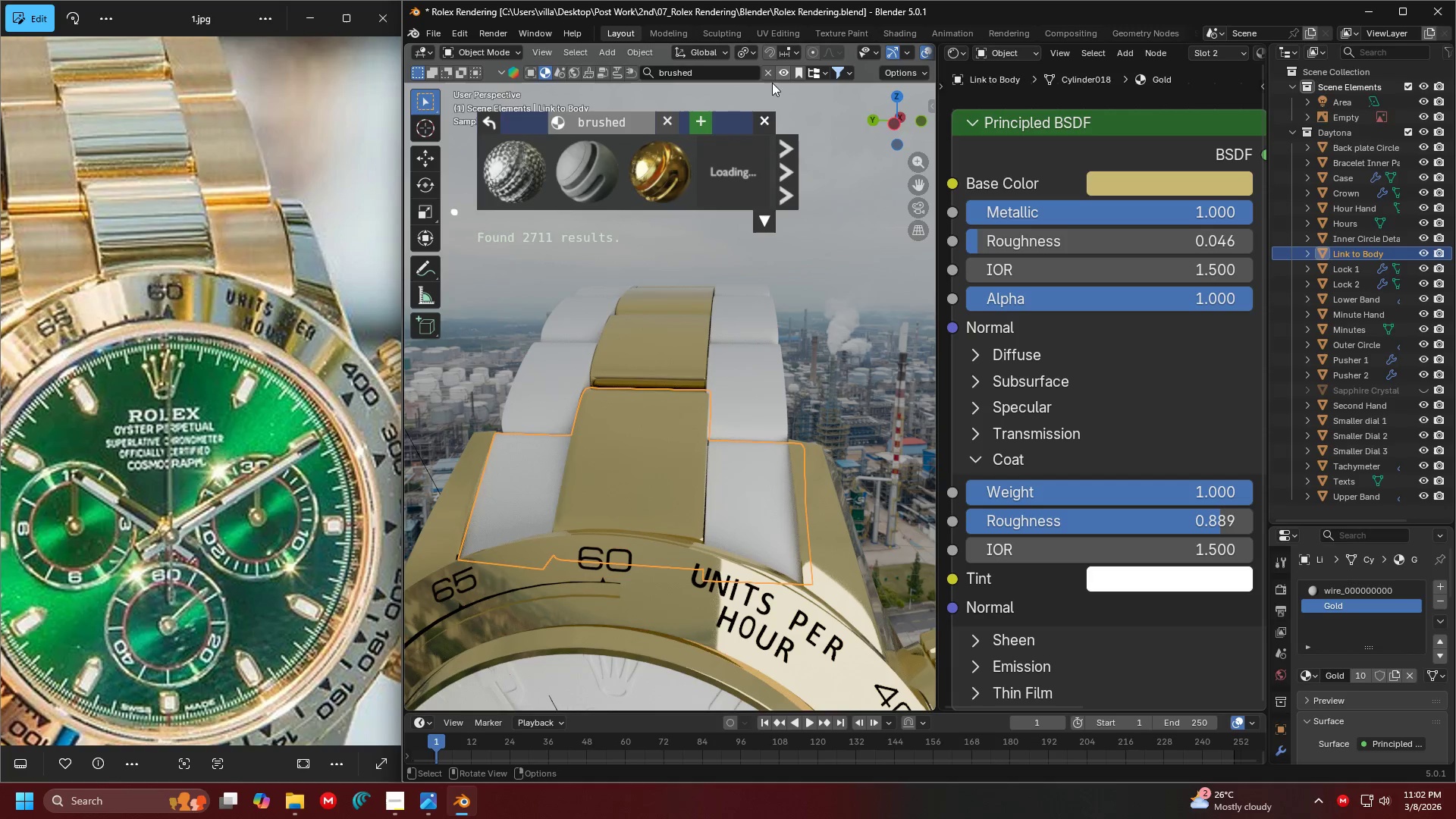 
scroll: coordinate [1364, 253], scroll_direction: down, amount: 4.0
 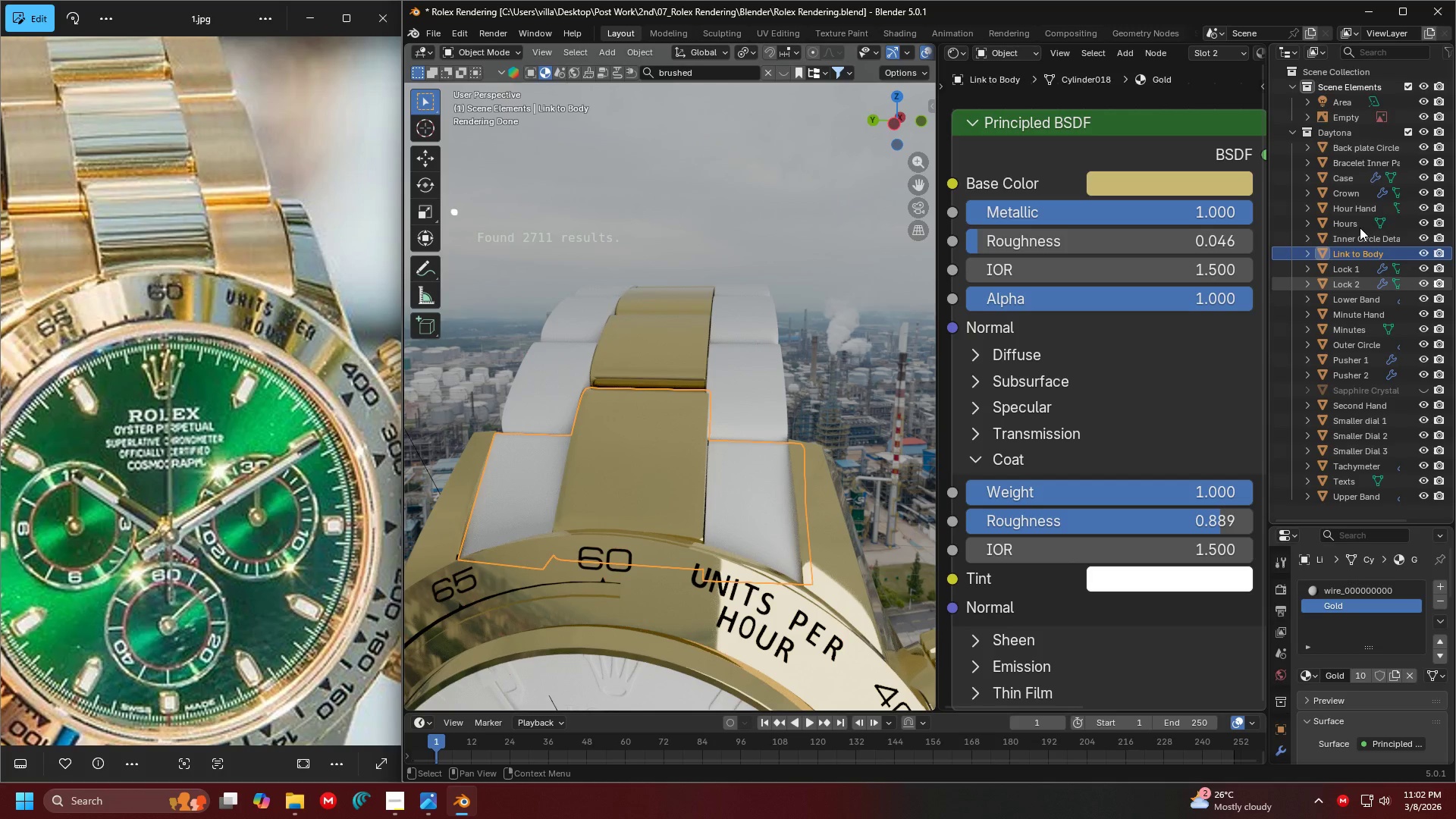 
left_click([1346, 209])
 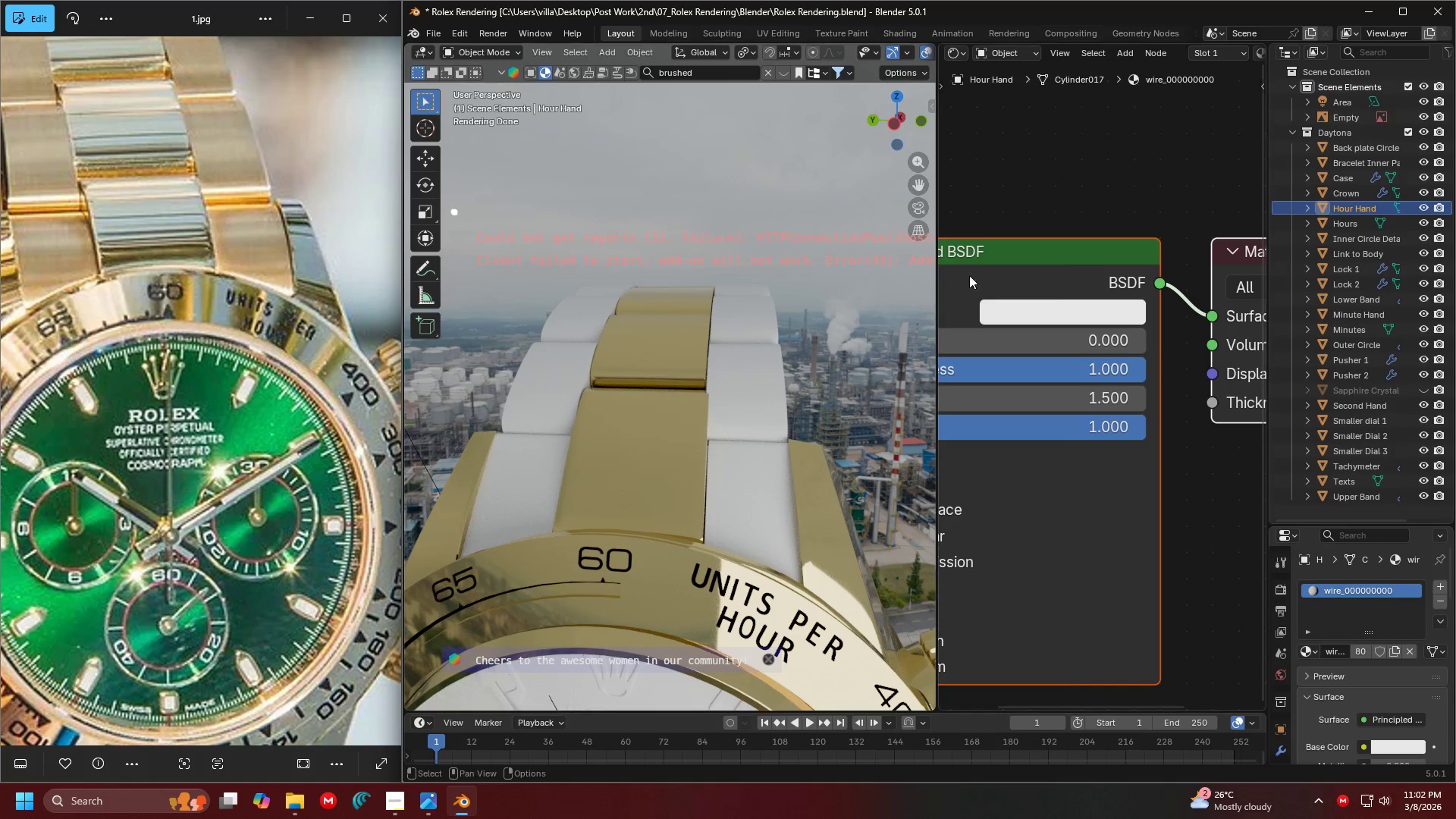 
scroll: coordinate [814, 281], scroll_direction: down, amount: 4.0
 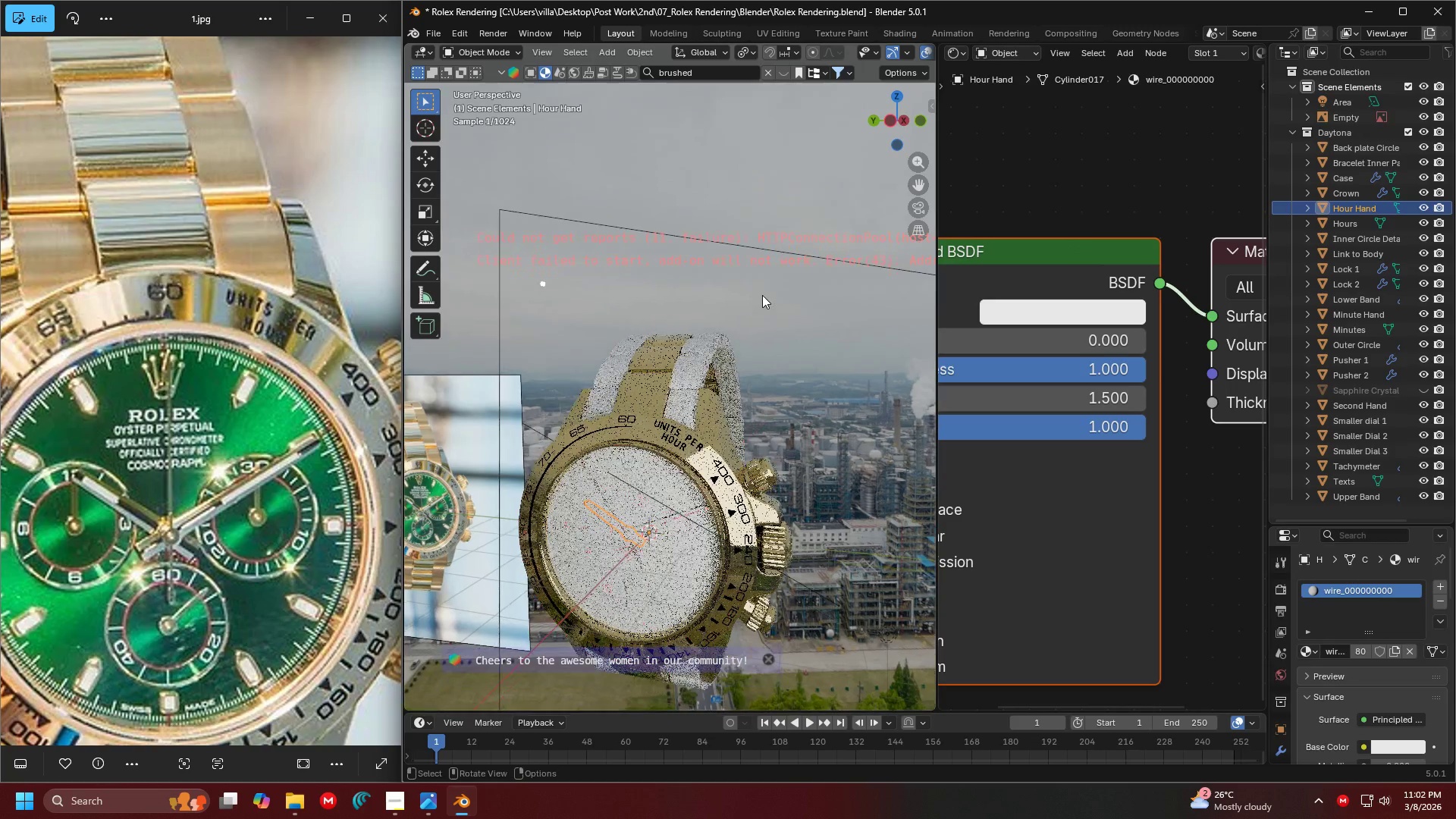 
scroll: coordinate [742, 322], scroll_direction: up, amount: 1.0
 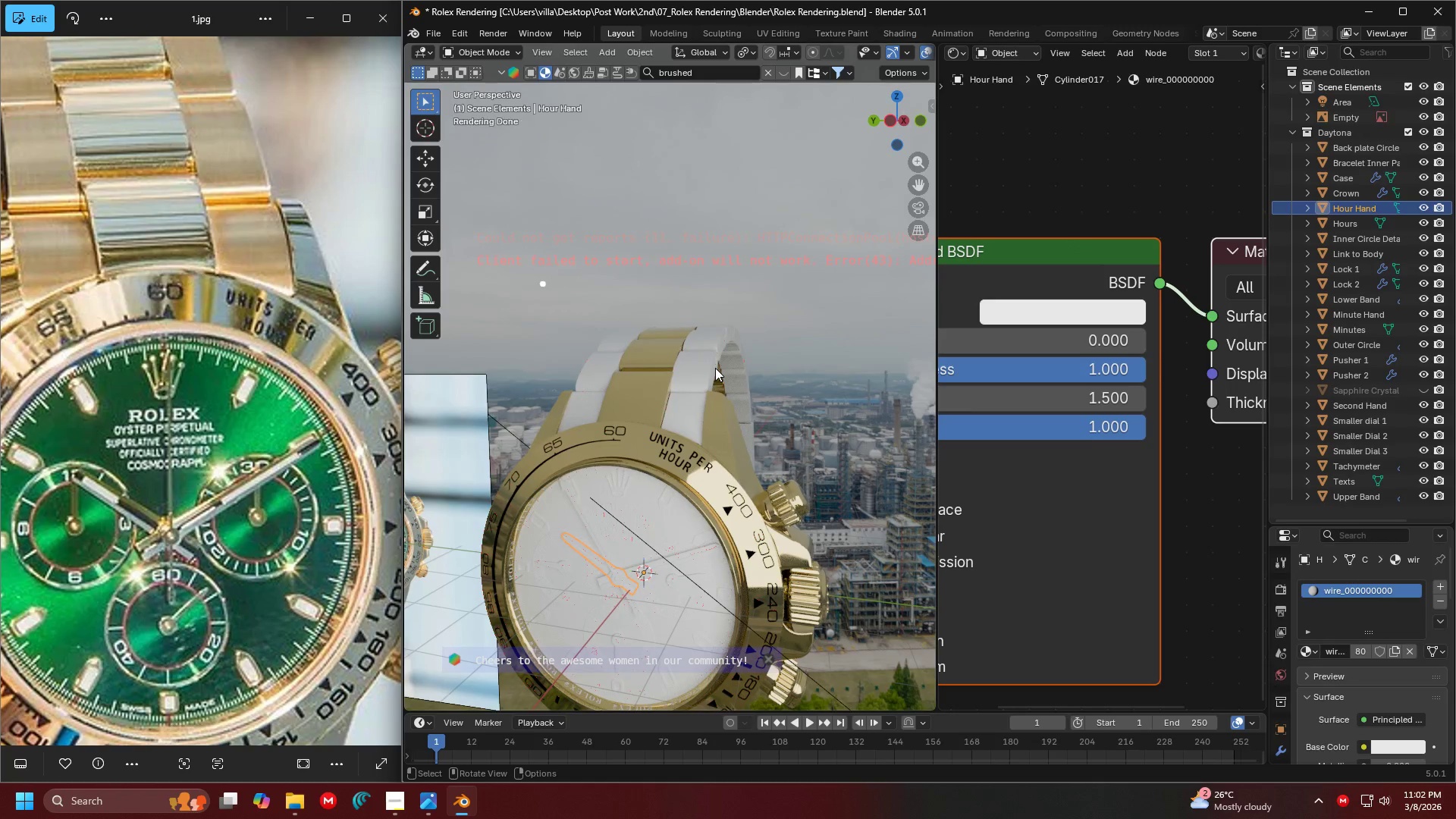 
key(Control+S)
 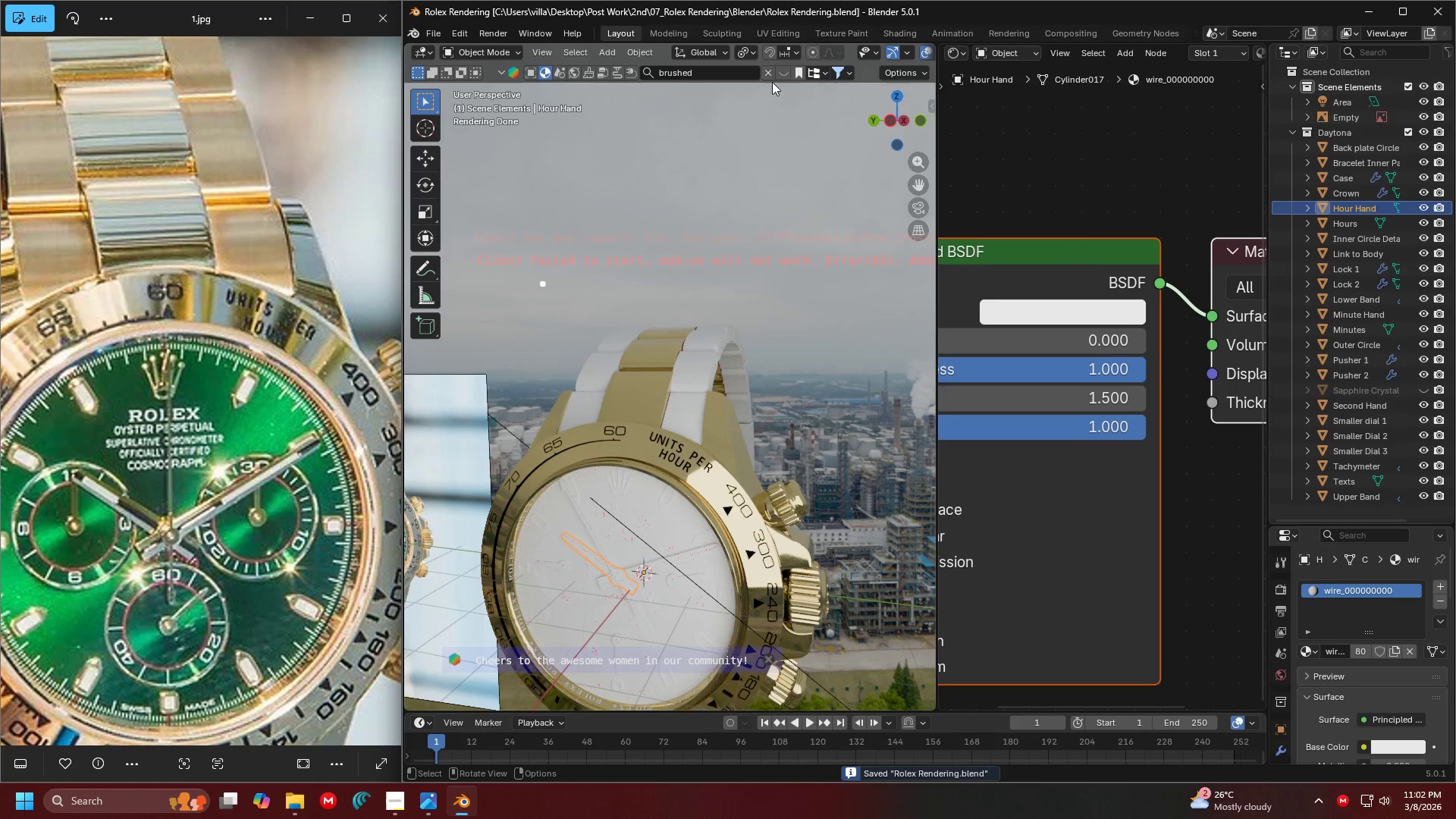 
left_click([782, 73])
 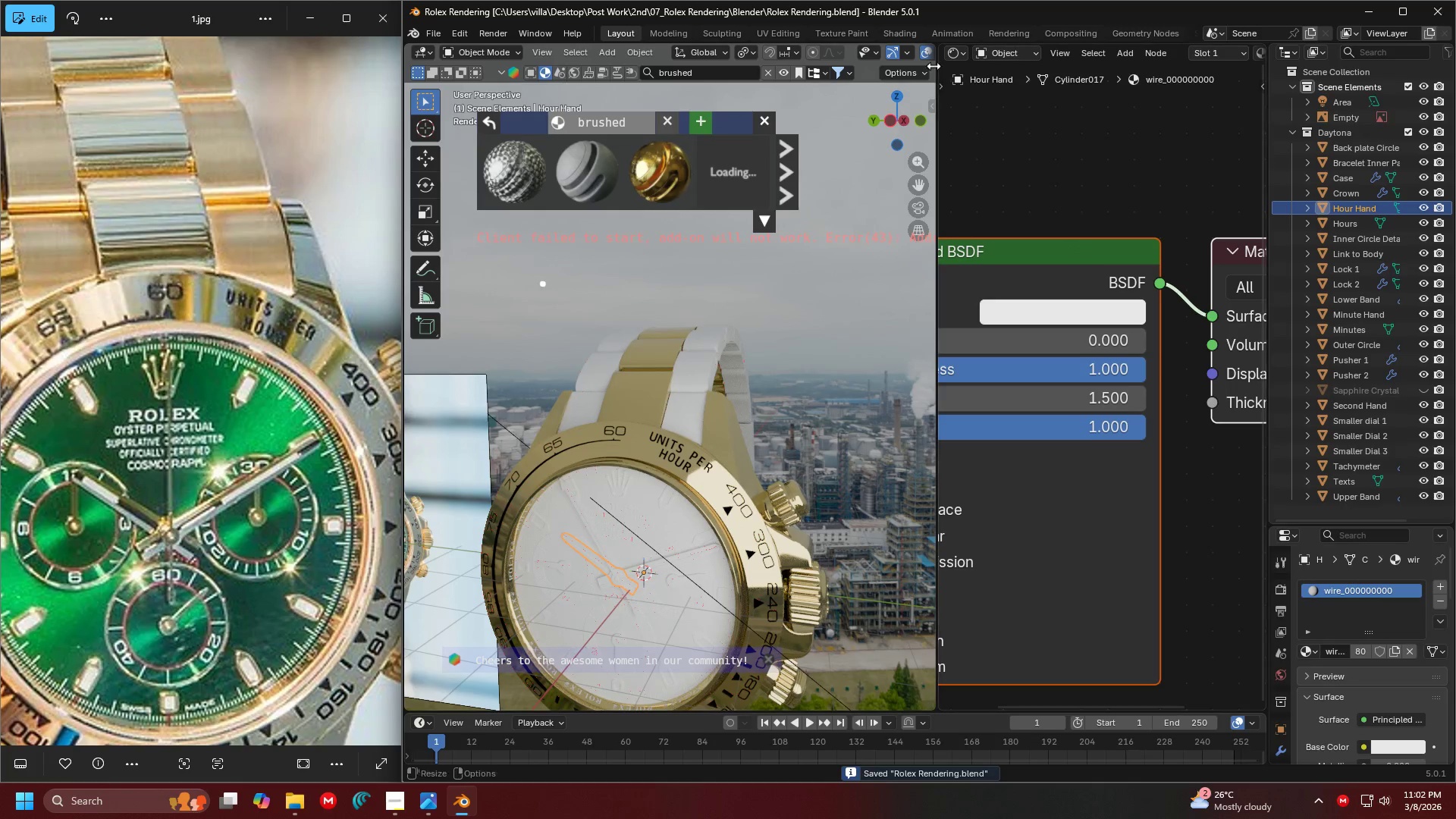 
left_click_drag(start_coordinate=[929, 49], to_coordinate=[1025, 88])
 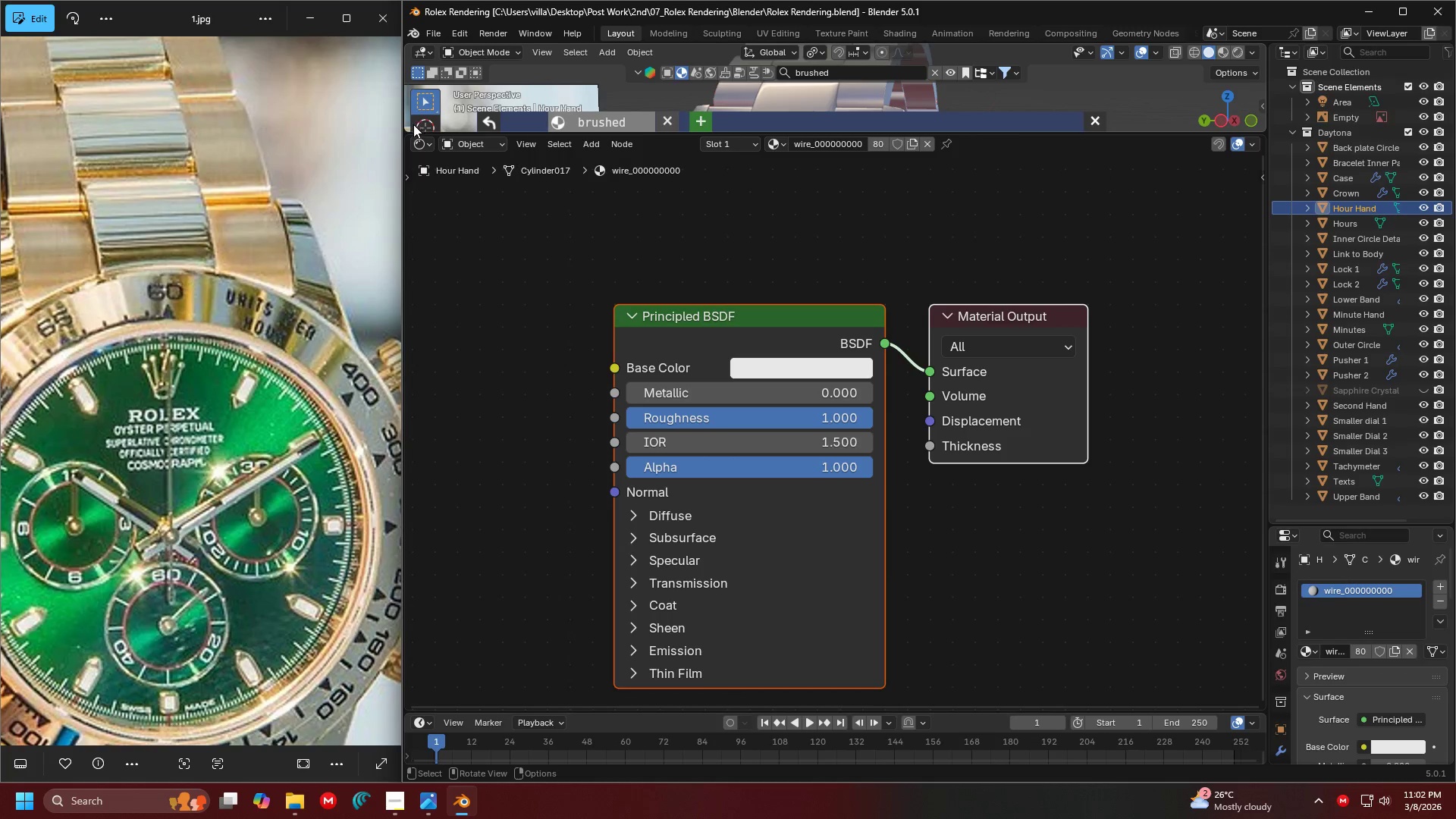 
left_click_drag(start_coordinate=[408, 126], to_coordinate=[417, 225])
 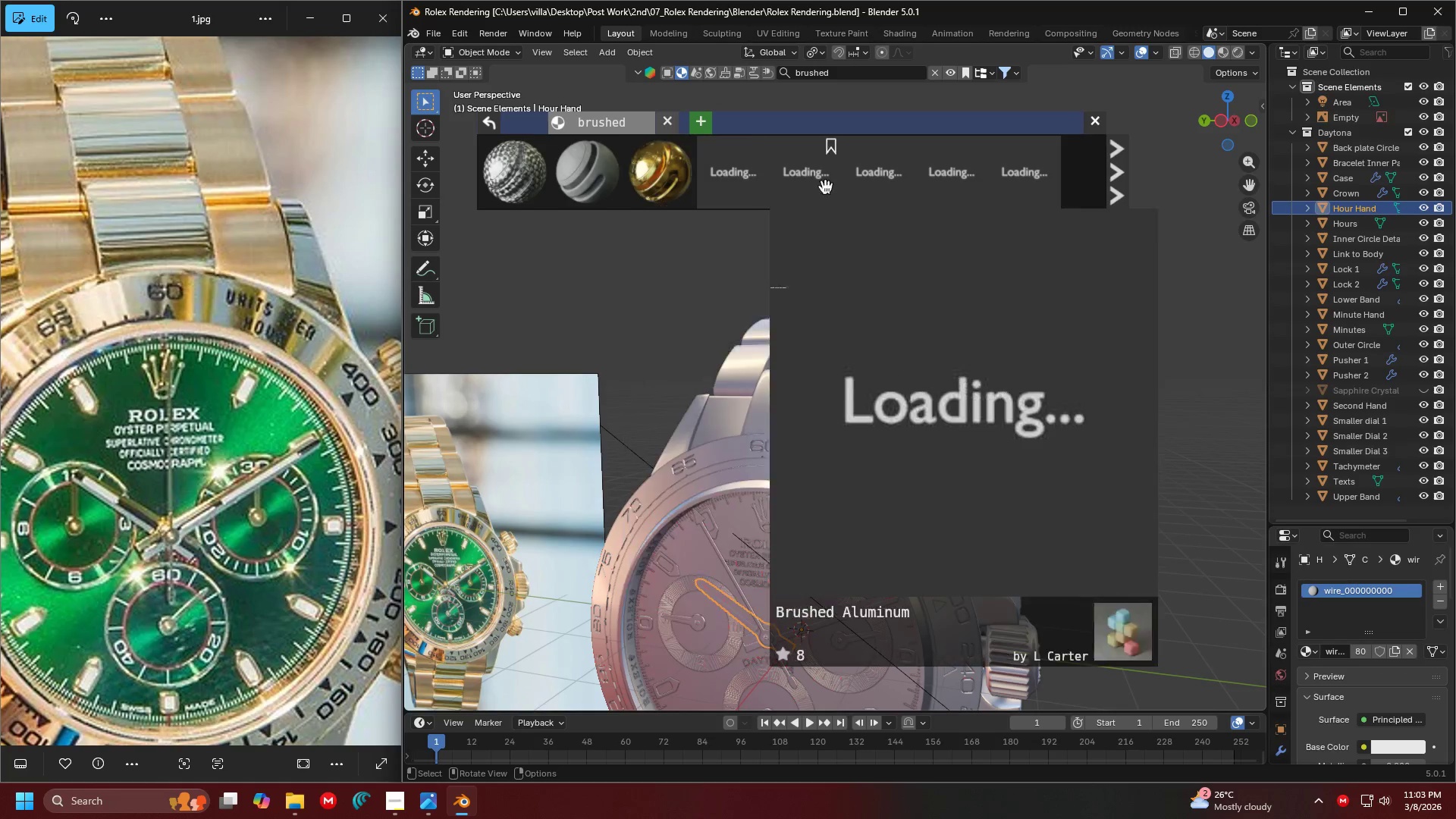 
left_click([1116, 174])
 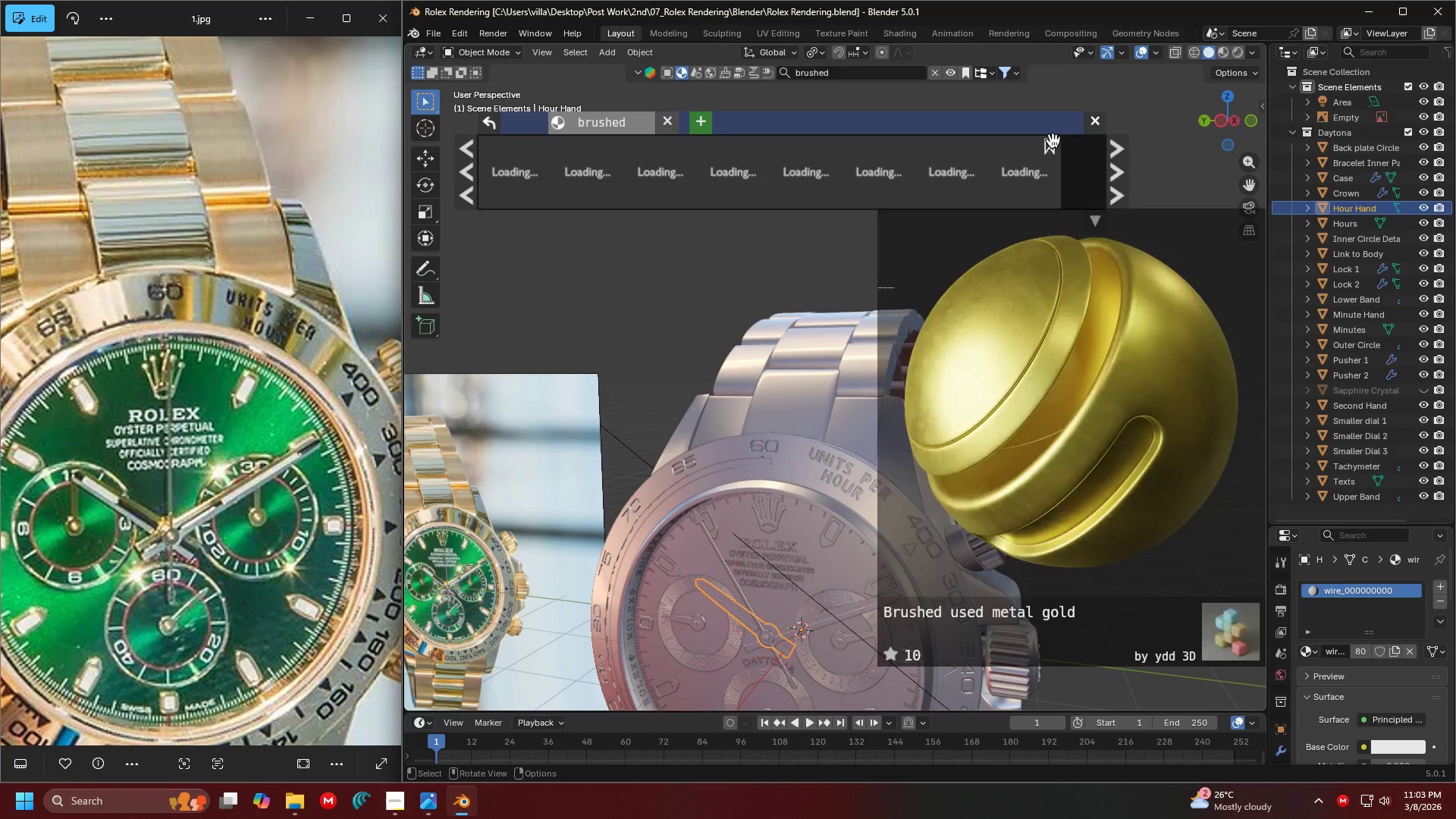 
left_click([1097, 122])
 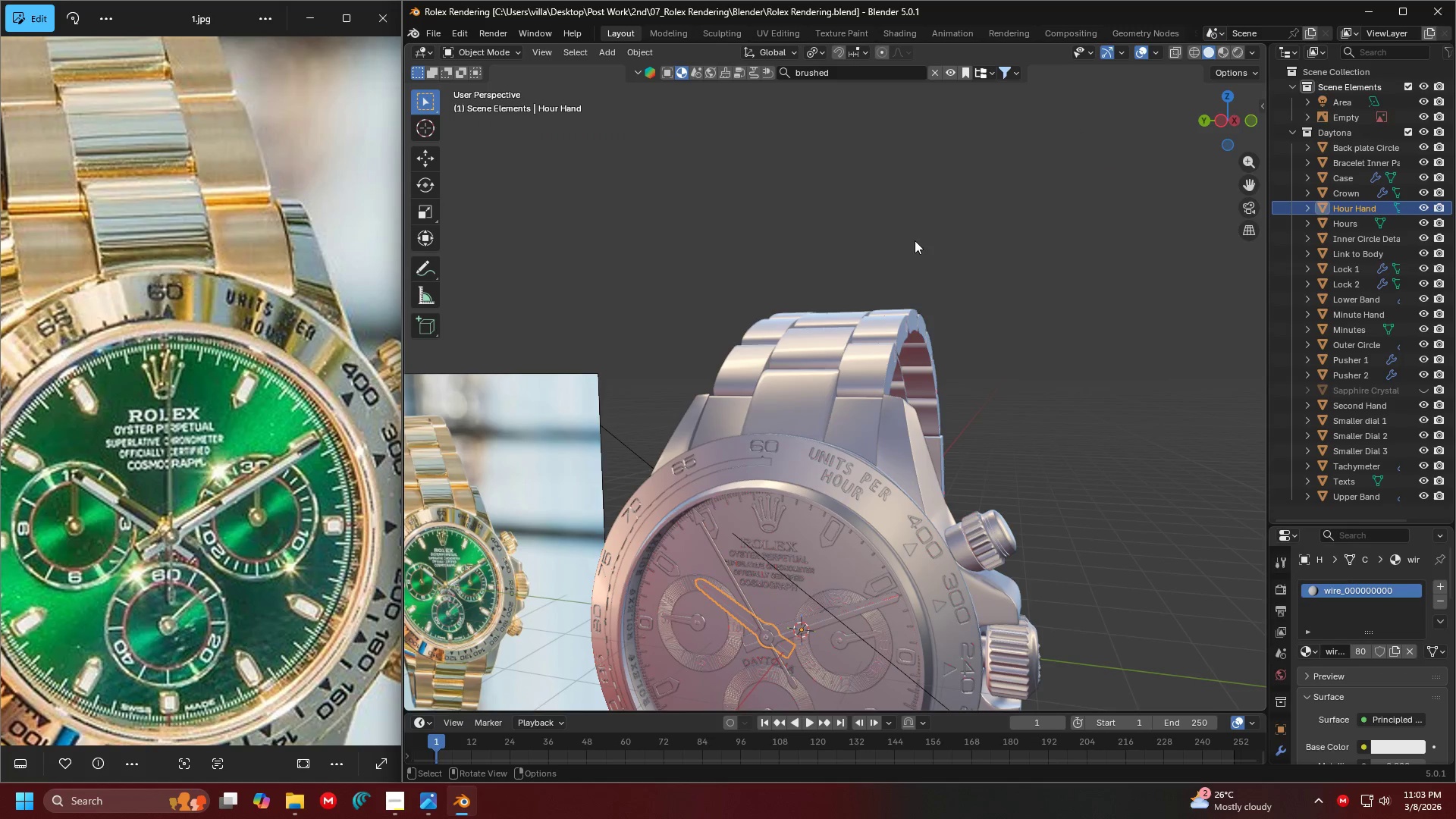 
key(Shift+ShiftLeft)
 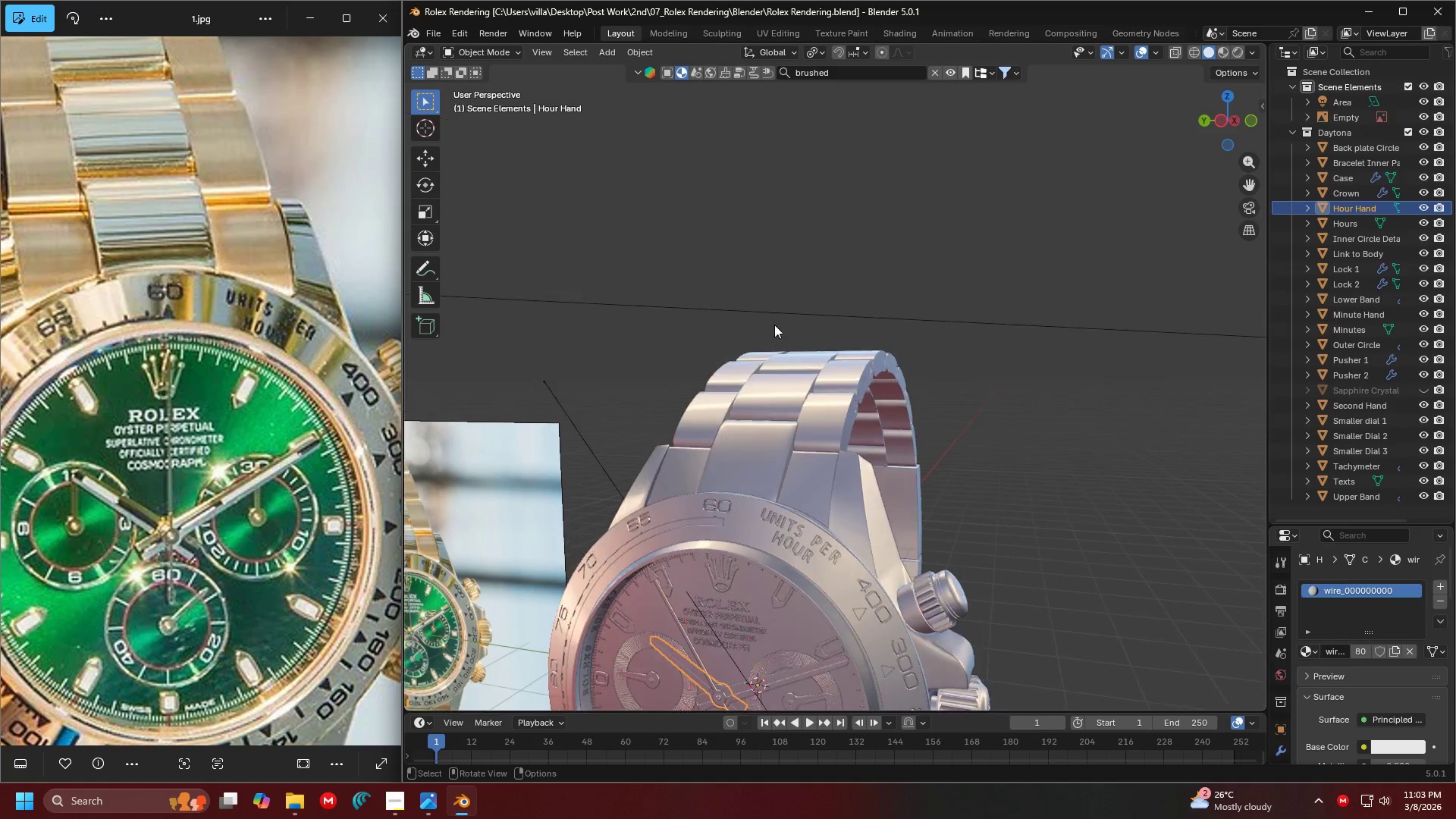 
key(Shift+ShiftLeft)
 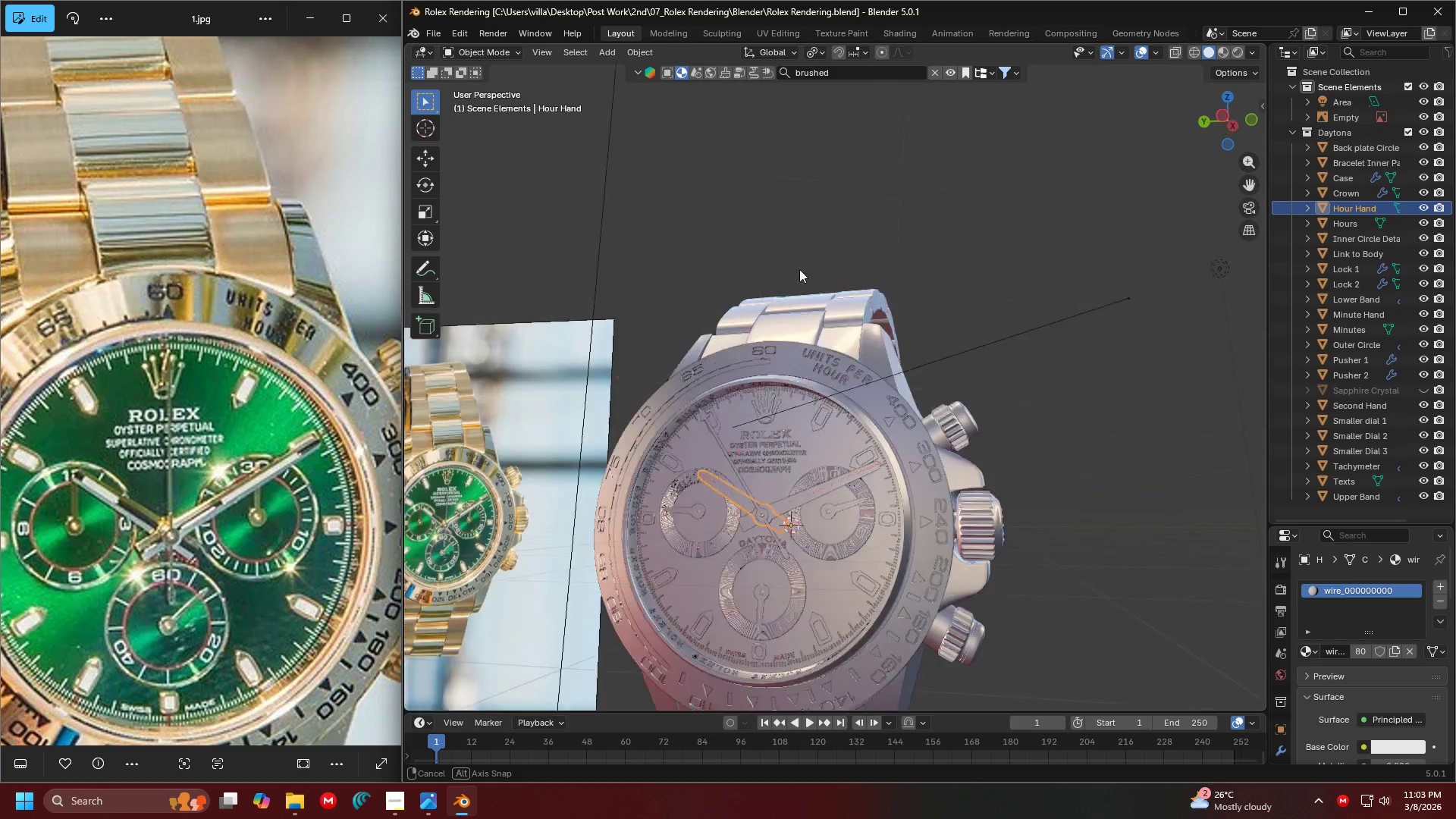 
scroll: coordinate [831, 245], scroll_direction: down, amount: 1.0
 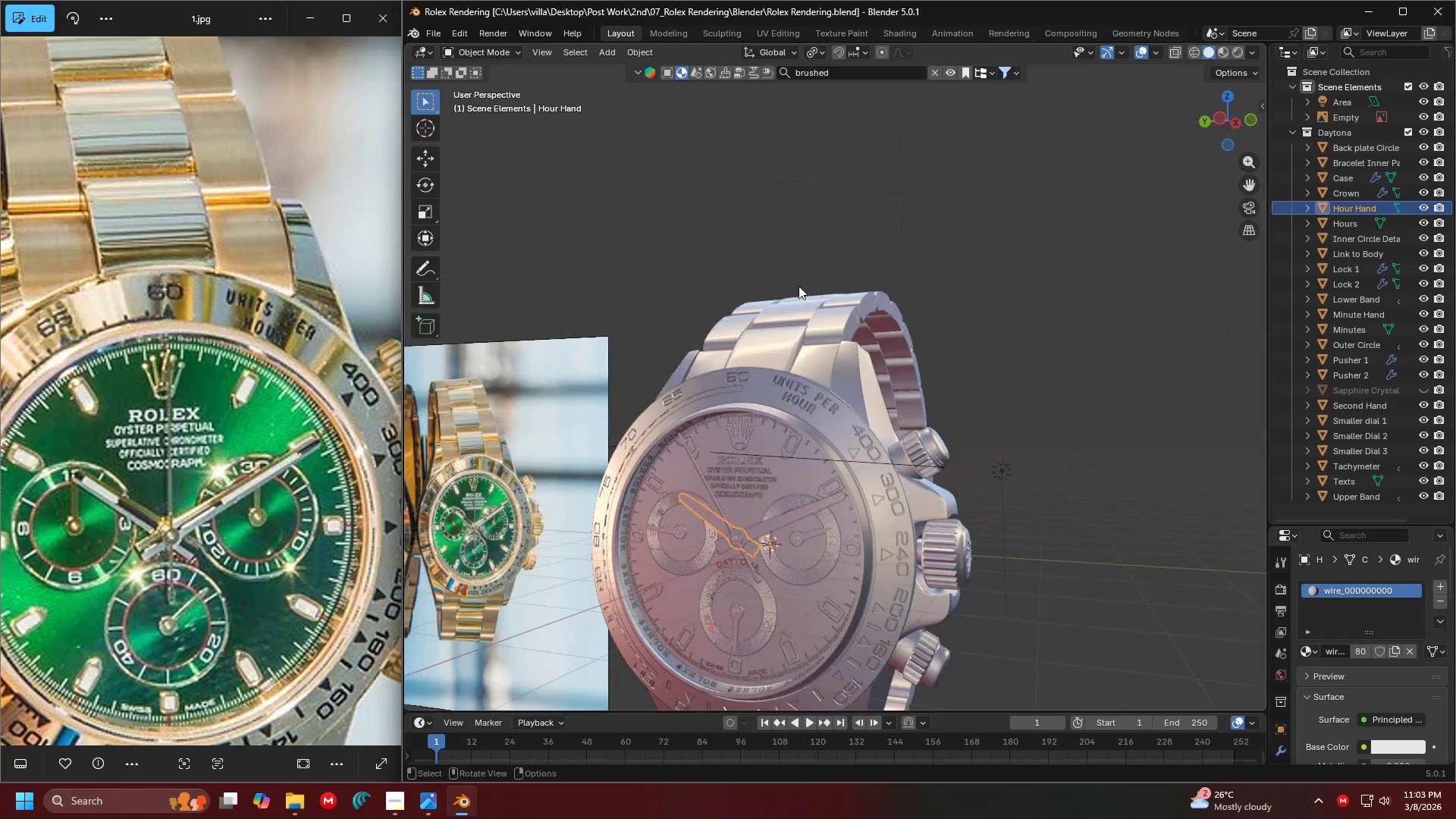 
left_click([947, 281])
 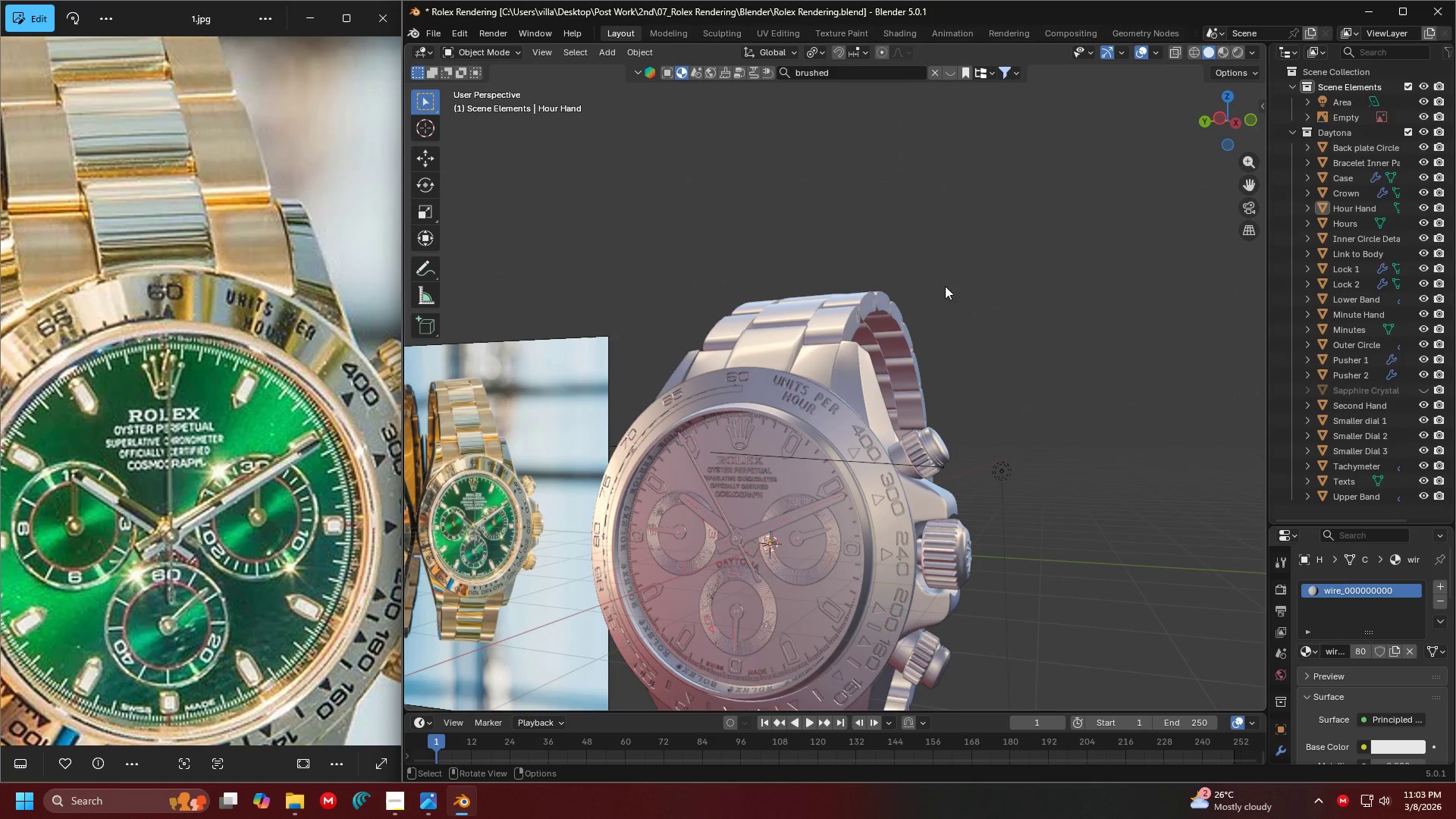 
key(Shift+ShiftLeft)
 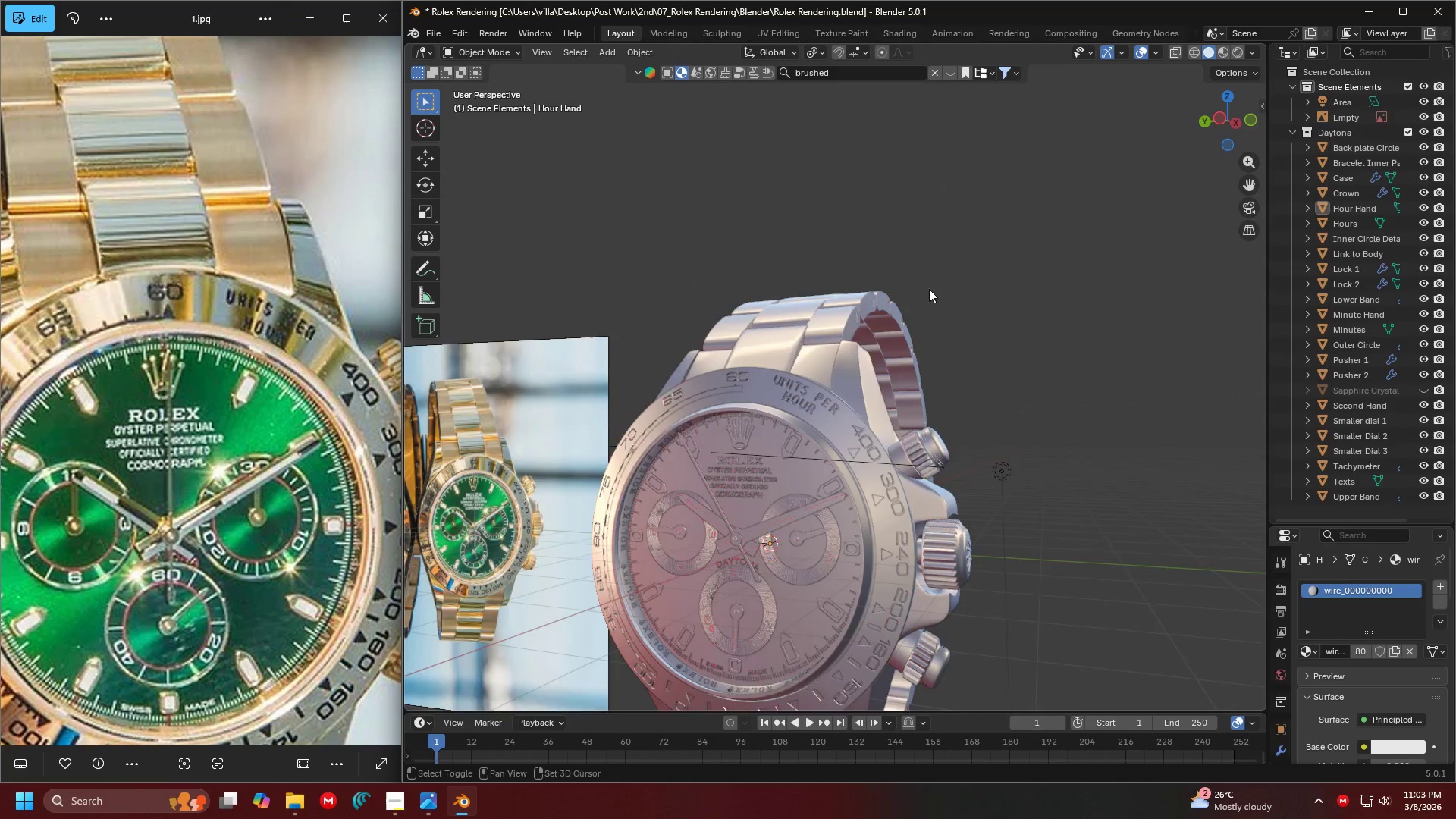 
key(Control+ControlLeft)
 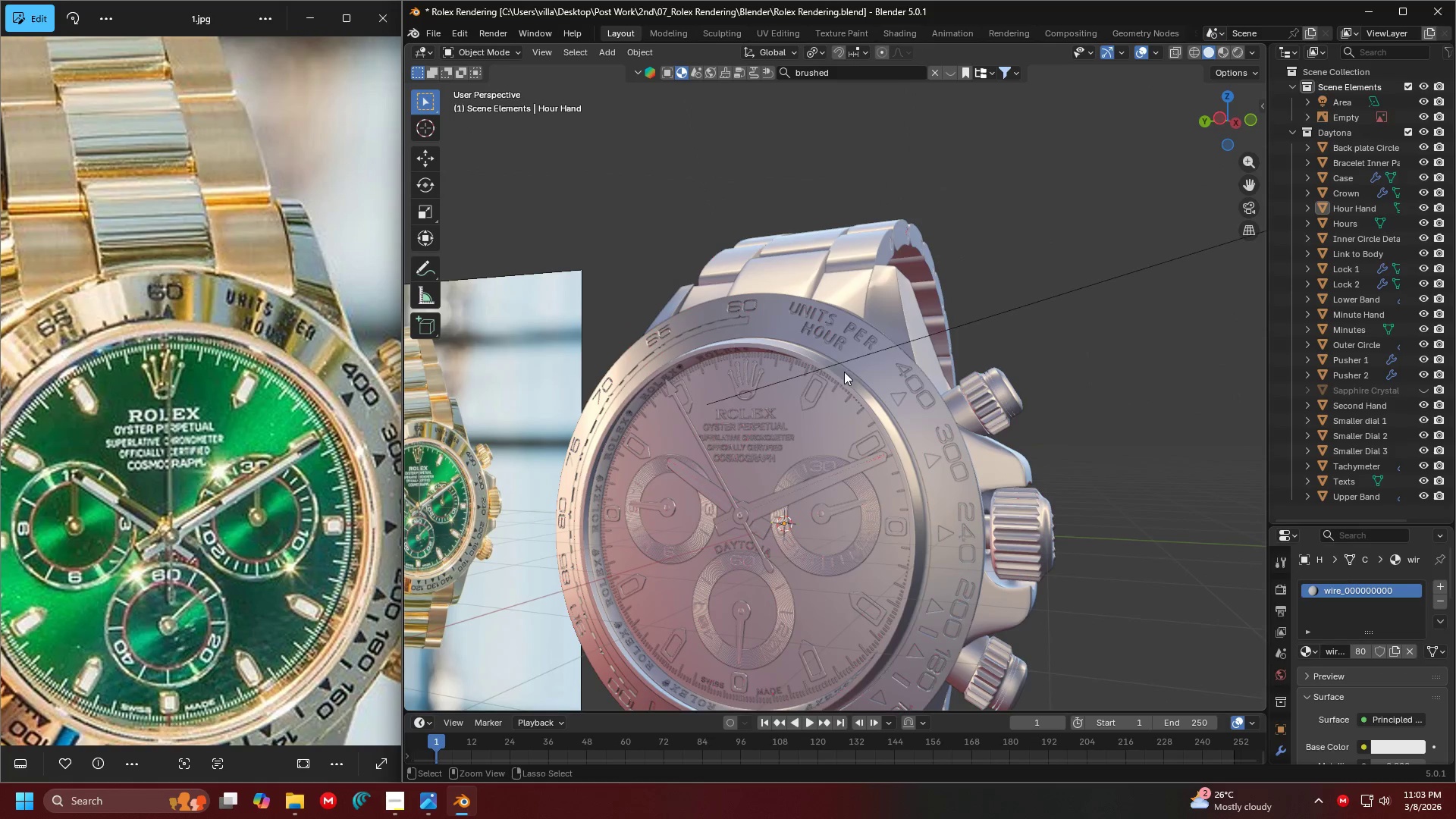 
key(Control+S)
 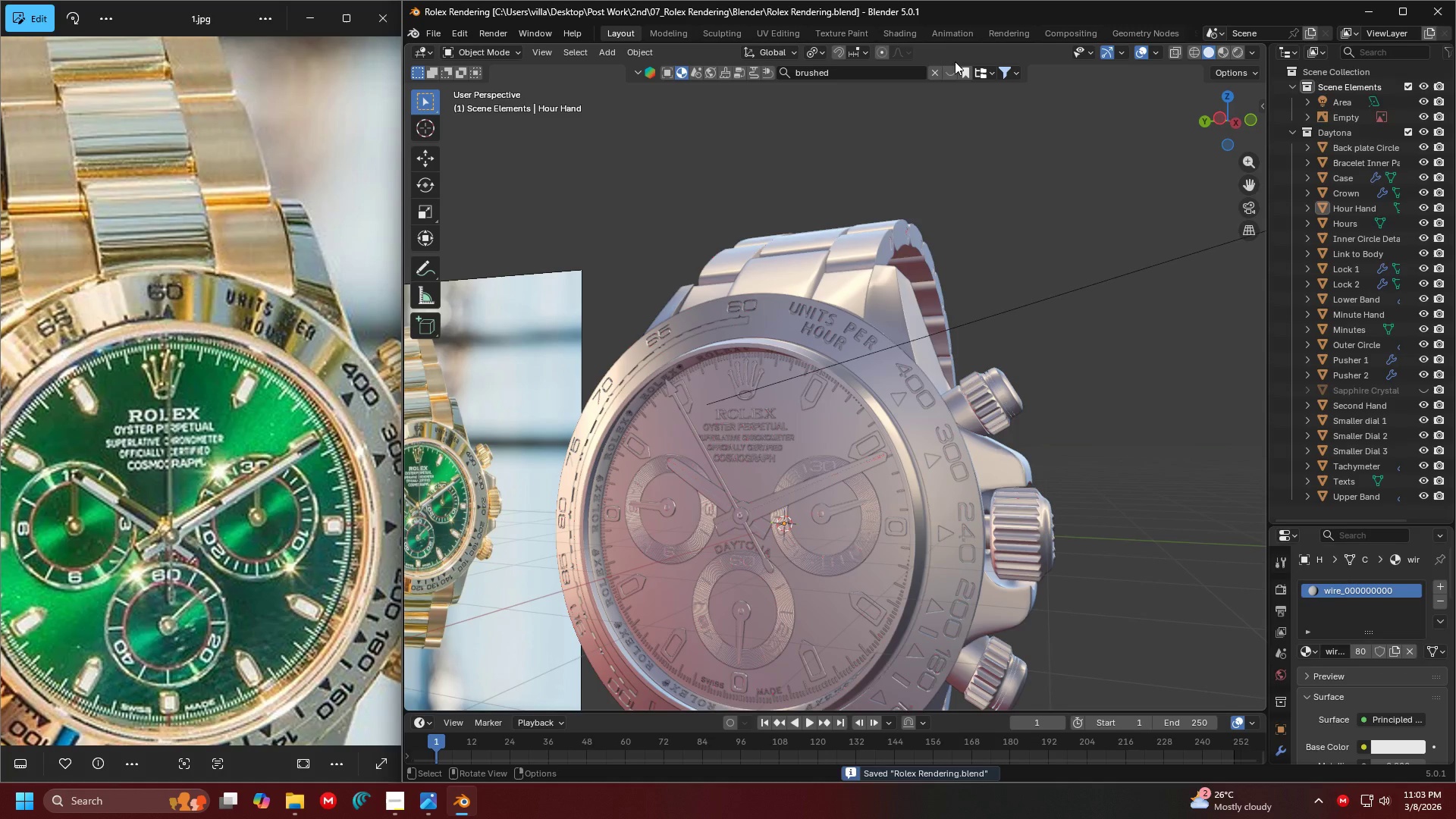 
scroll: coordinate [862, 350], scroll_direction: up, amount: 2.0
 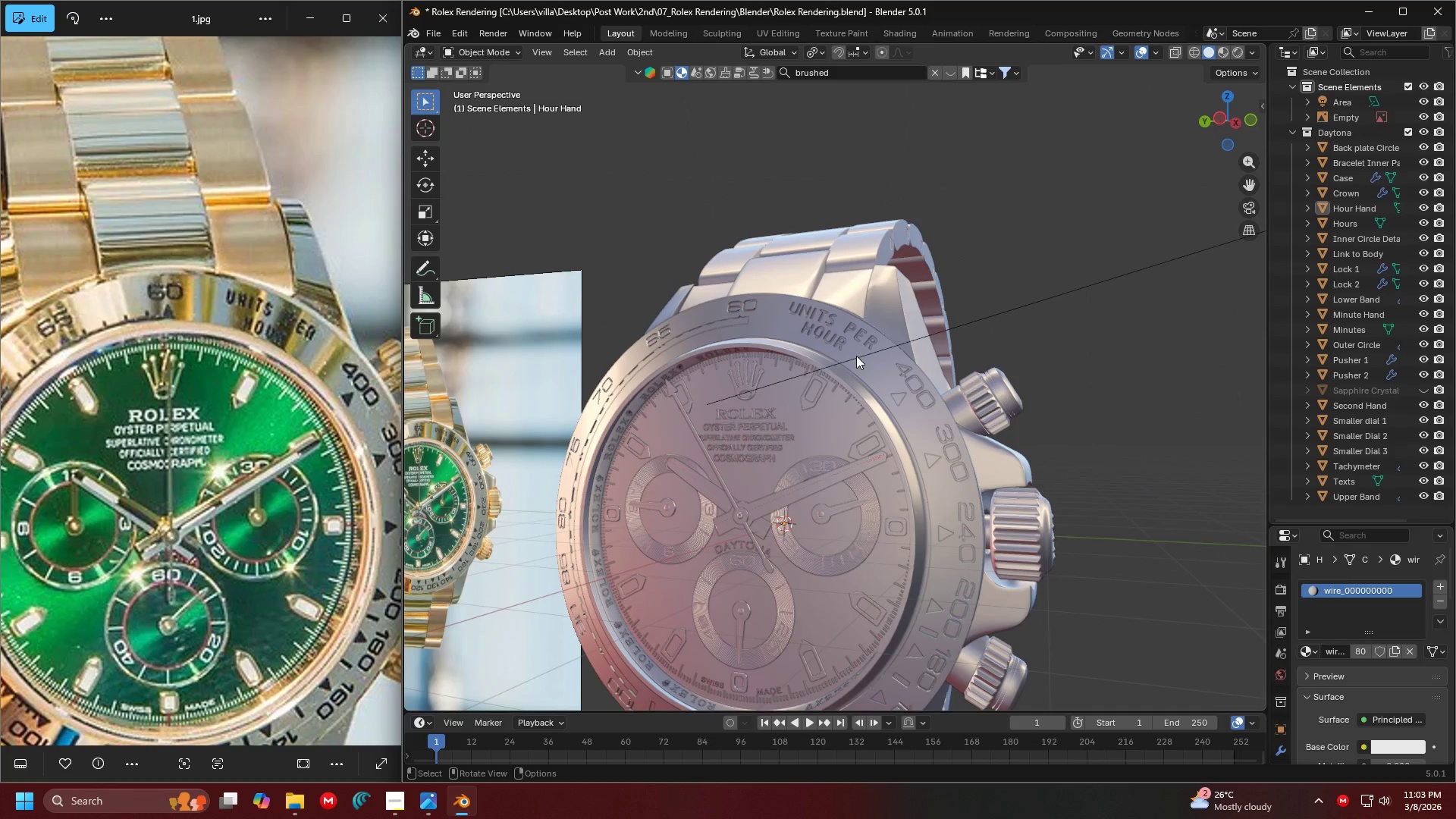 
left_click([949, 70])
 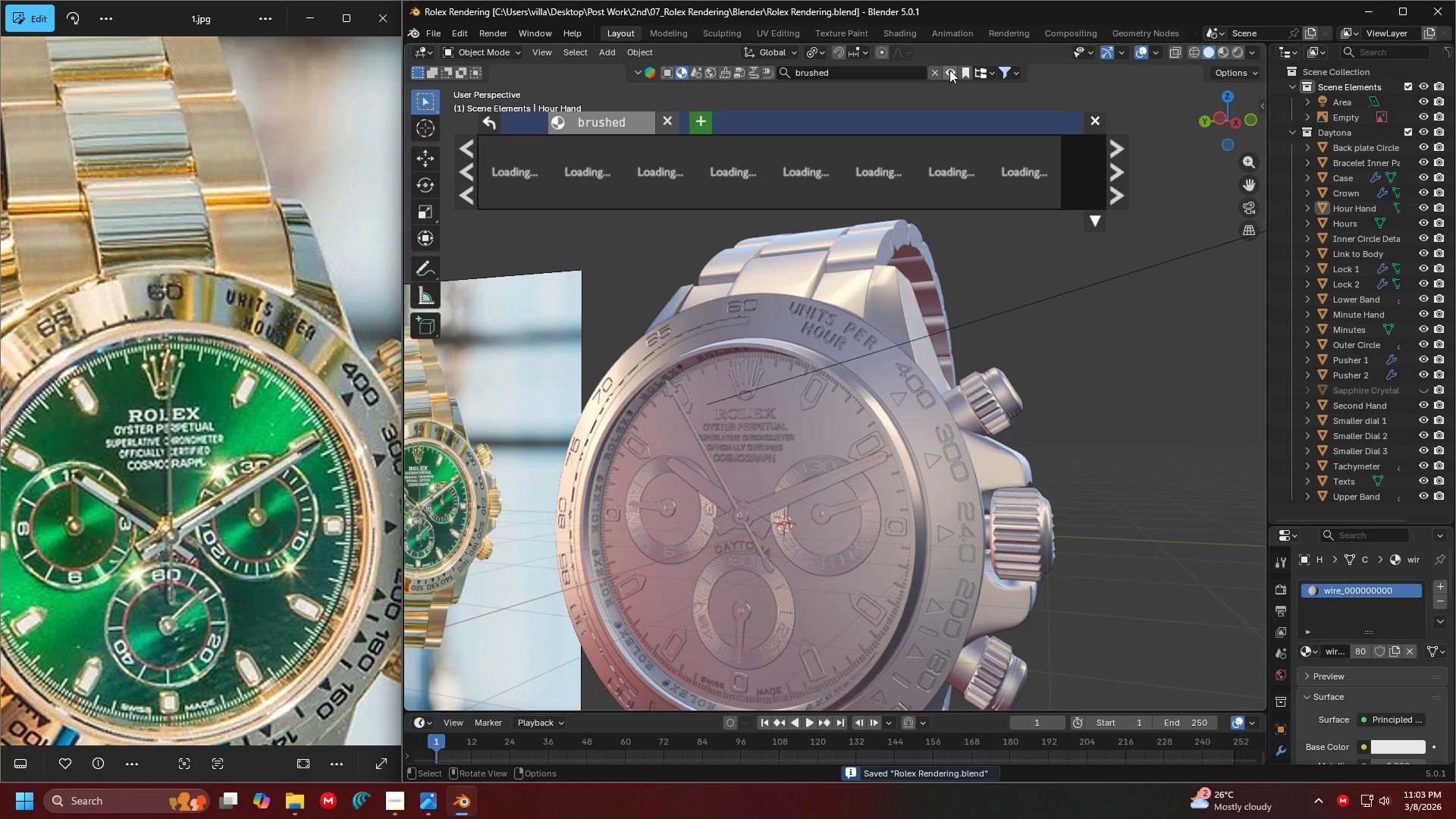 
left_click([949, 70])
 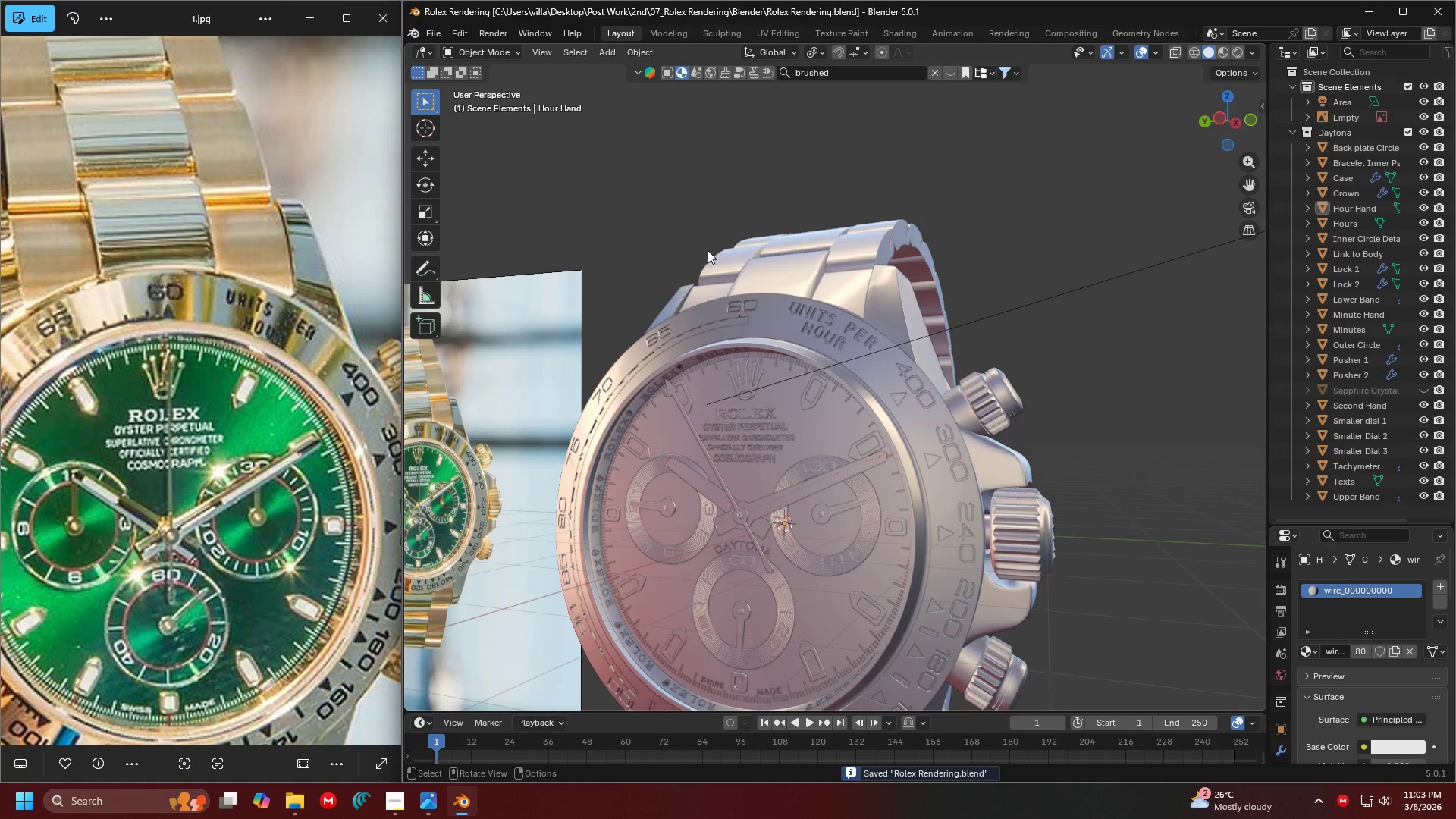 
double_click([550, 306])
 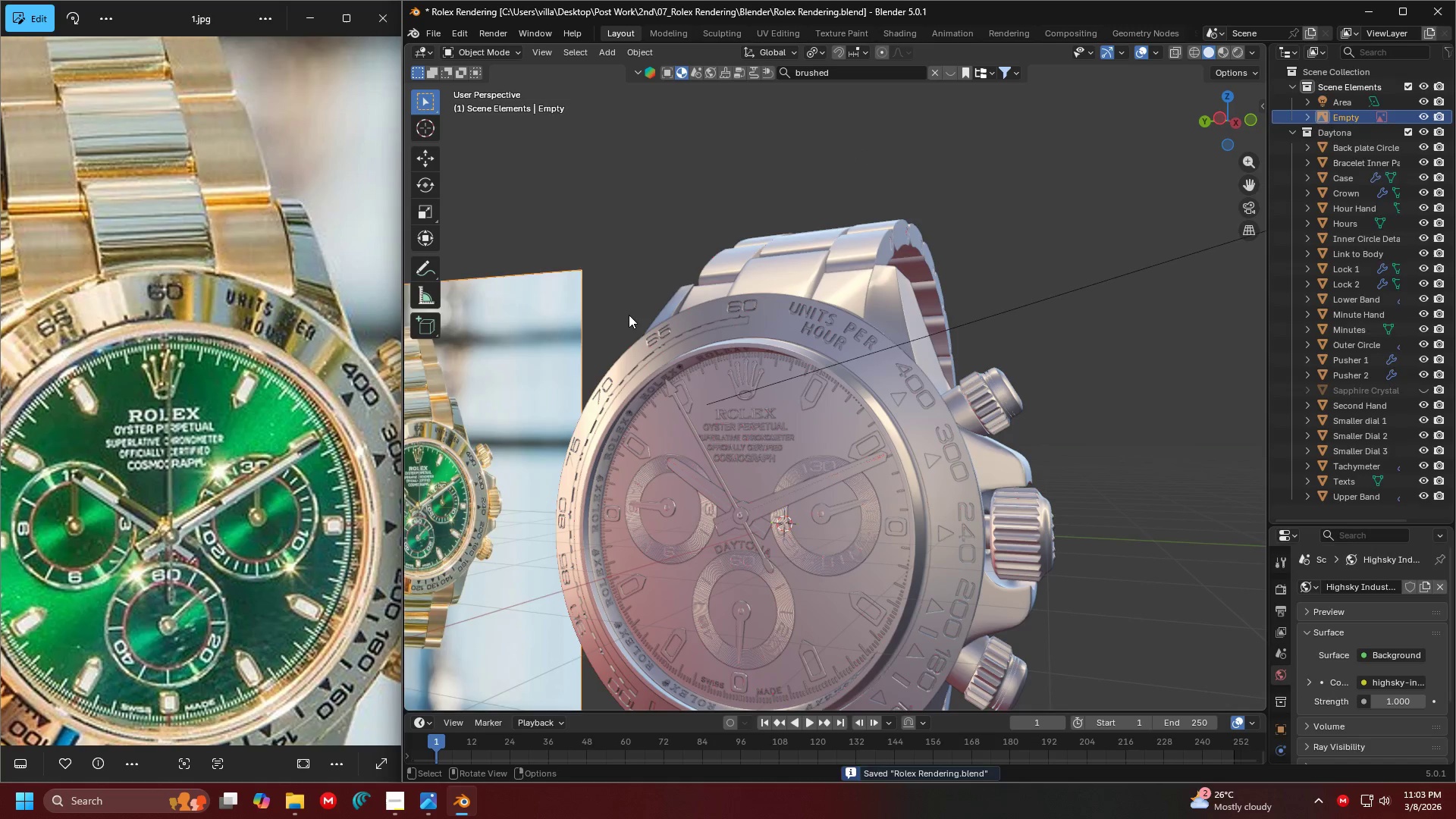 
key(Delete)
 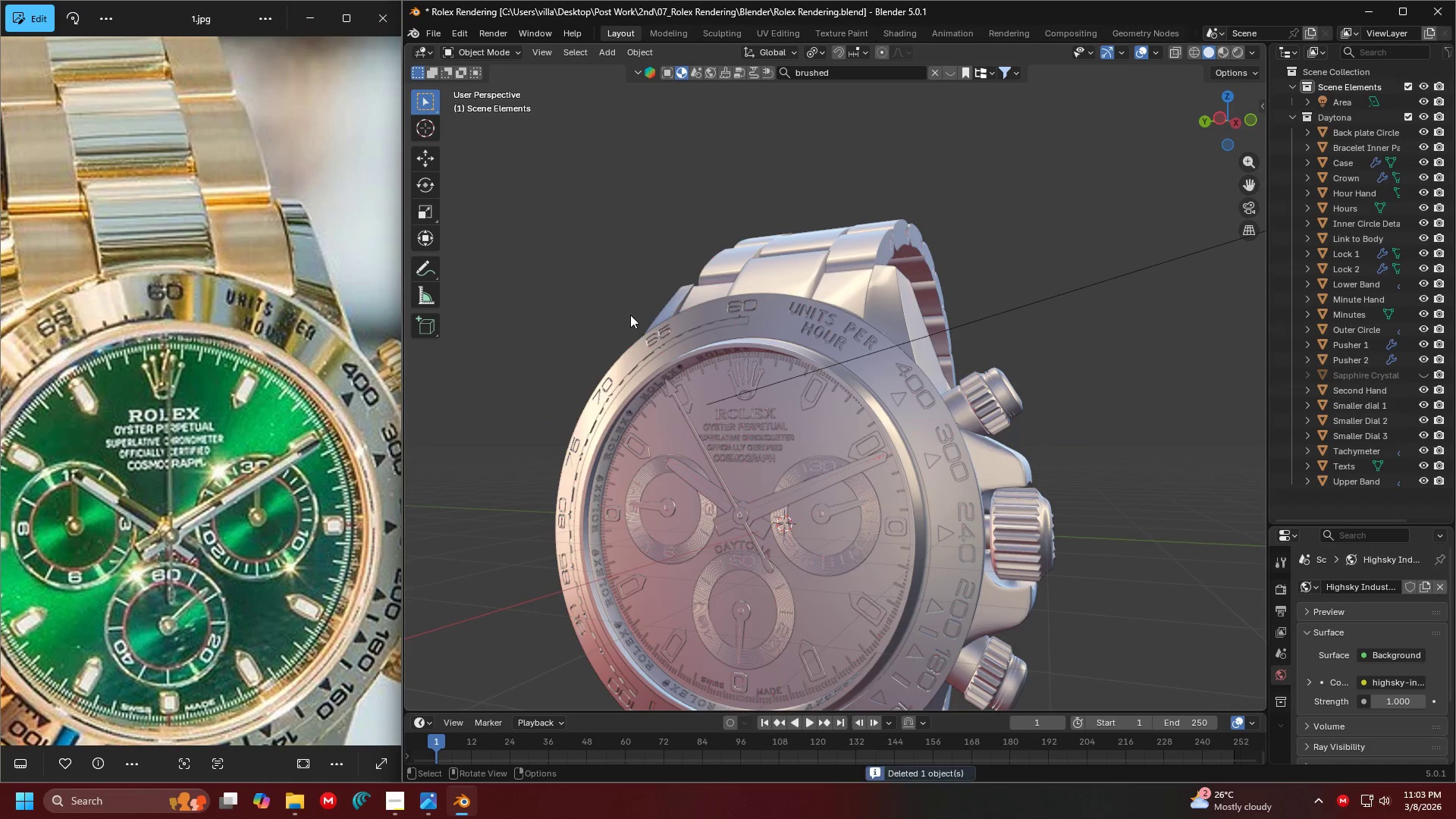 
key(Backspace)
 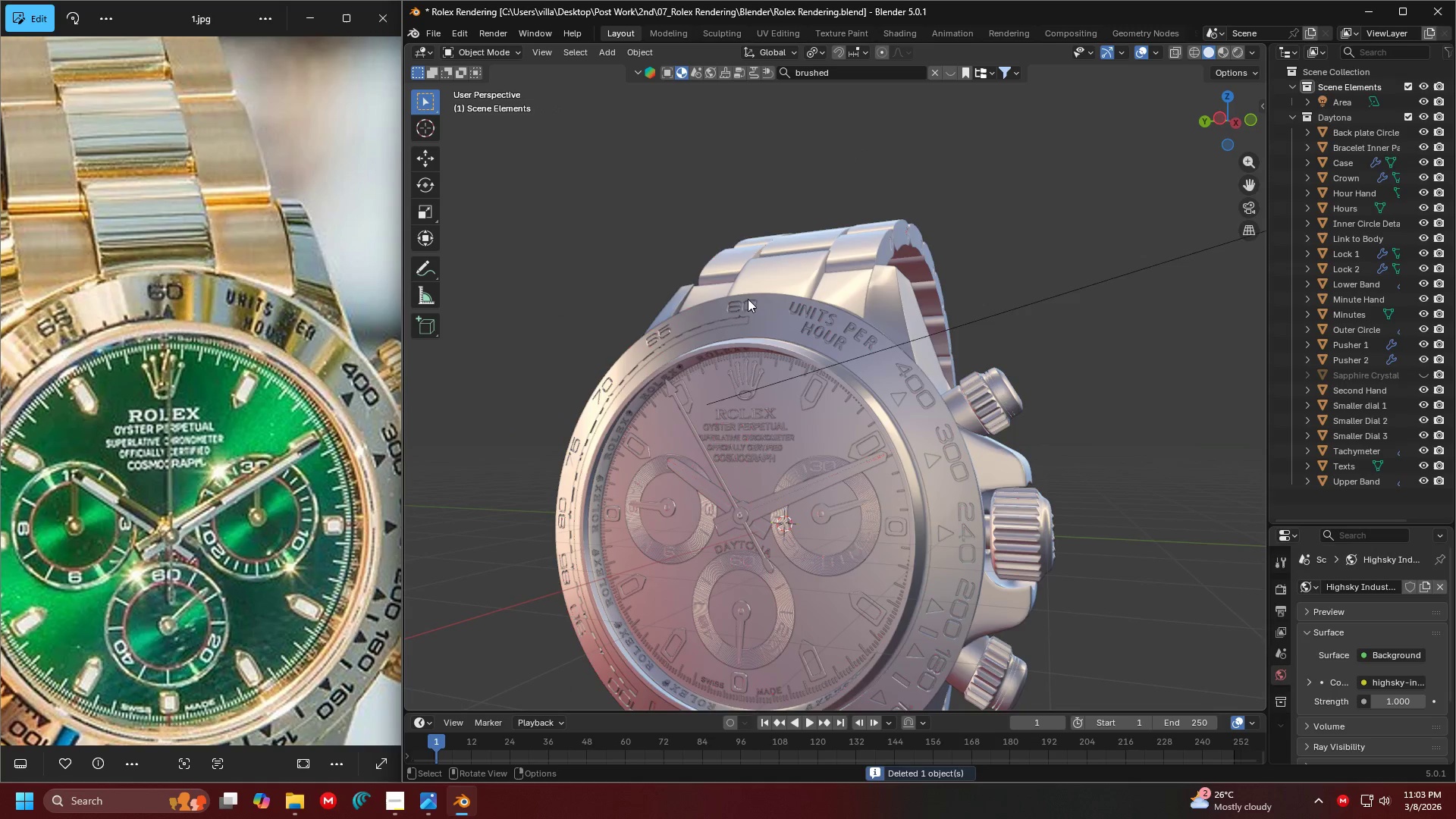 
scroll: coordinate [804, 353], scroll_direction: down, amount: 4.0
 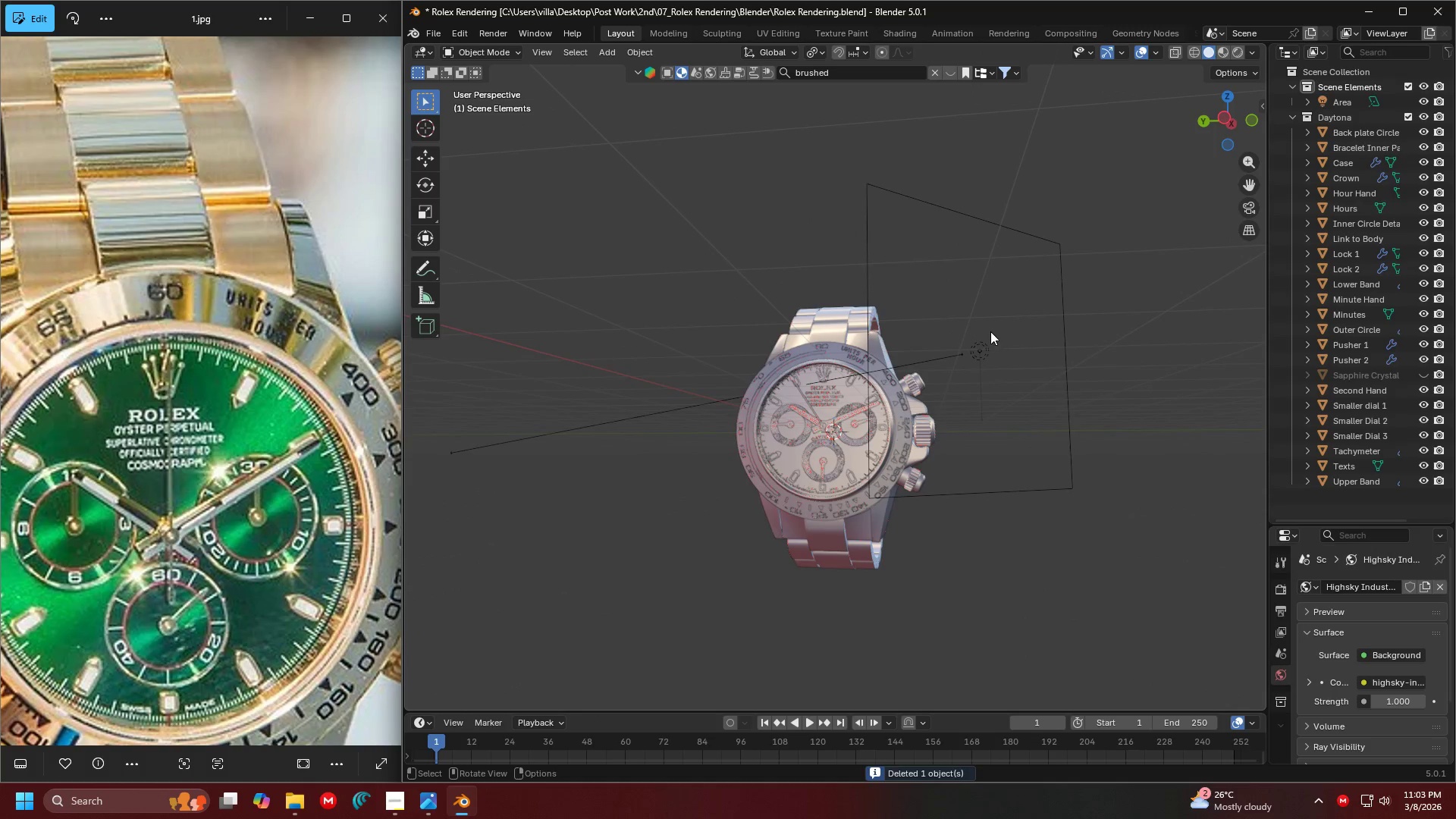 
scroll: coordinate [902, 364], scroll_direction: up, amount: 5.0
 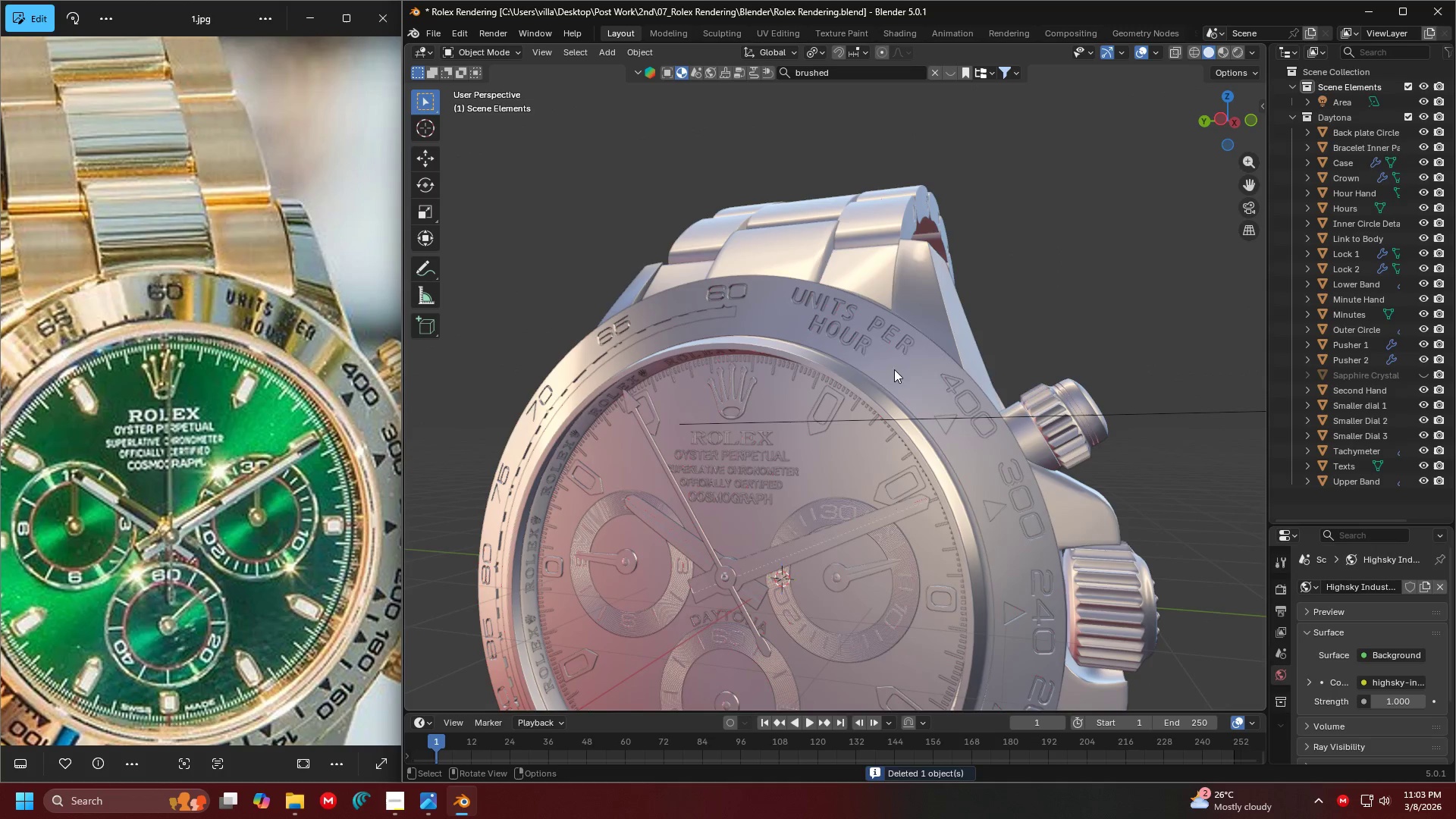 
key(Z)
 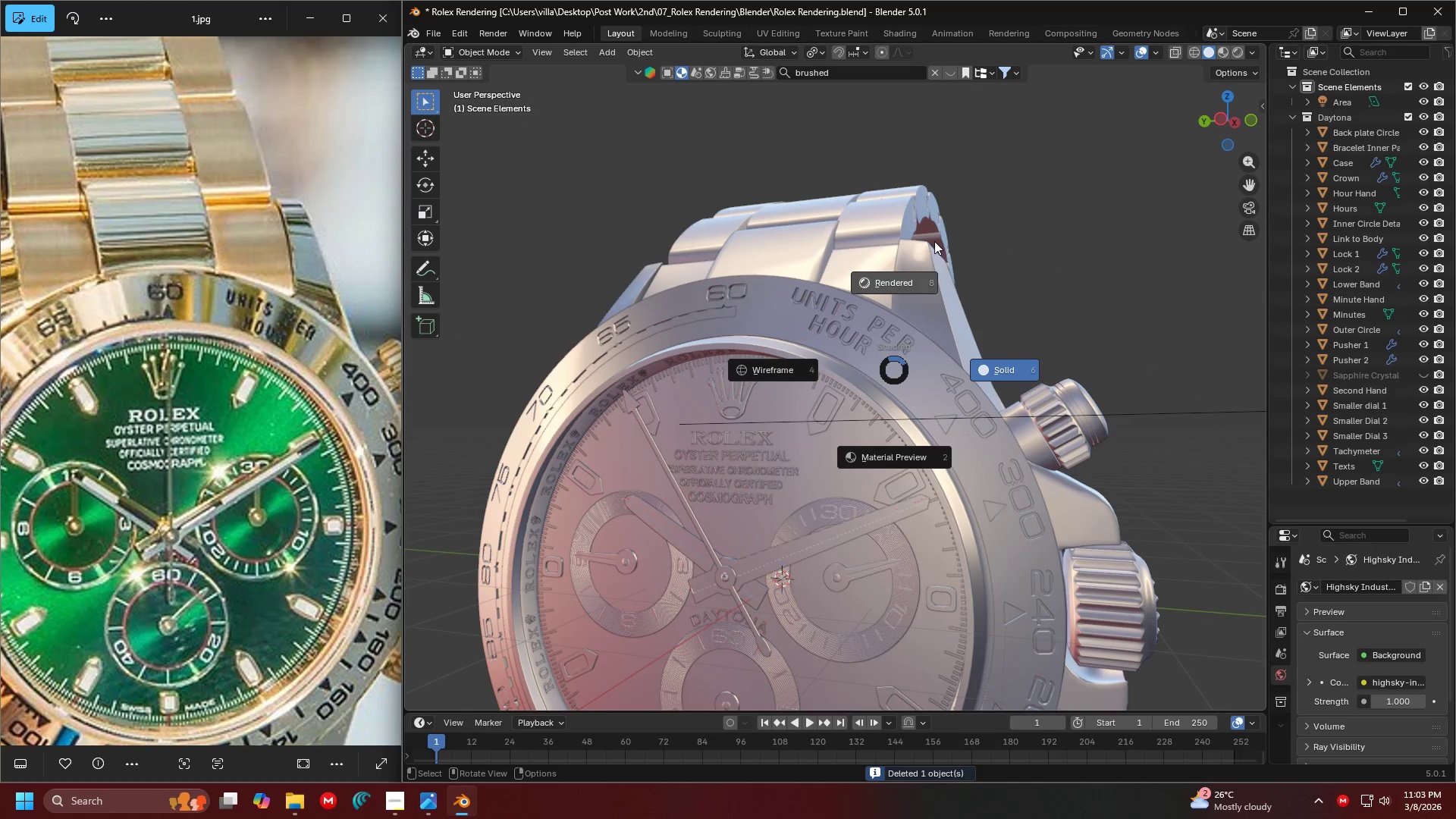 
left_click([934, 241])
 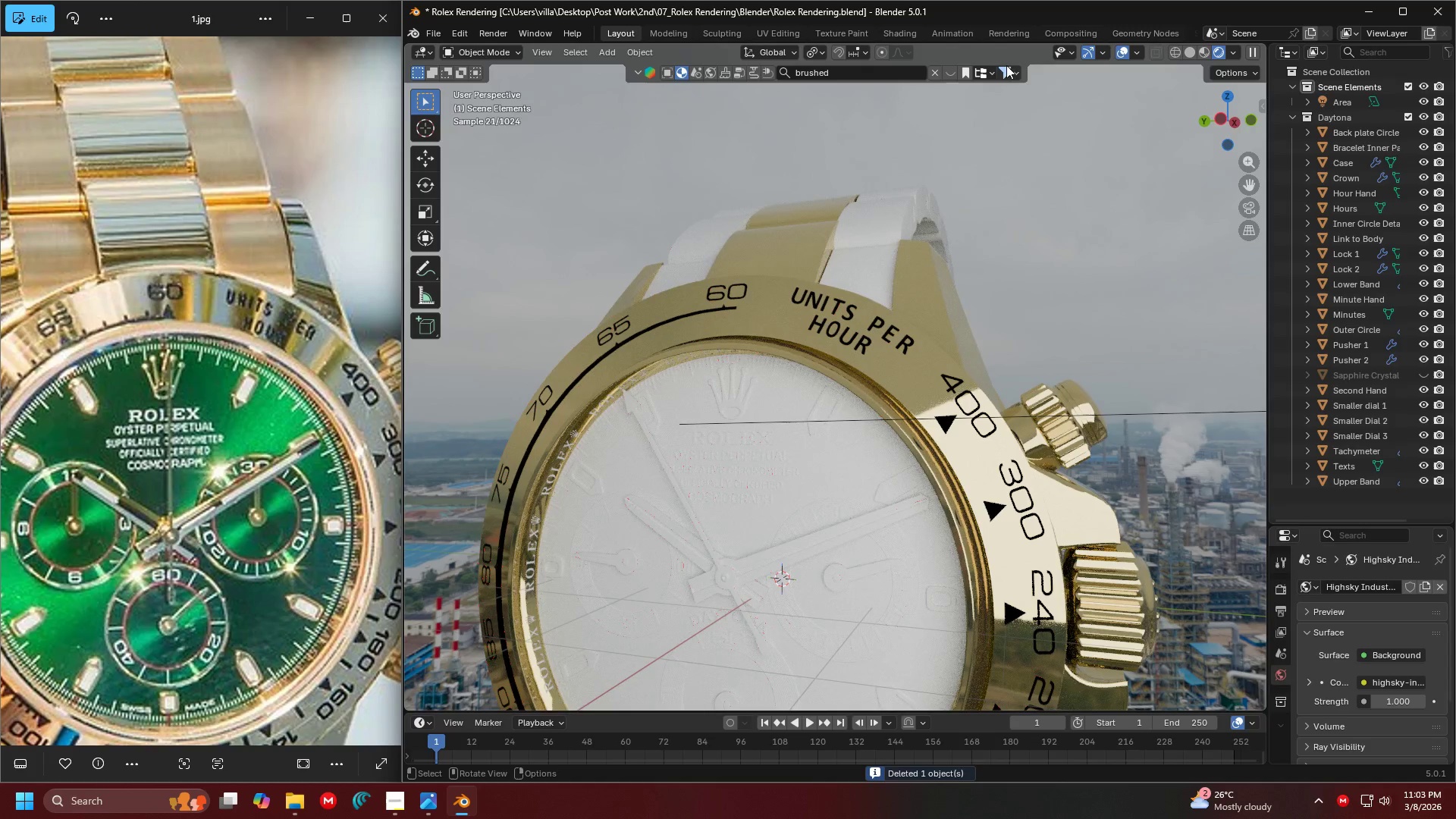 
left_click([952, 68])
 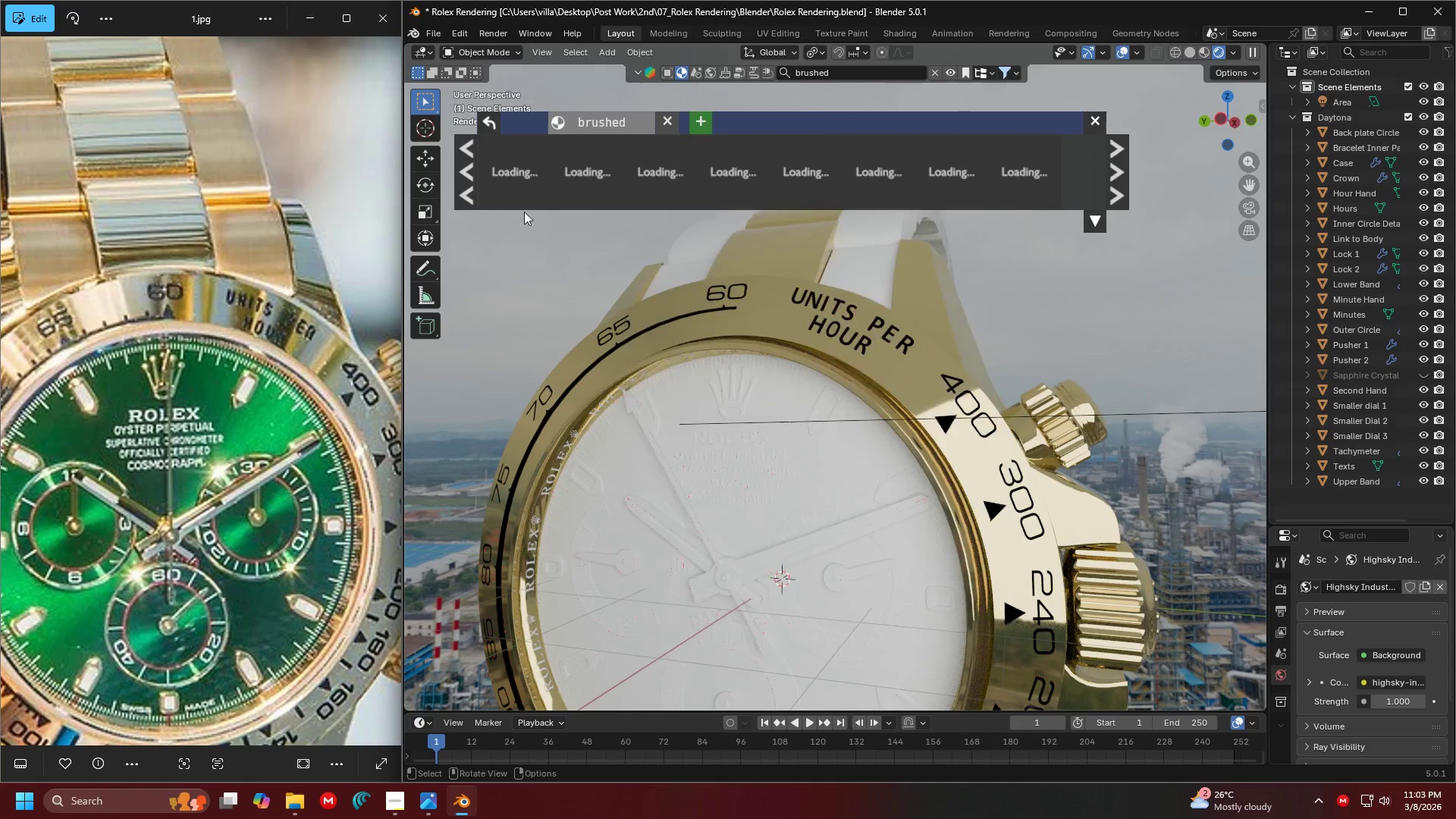 
left_click([469, 180])
 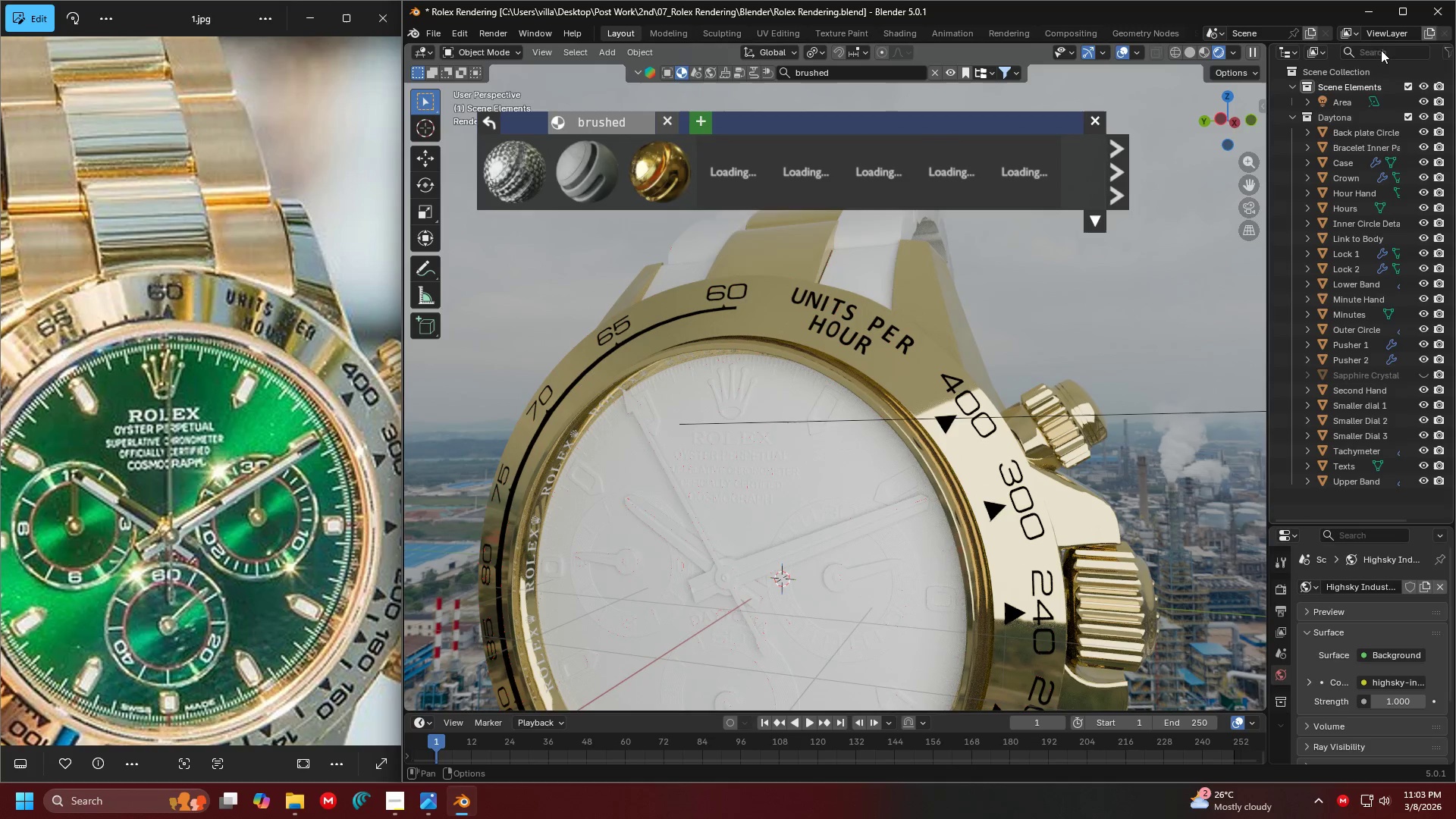 
left_click([1448, 15])
 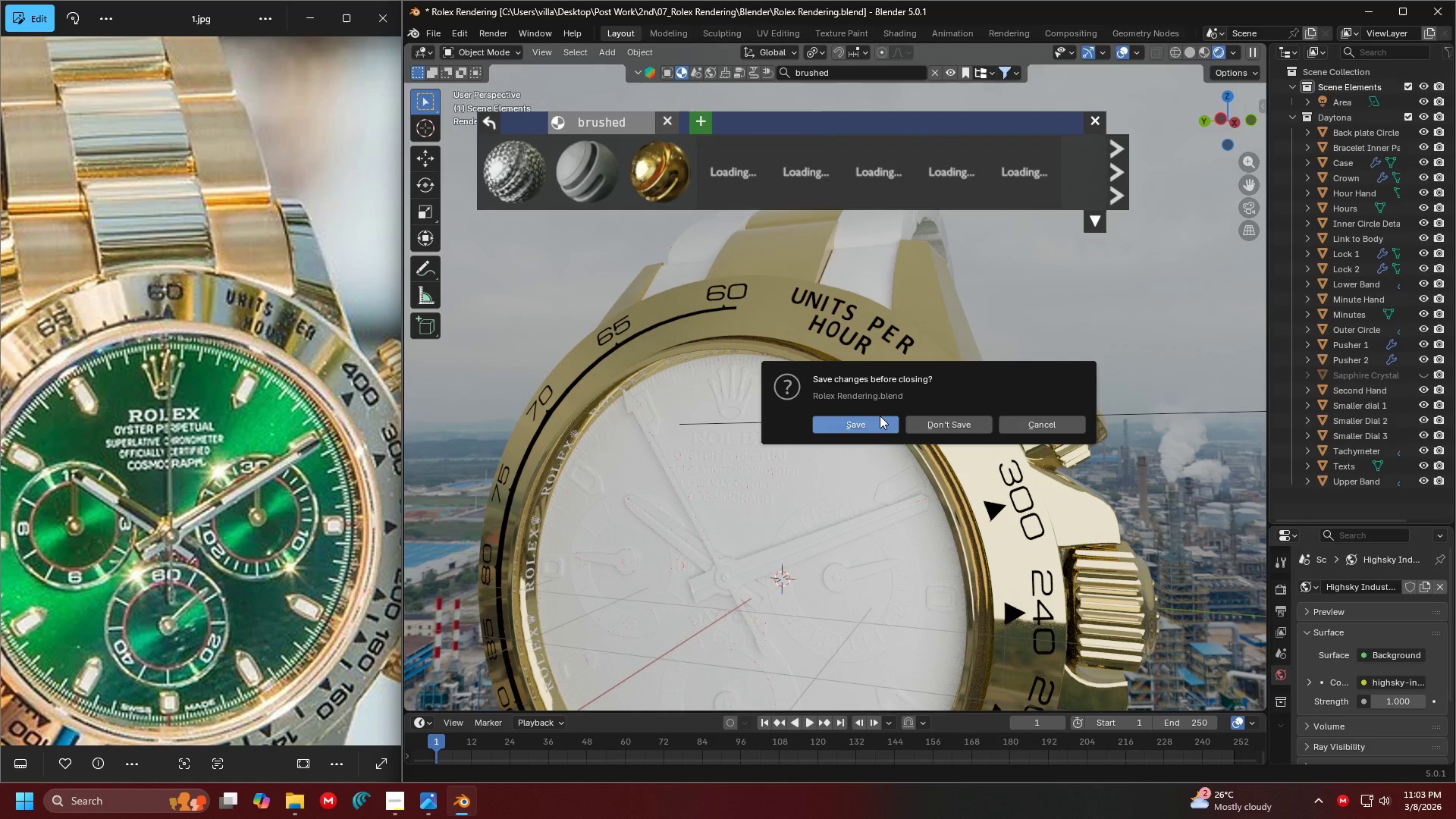 
left_click([880, 416])
 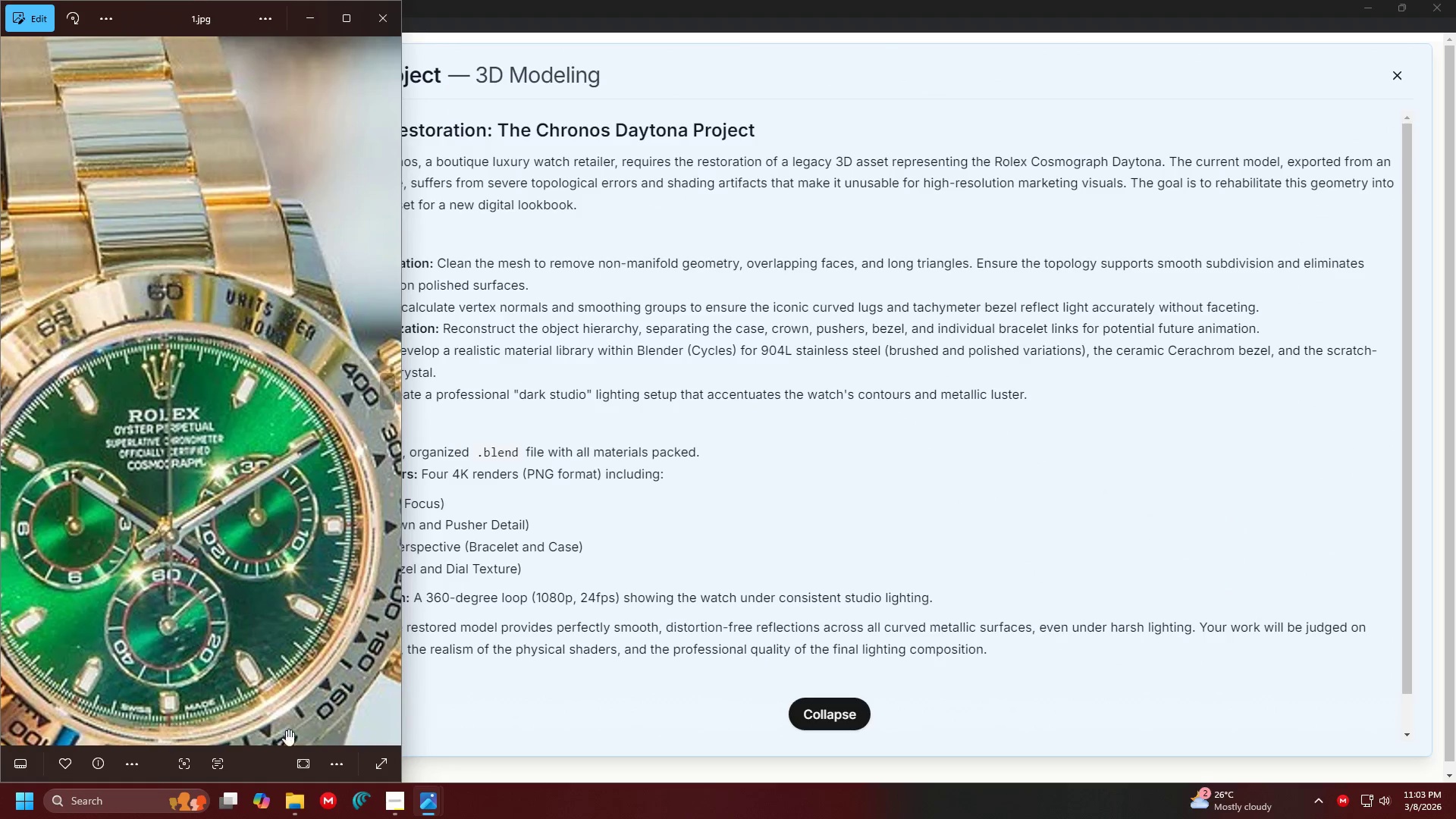 
left_click([296, 810])
 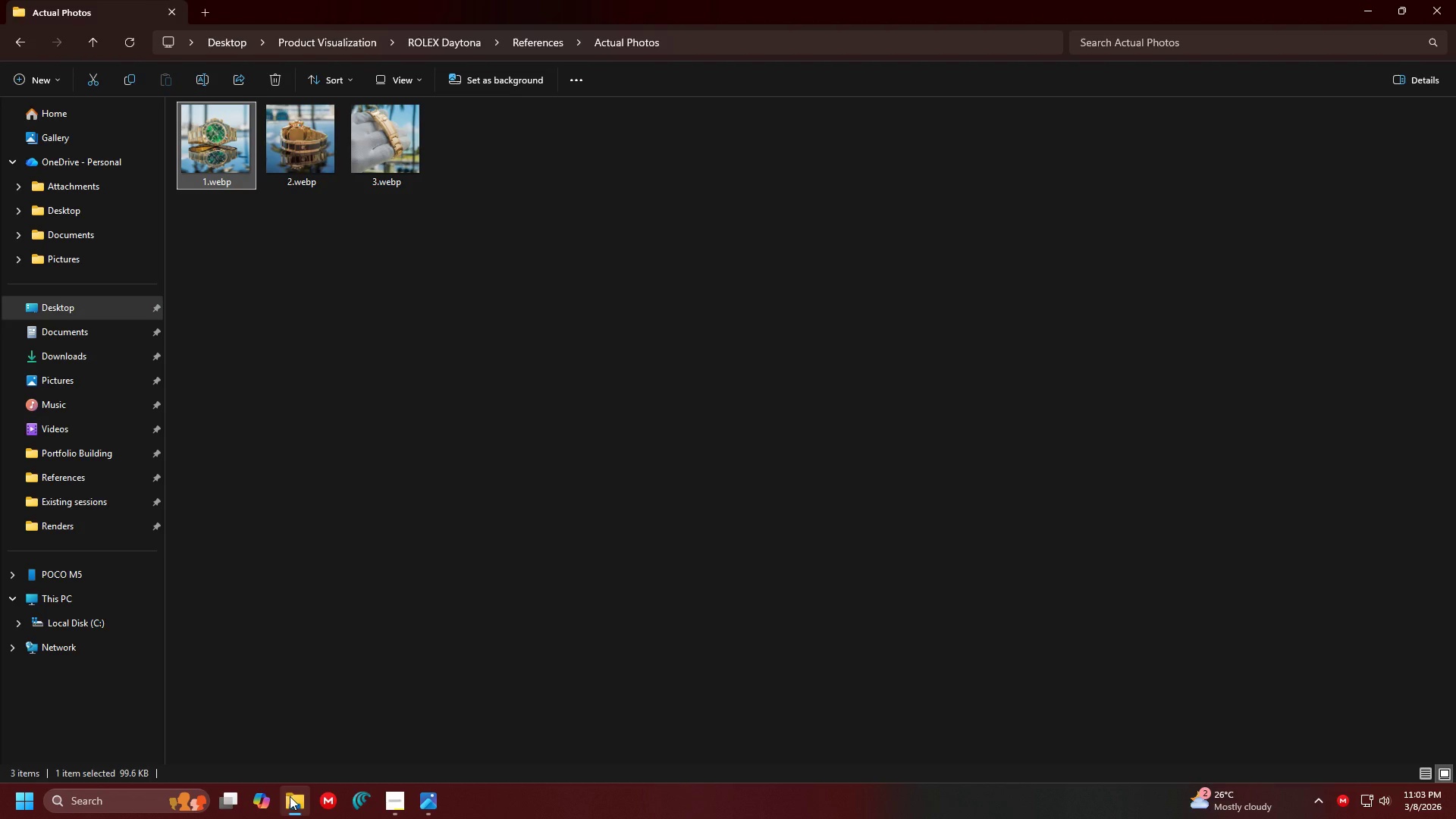 
double_click([145, 803])
 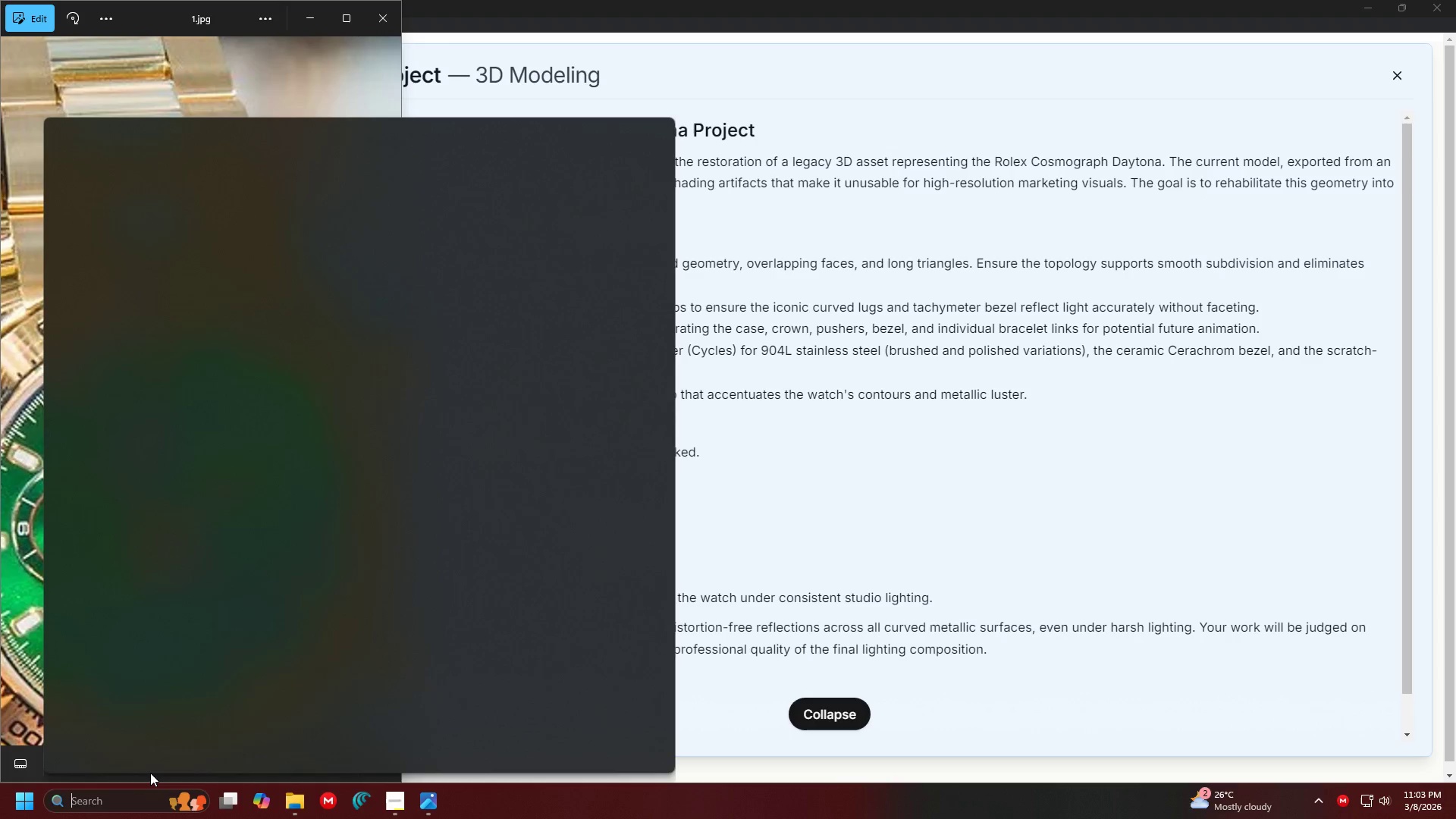 
type(n)
key(Backspace)
type(blender)
 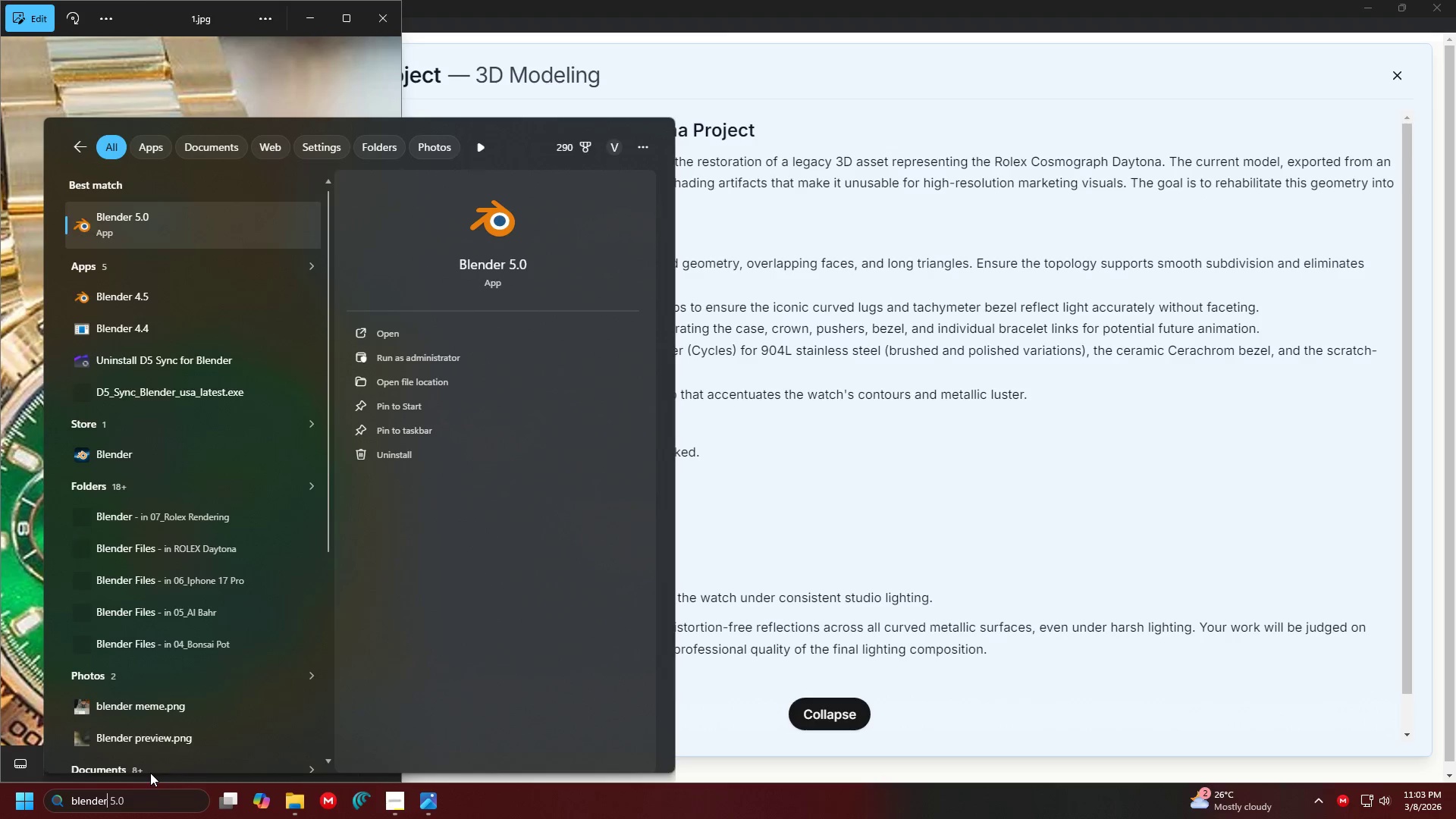 
key(Enter)
 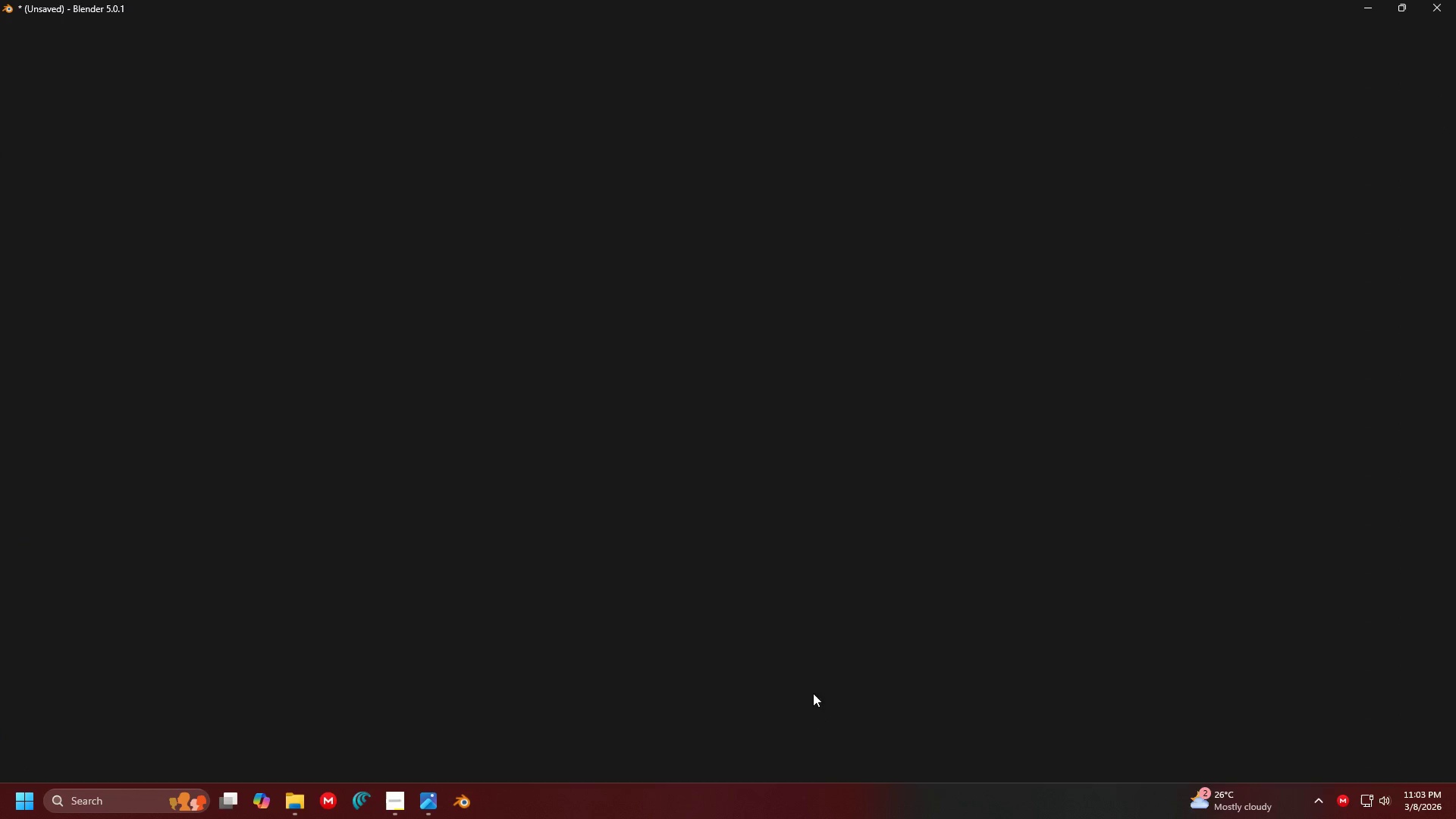 
key(Alt+AltLeft)
 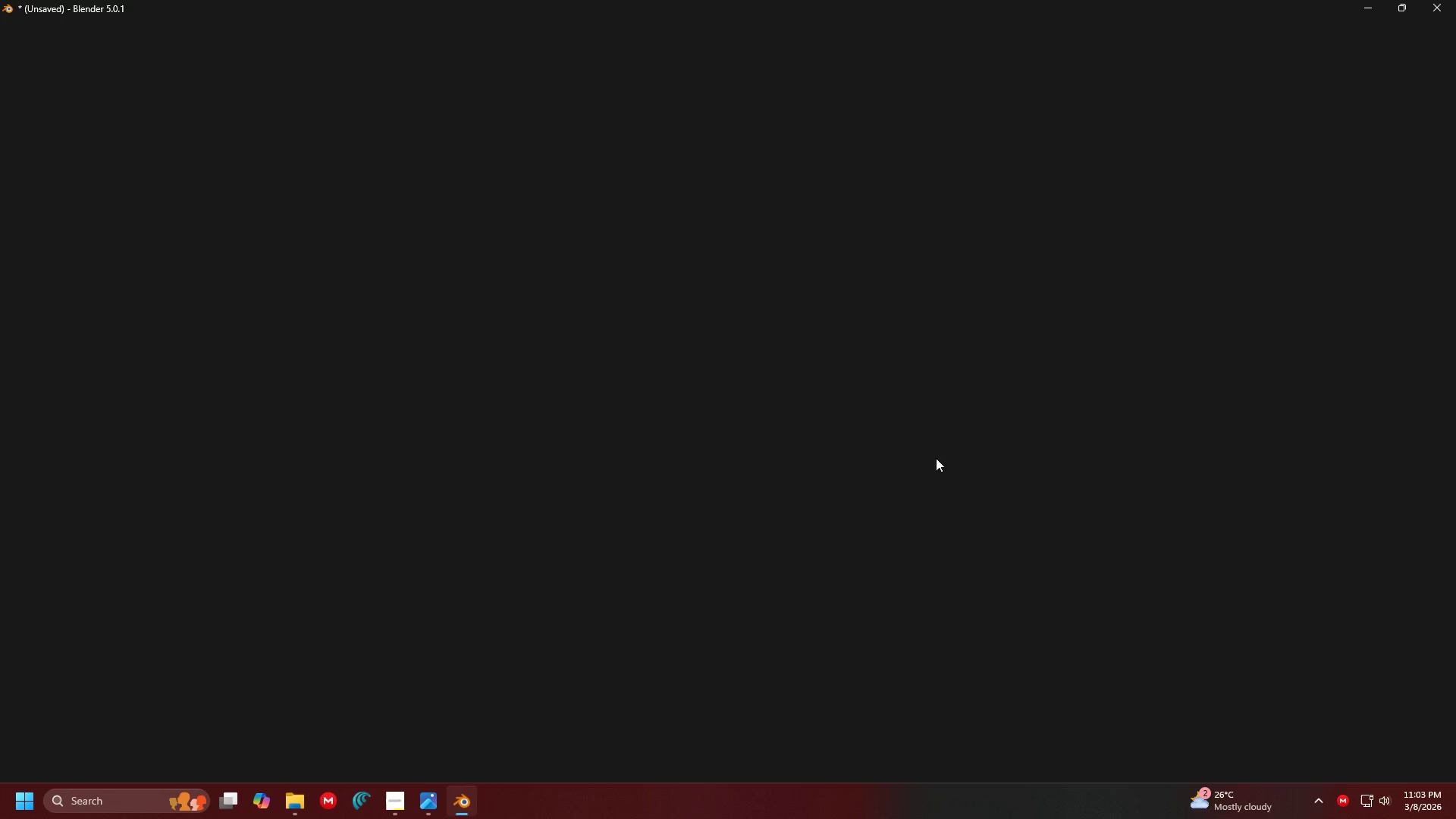 
key(Alt+Tab)
 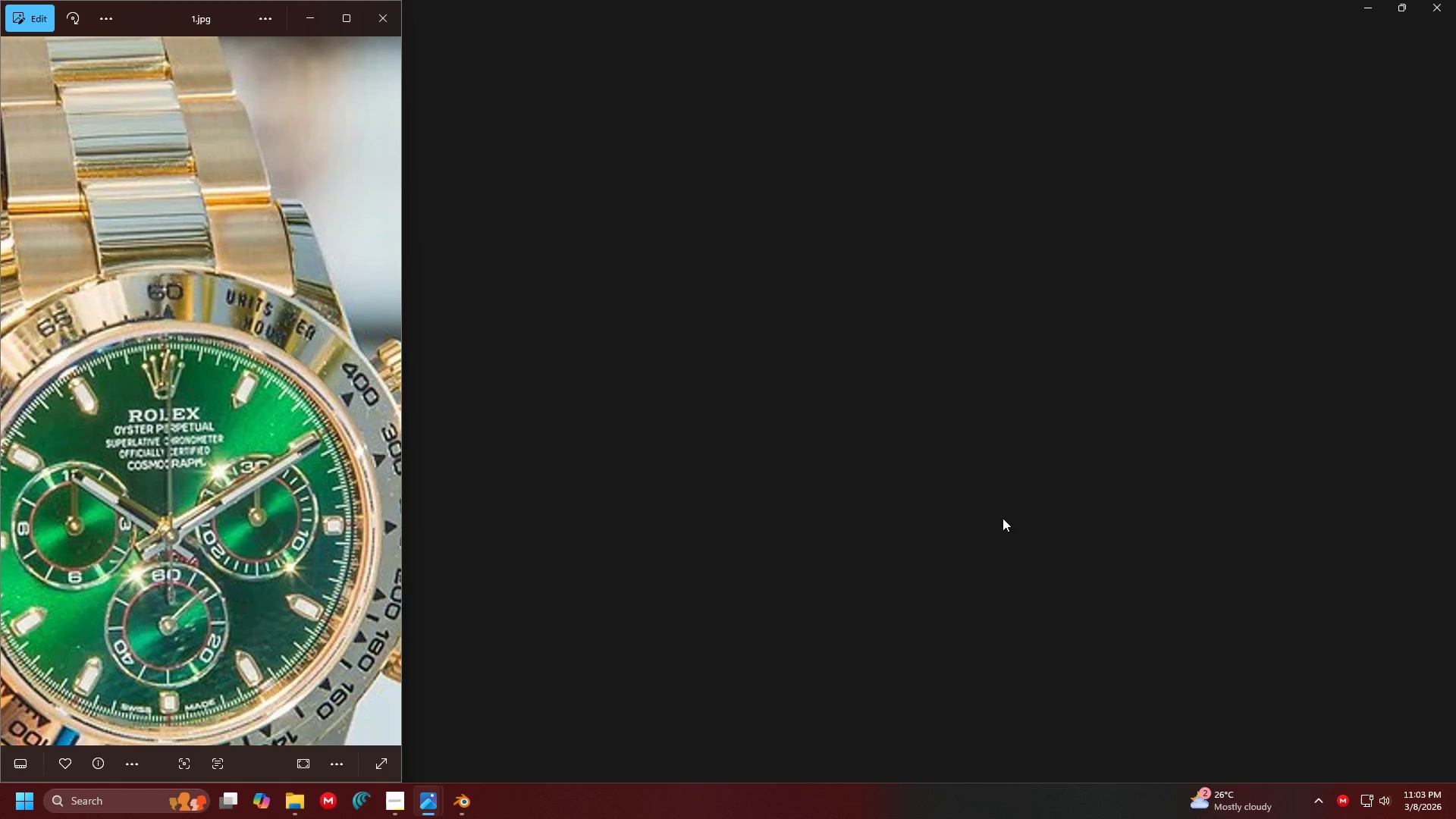 
key(Alt+Tab)
 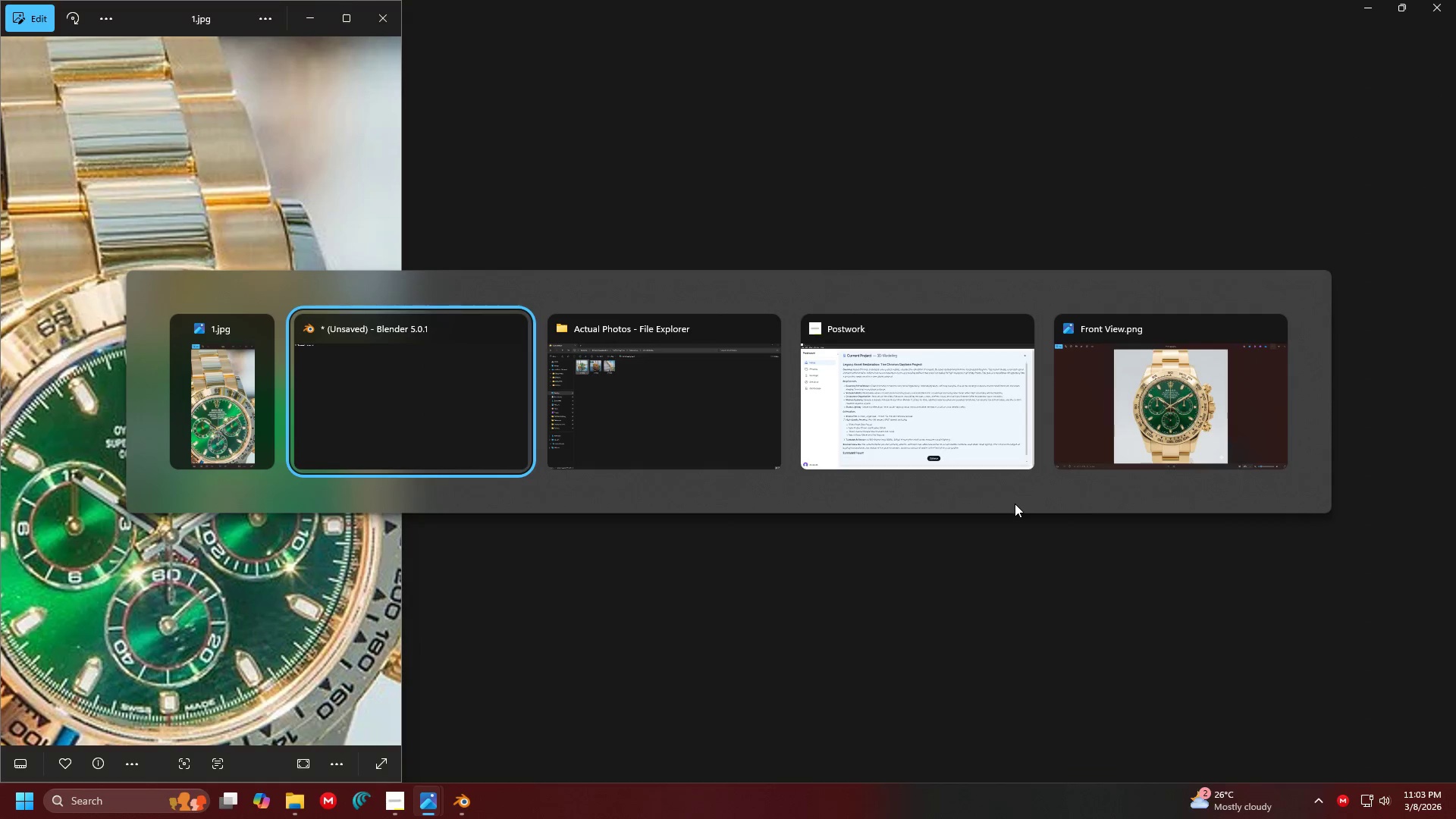 
key(Alt+Tab)
 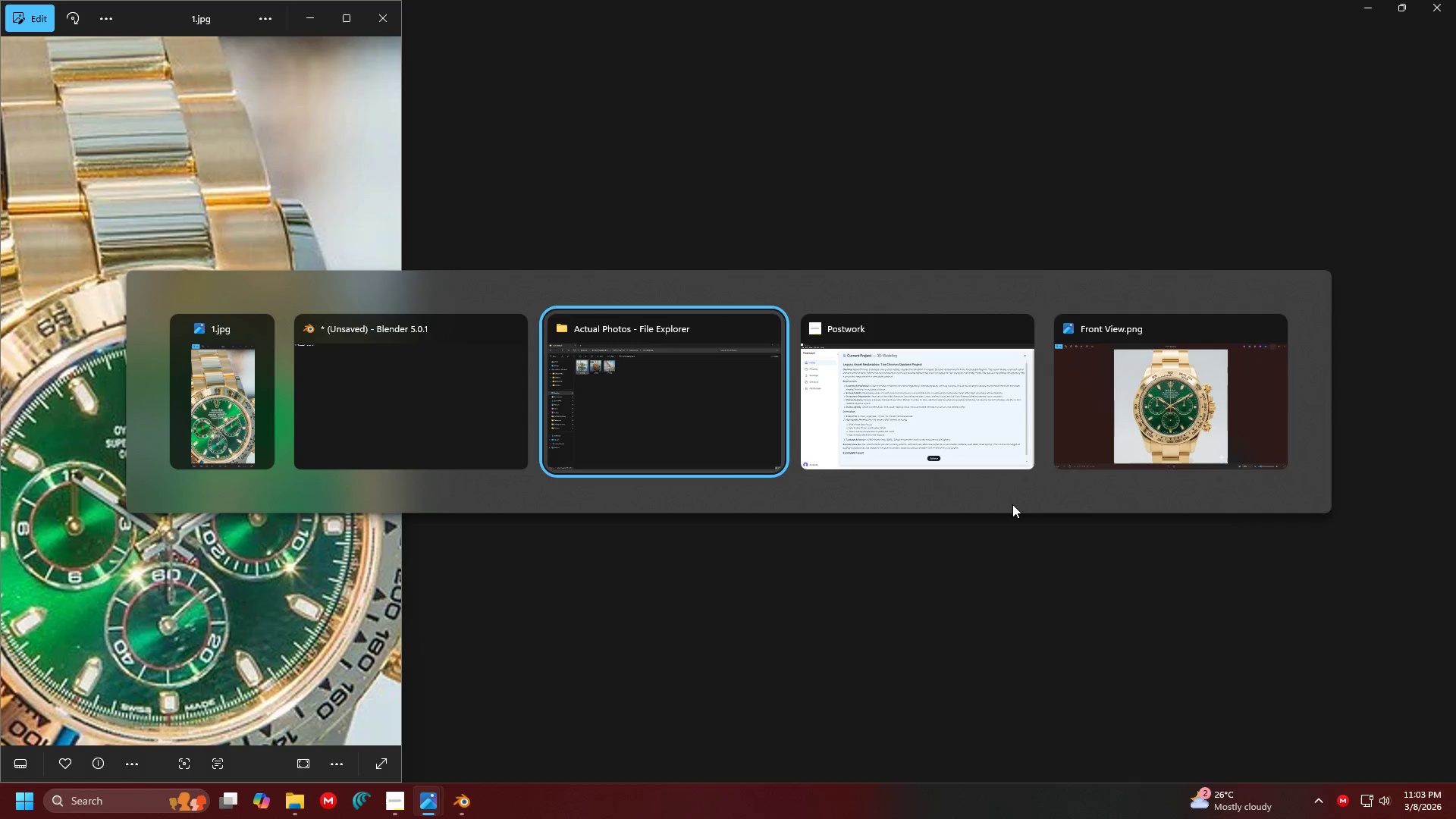 
key(Alt+Tab)